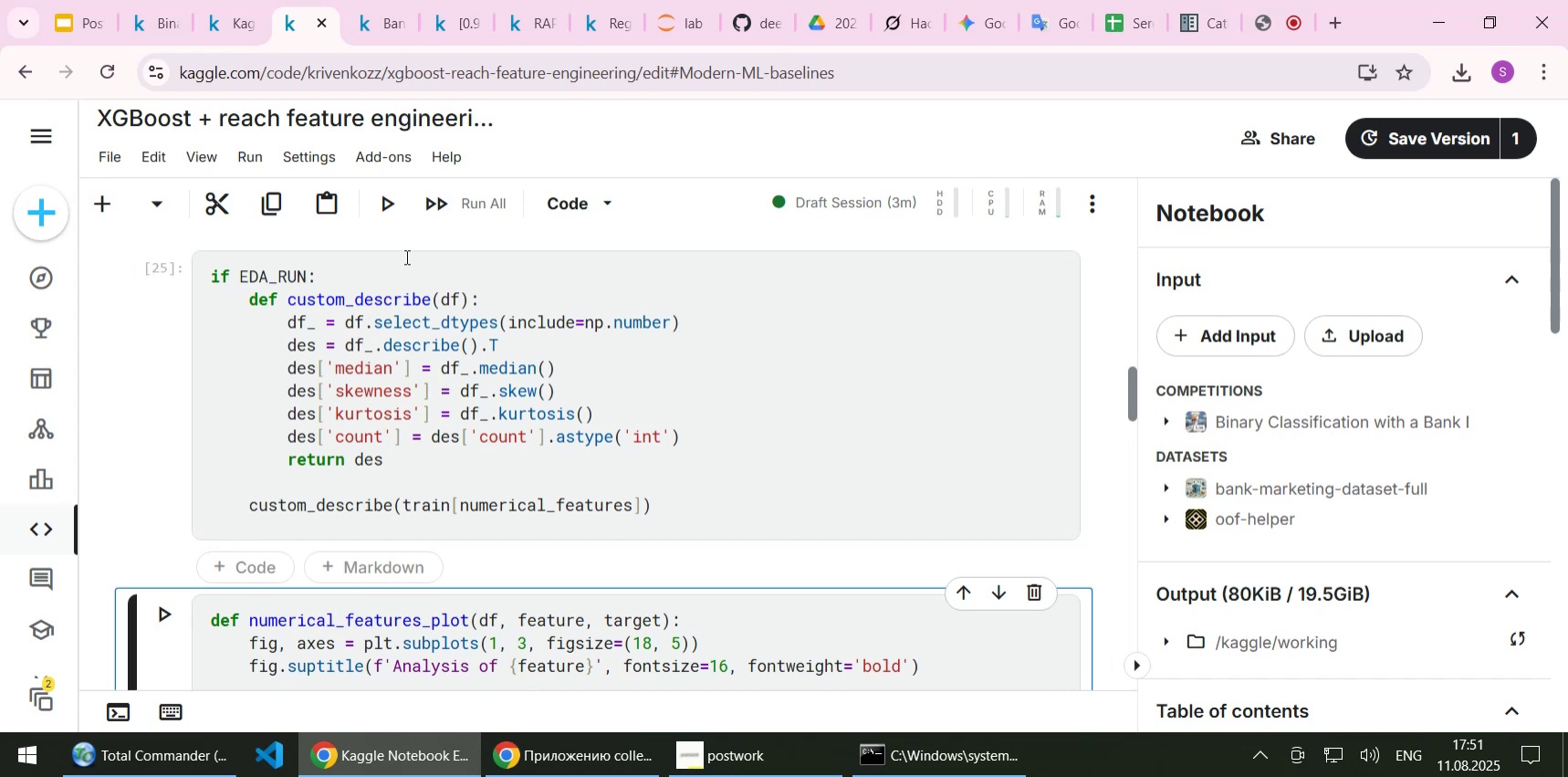 
wait(6.85)
 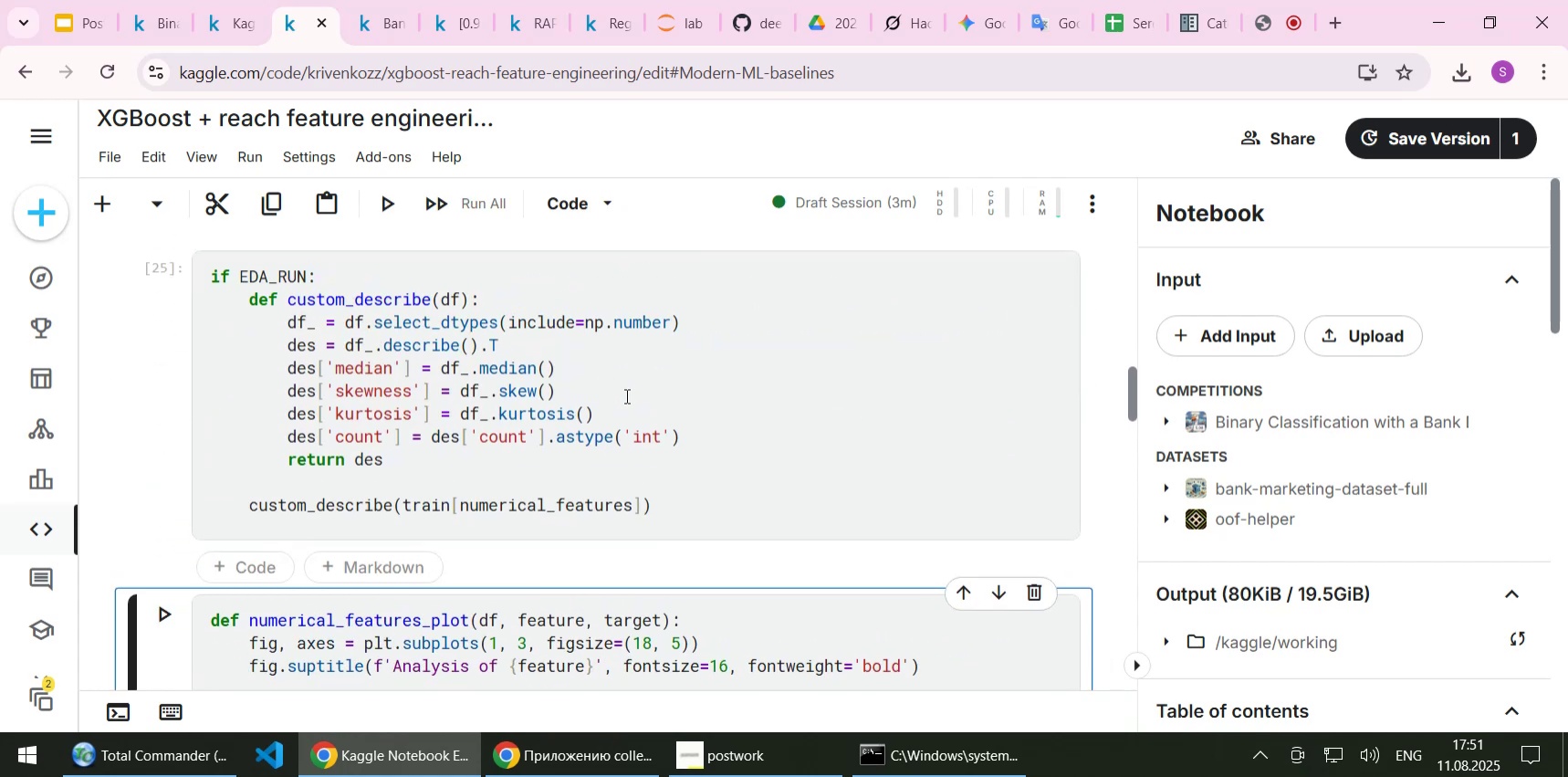 
left_click_drag(start_coordinate=[1133, 391], to_coordinate=[1135, 355])
 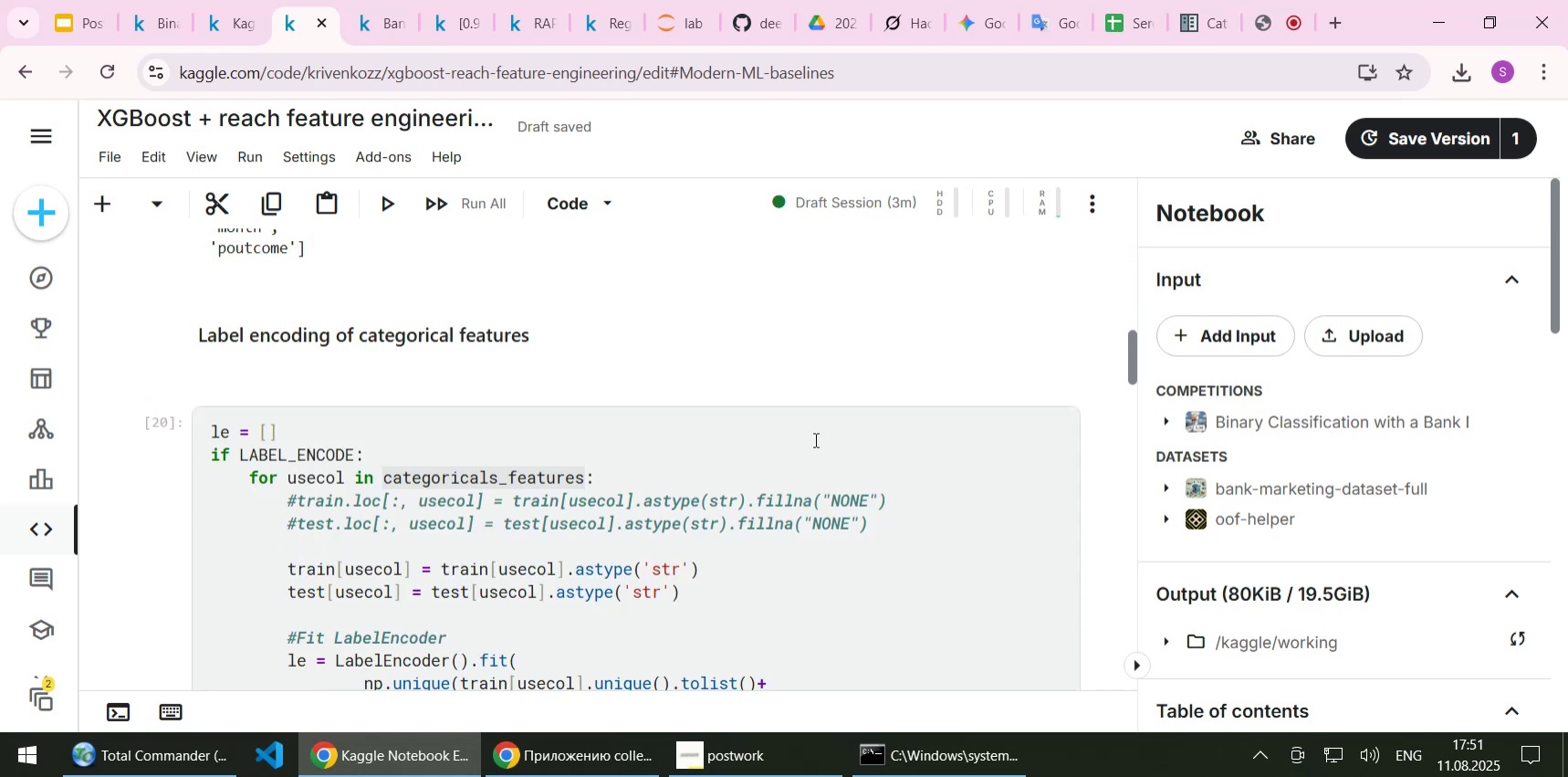 
scroll: coordinate [813, 452], scroll_direction: down, amount: 36.0
 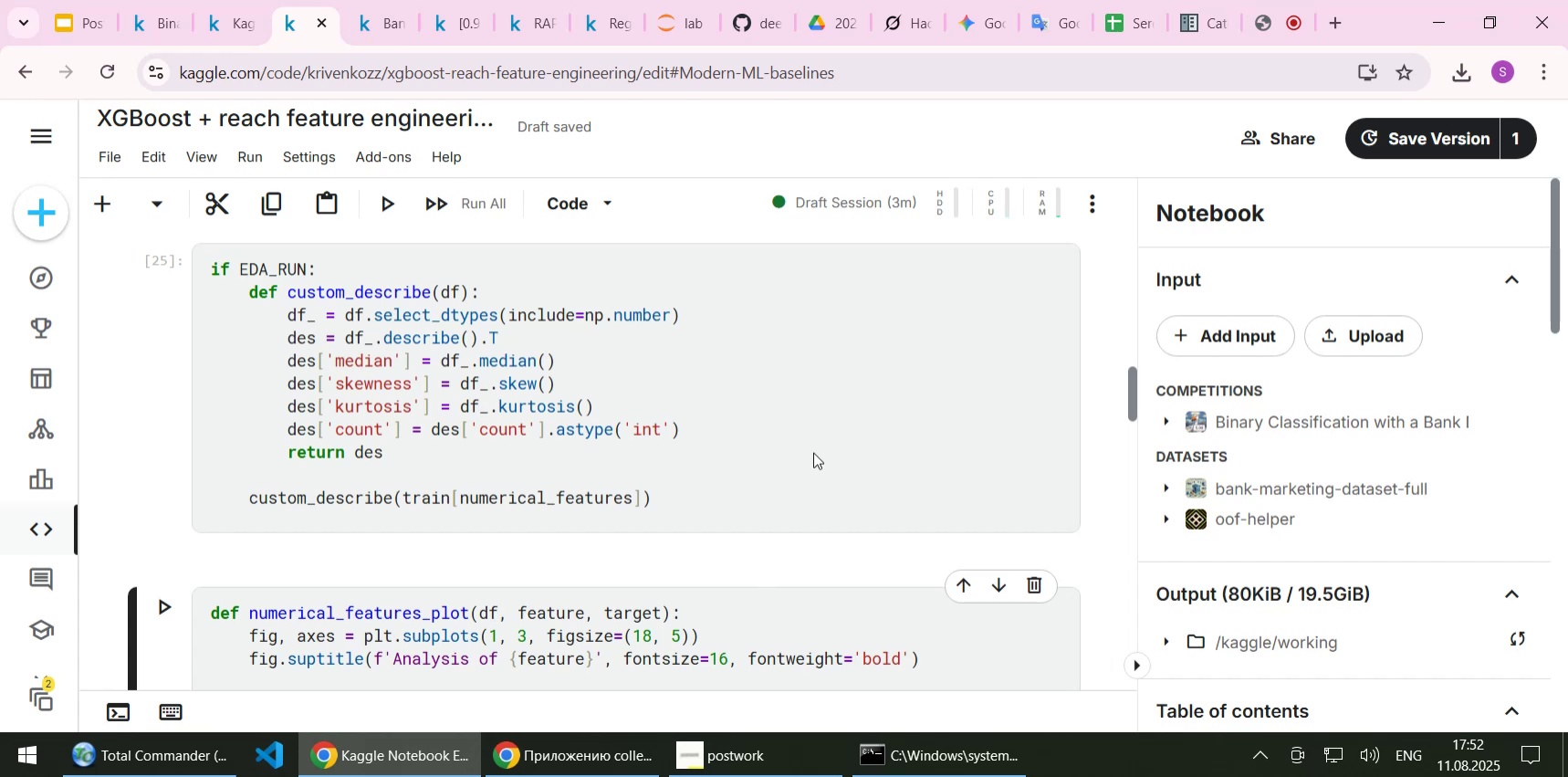 
left_click([813, 452])
 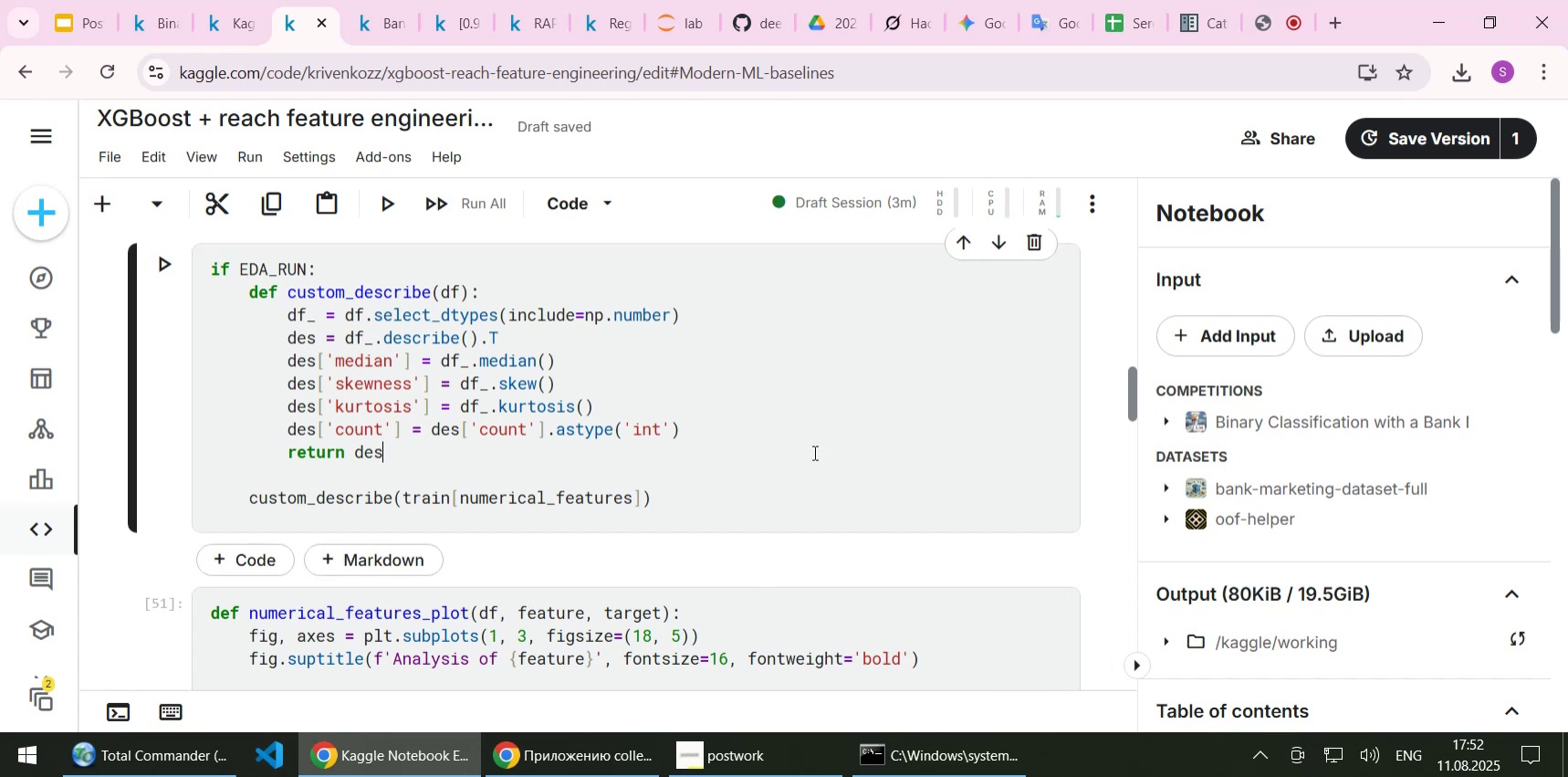 
key(Shift+Enter)
 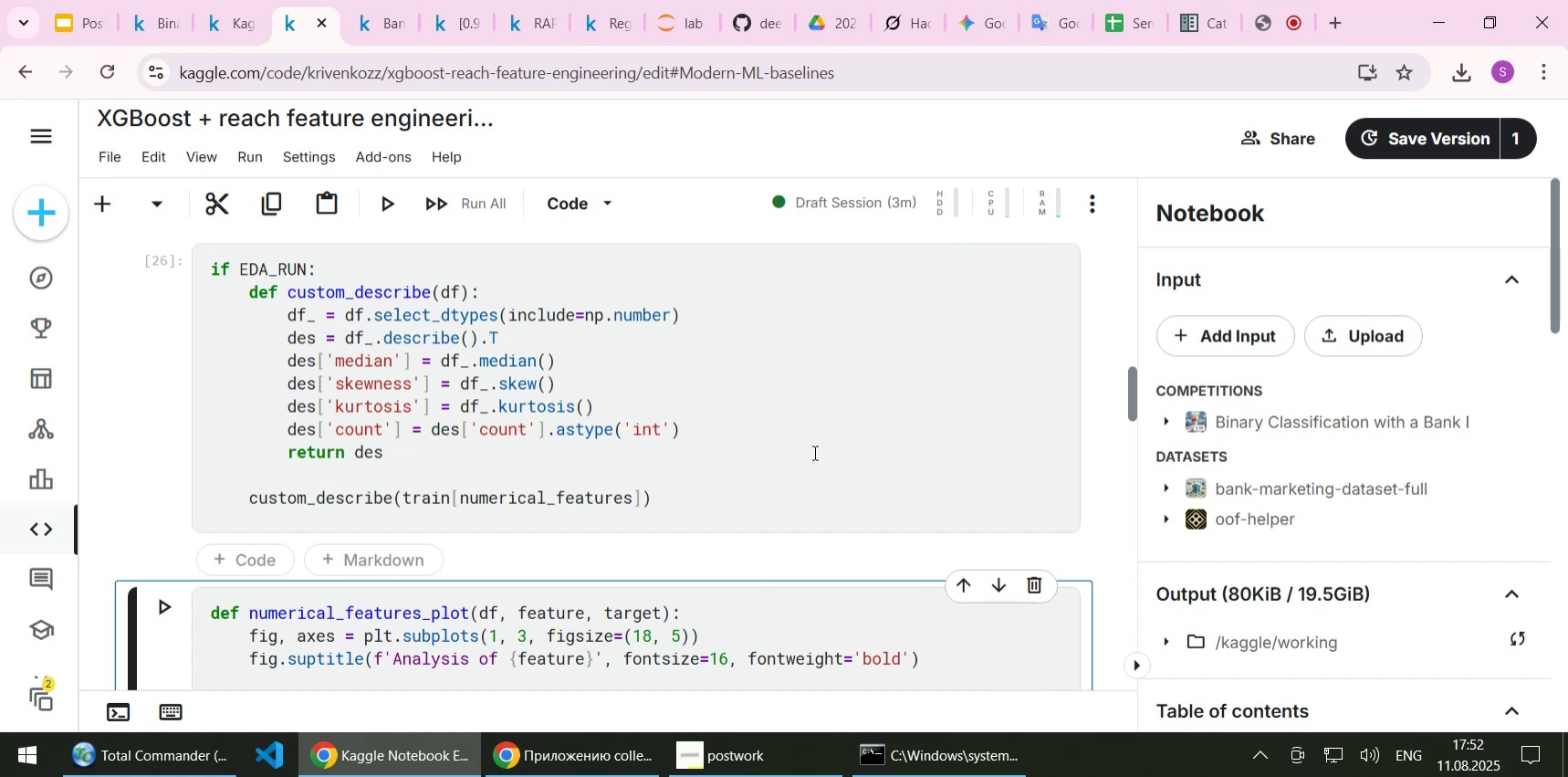 
wait(12.97)
 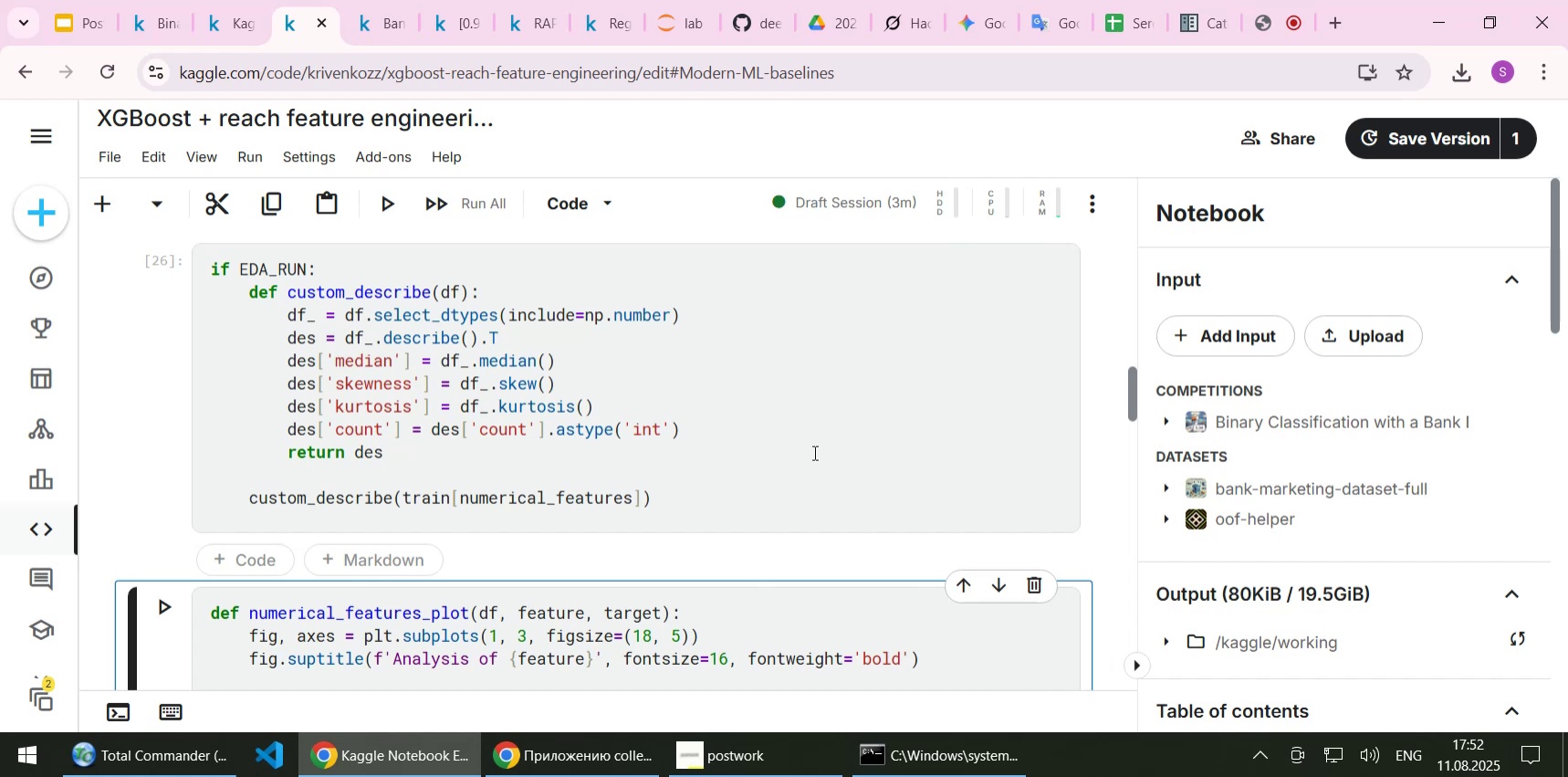 
scroll: coordinate [813, 452], scroll_direction: down, amount: 1.0
 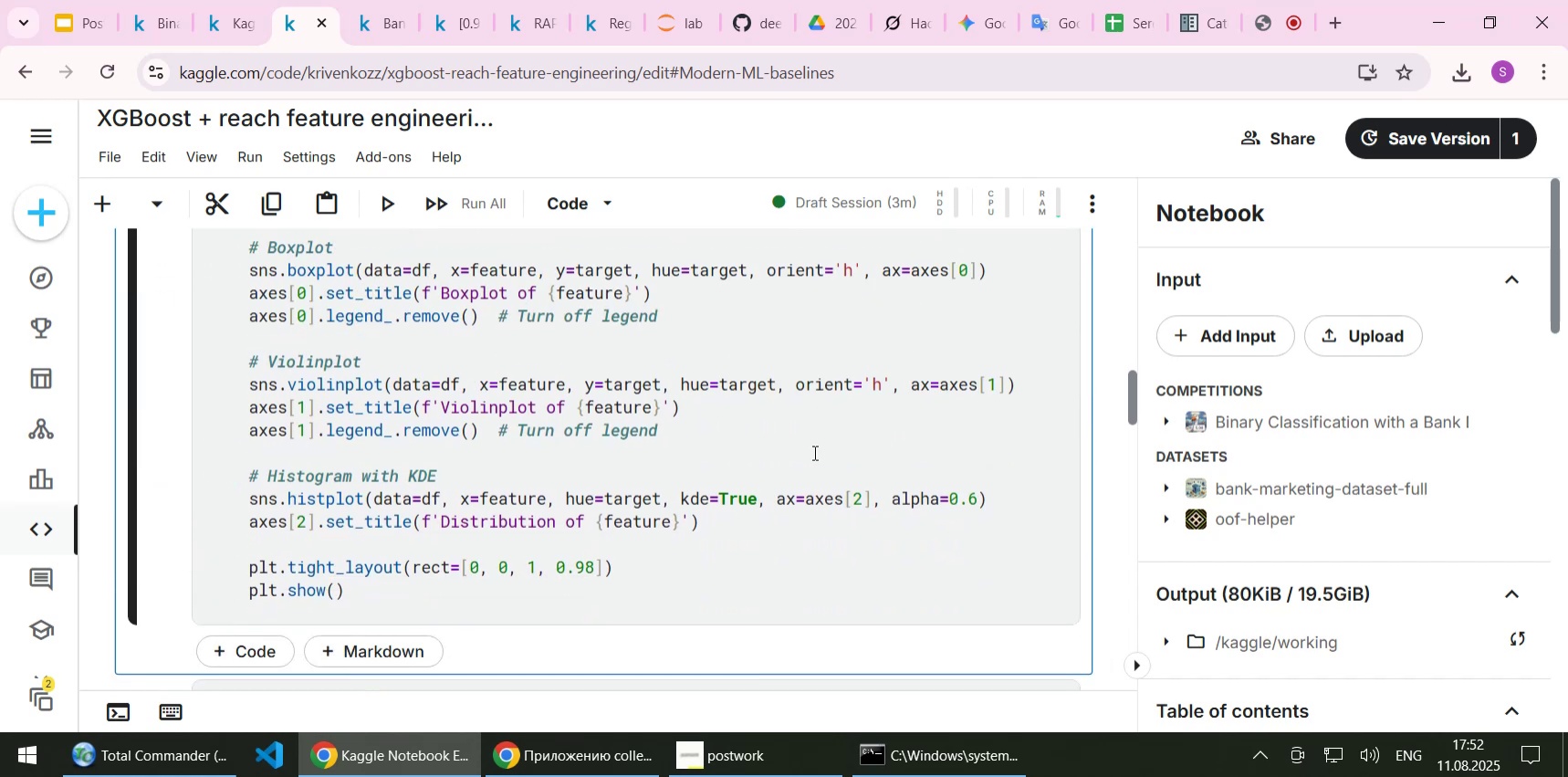 
key(Shift+ShiftLeft)
 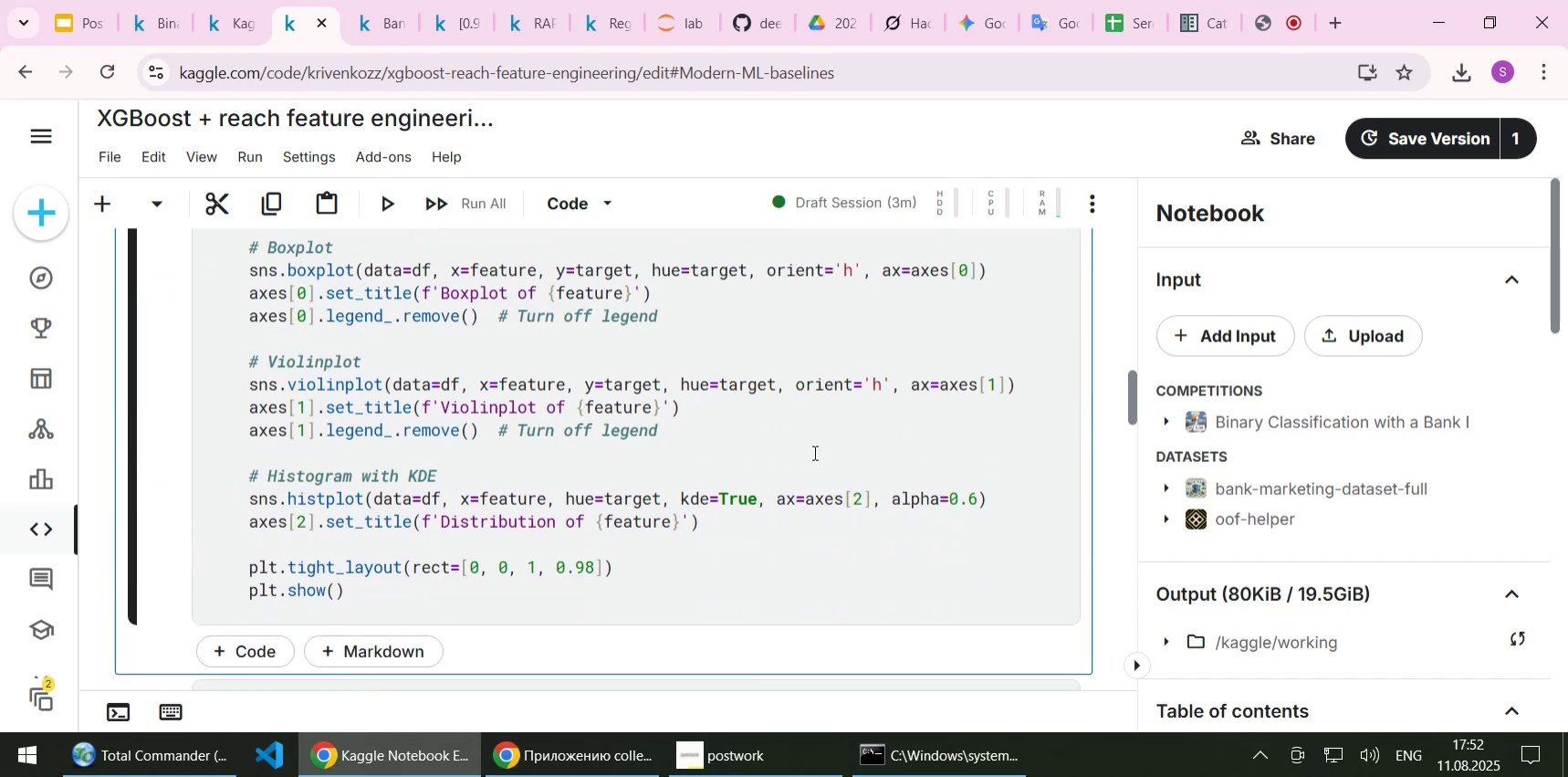 
key(Shift+Enter)
 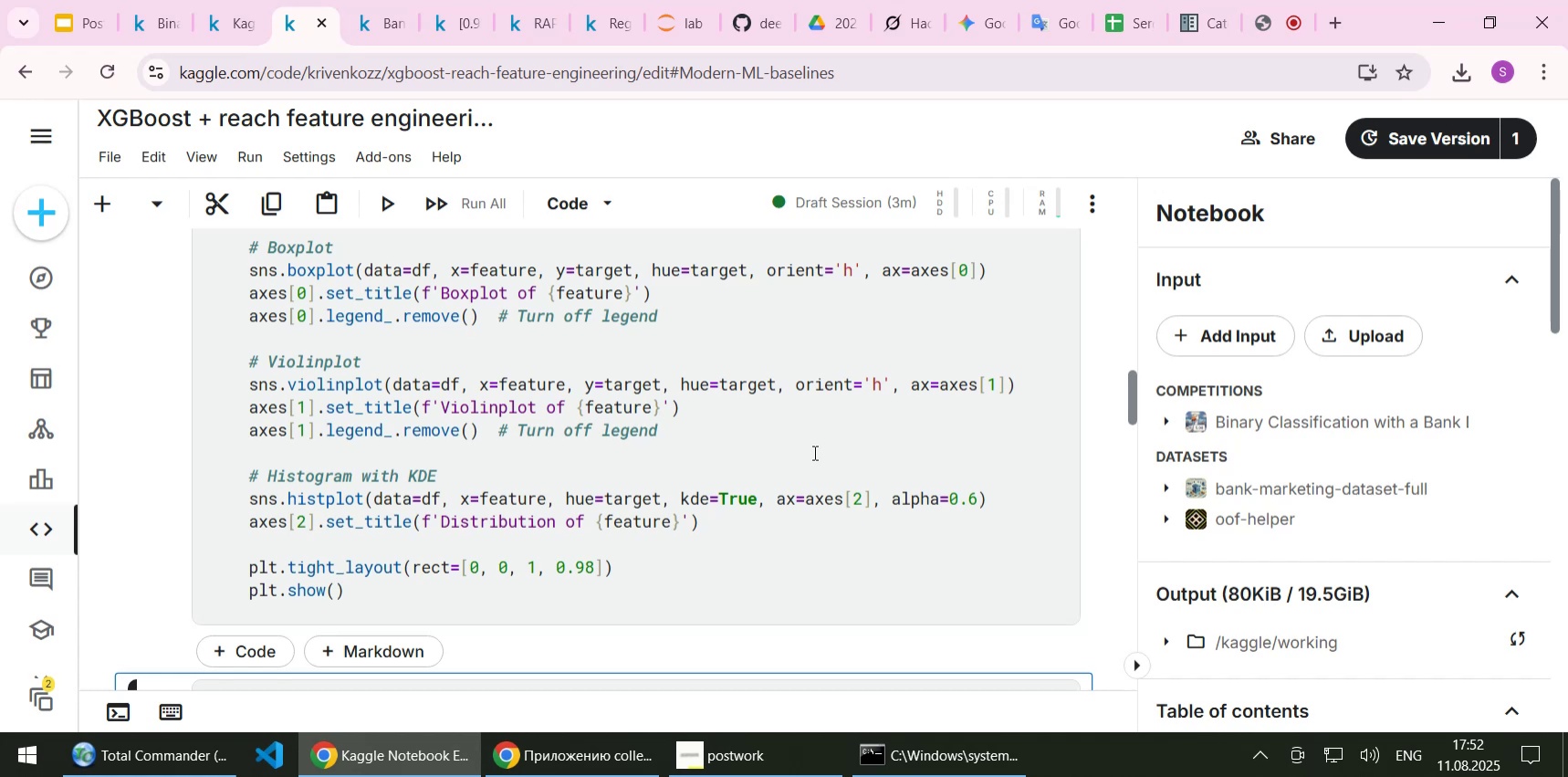 
scroll: coordinate [815, 462], scroll_direction: down, amount: 3.0
 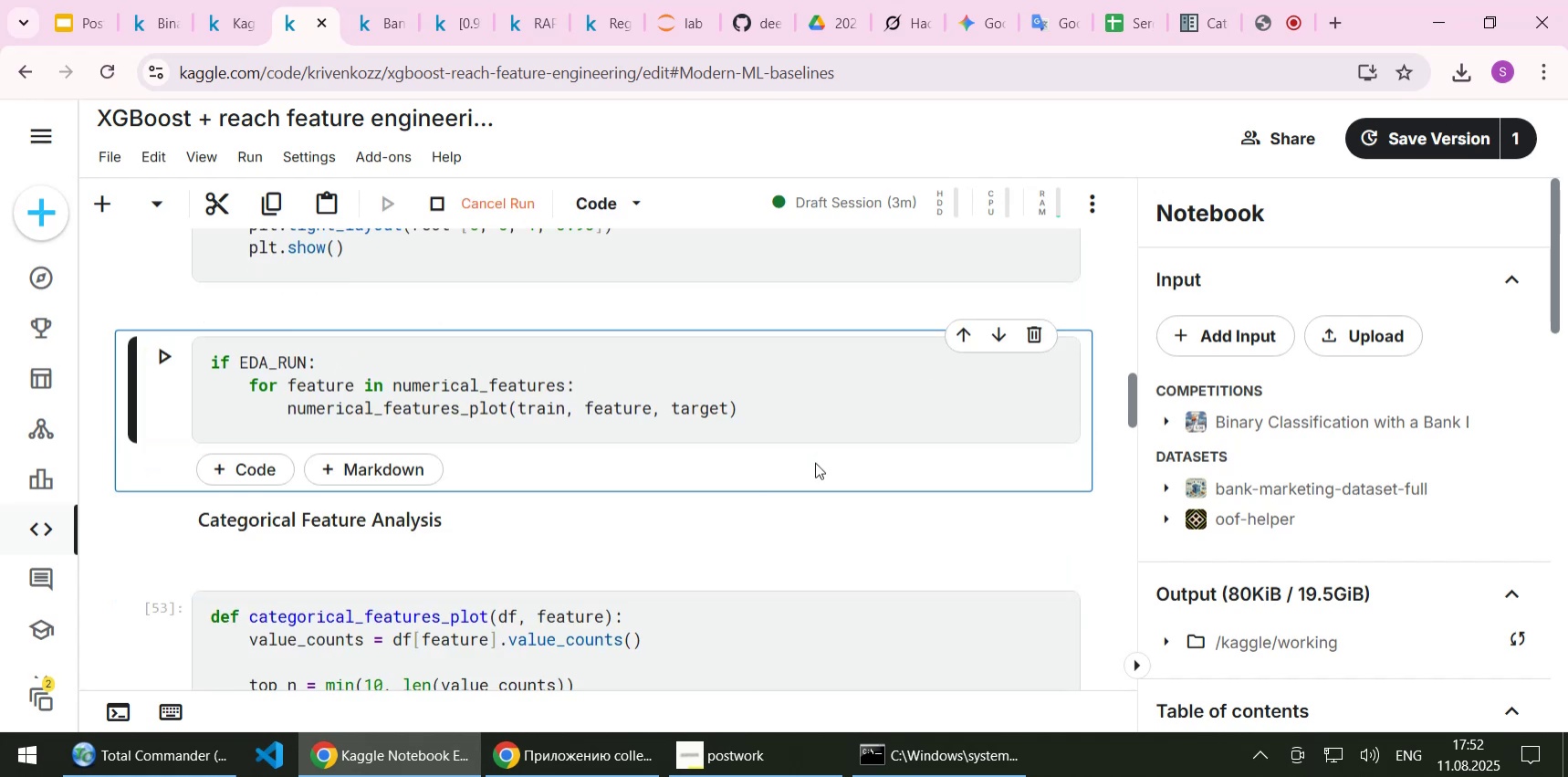 
key(Shift+Enter)
 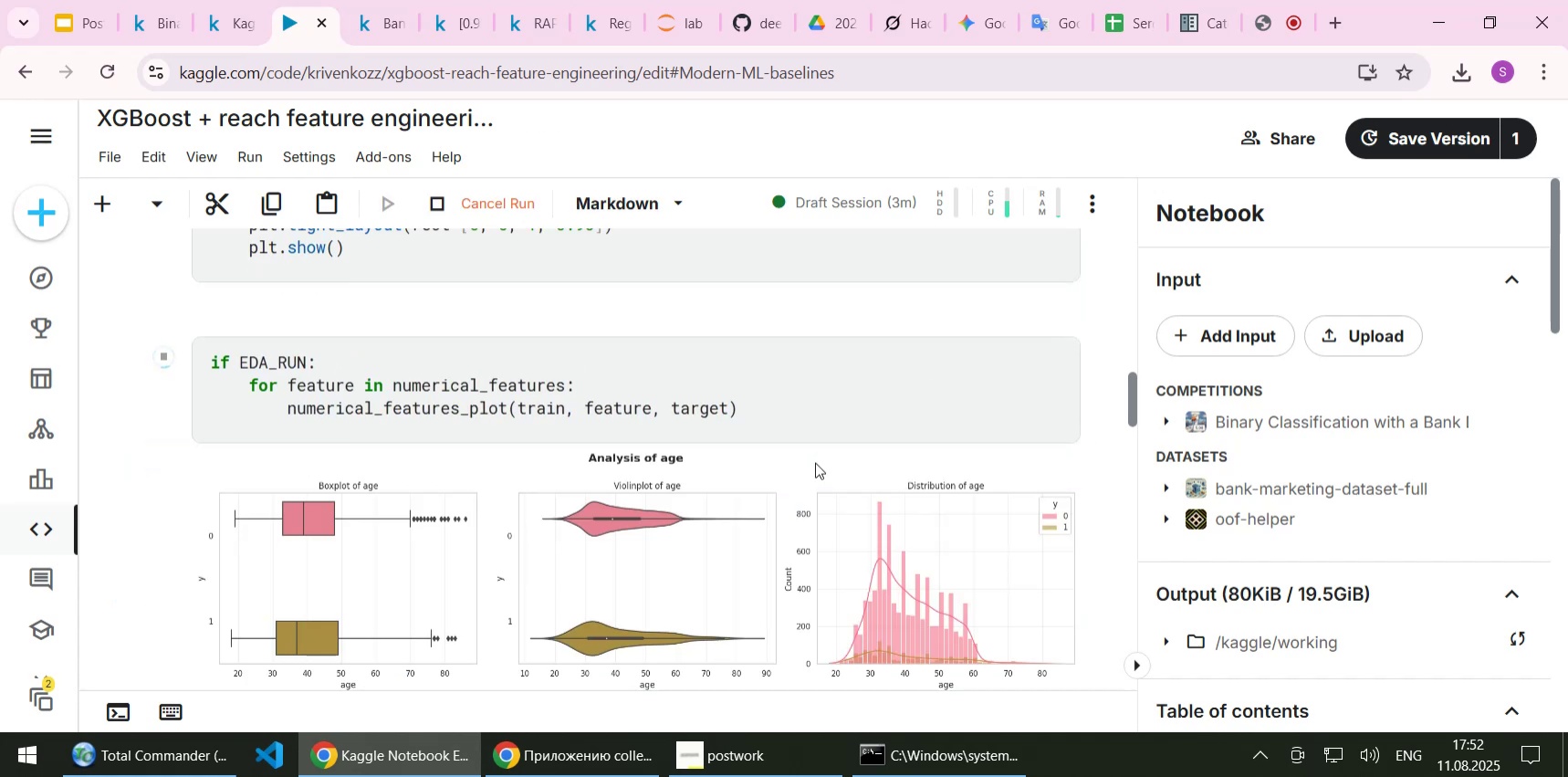 
scroll: coordinate [810, 463], scroll_direction: down, amount: 2.0
 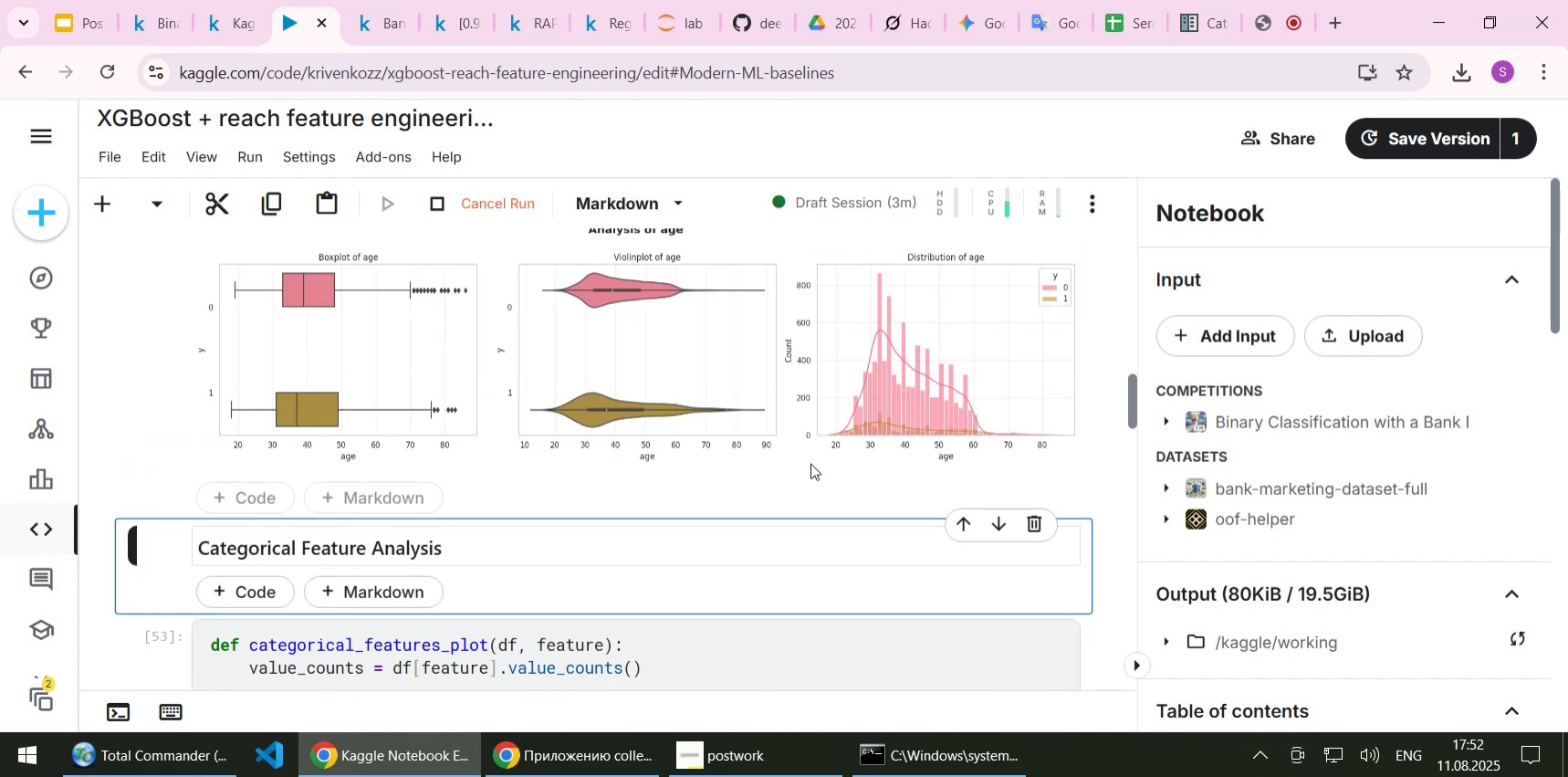 
scroll: coordinate [810, 463], scroll_direction: up, amount: 1.0
 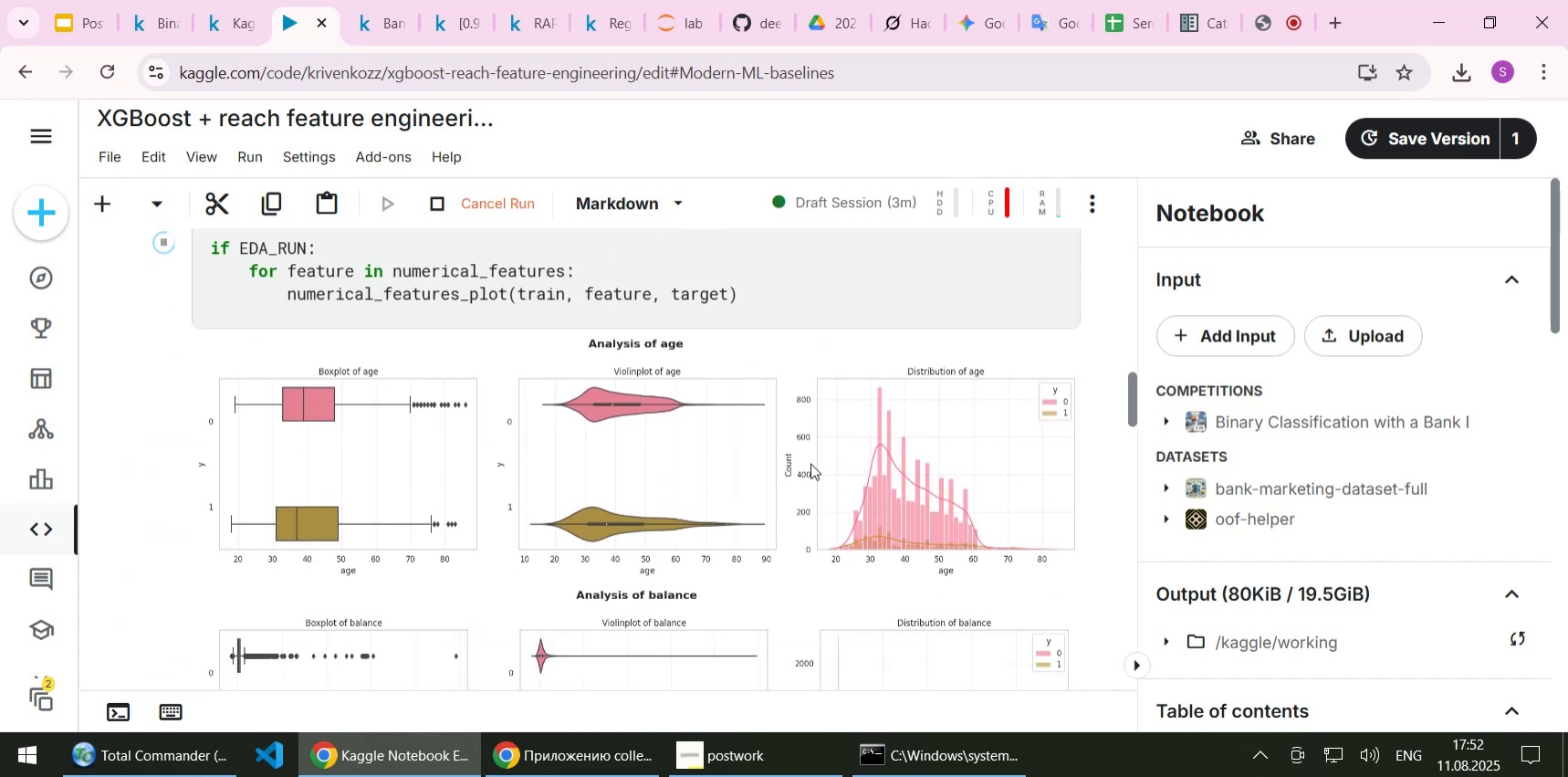 
scroll: coordinate [810, 463], scroll_direction: down, amount: 2.0
 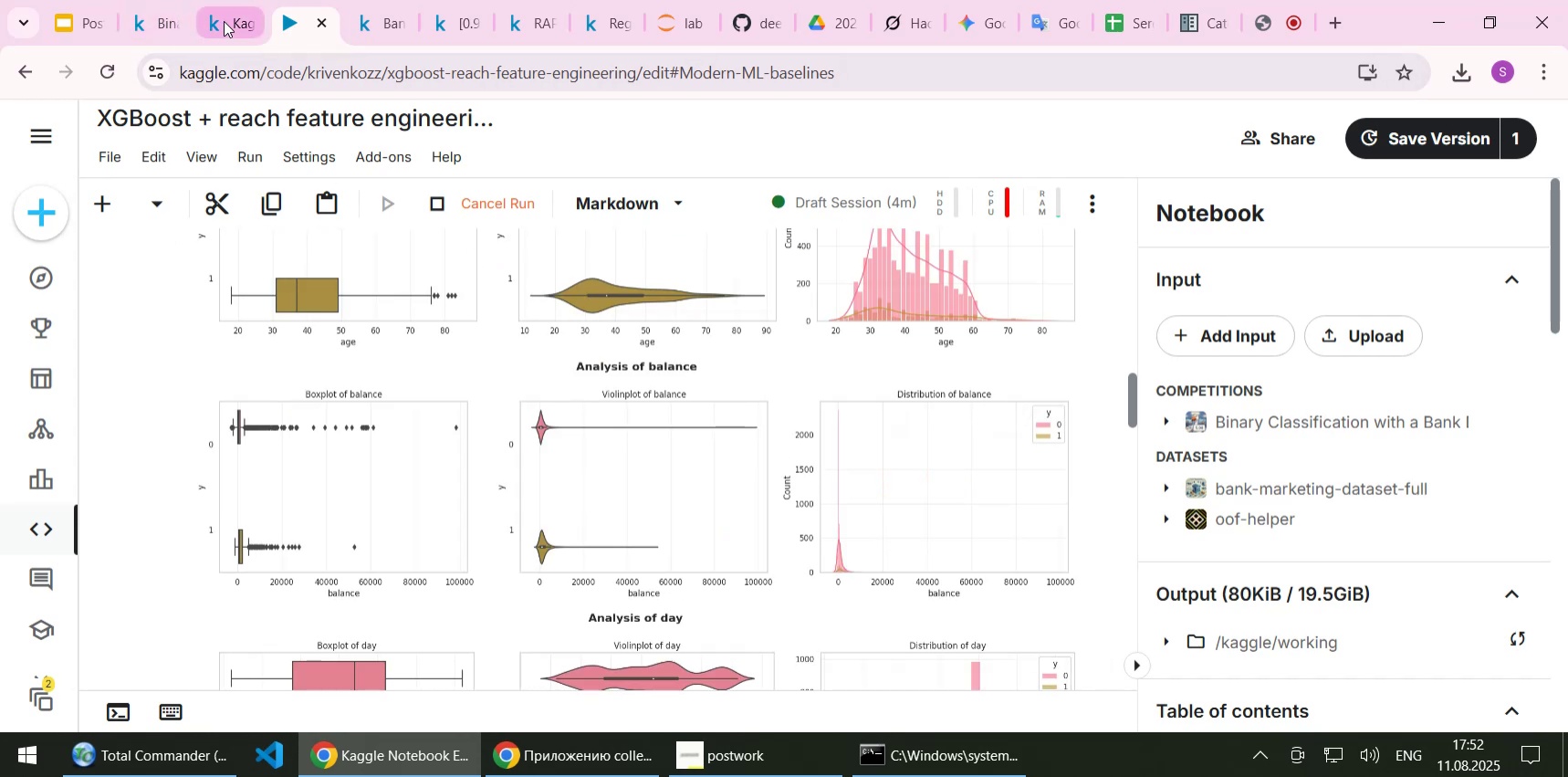 
left_click([224, 21])
 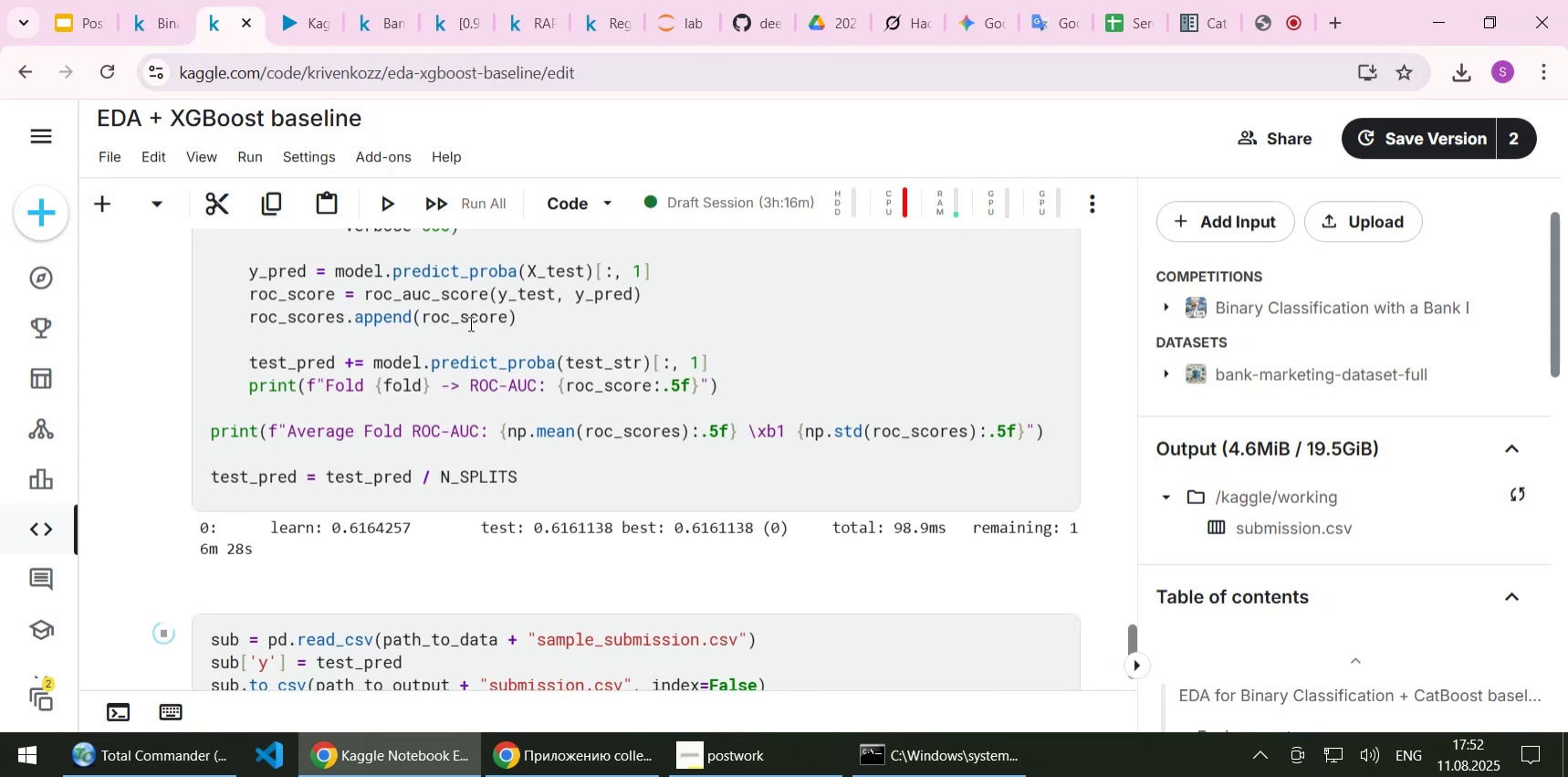 
scroll: coordinate [472, 327], scroll_direction: down, amount: 2.0
 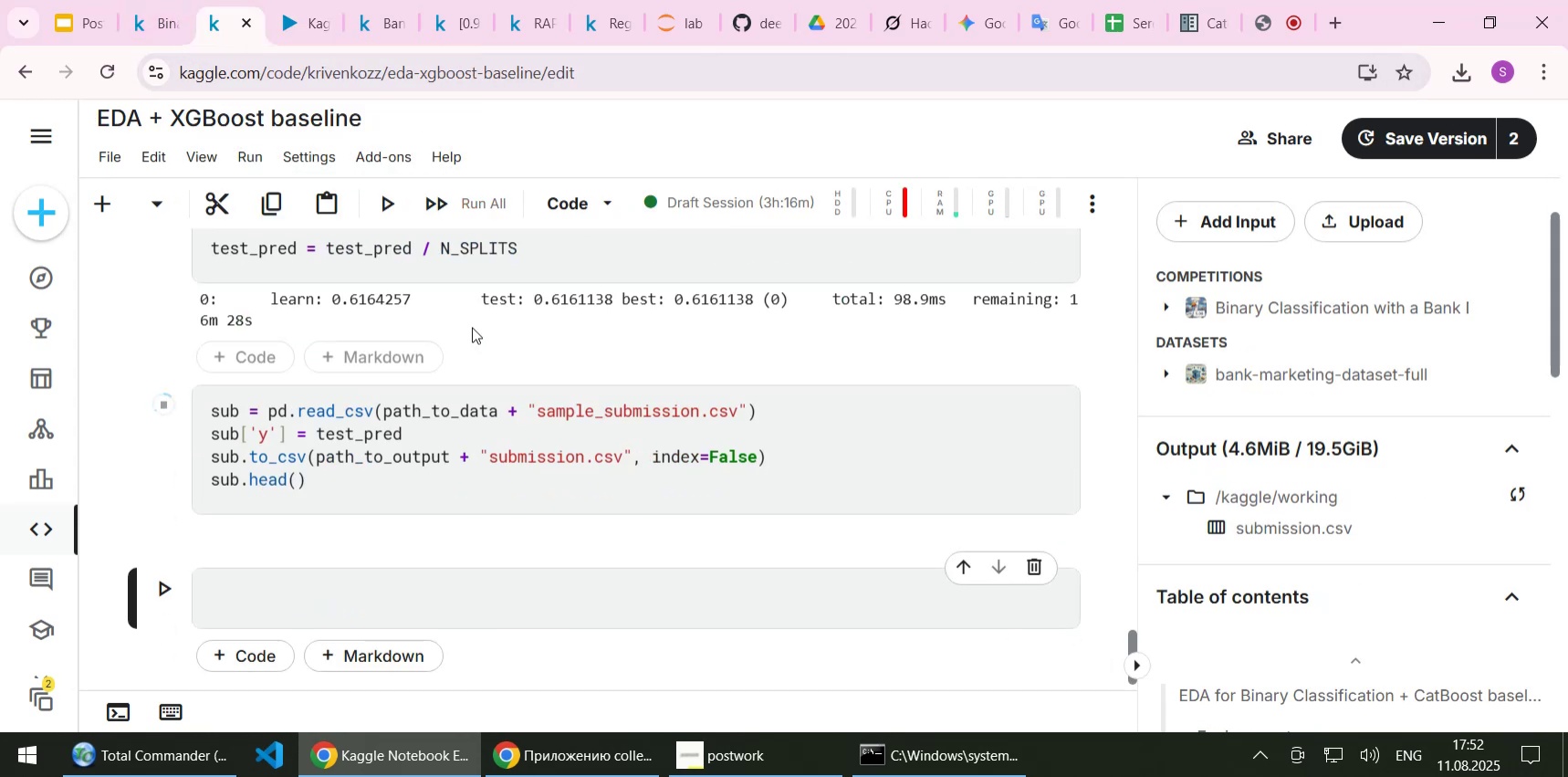 
scroll: coordinate [472, 327], scroll_direction: up, amount: 10.0
 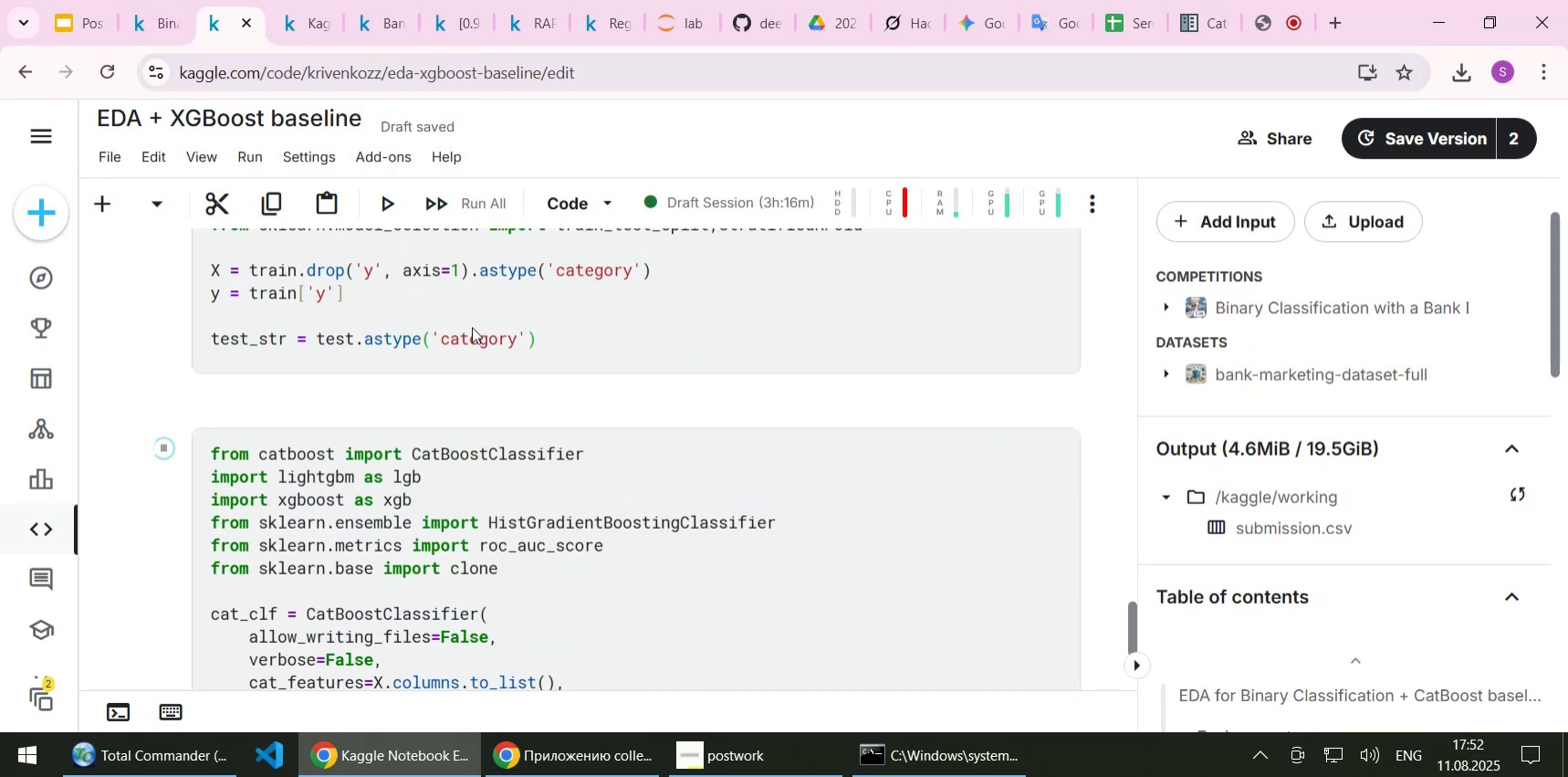 
scroll: coordinate [477, 327], scroll_direction: down, amount: 10.0
 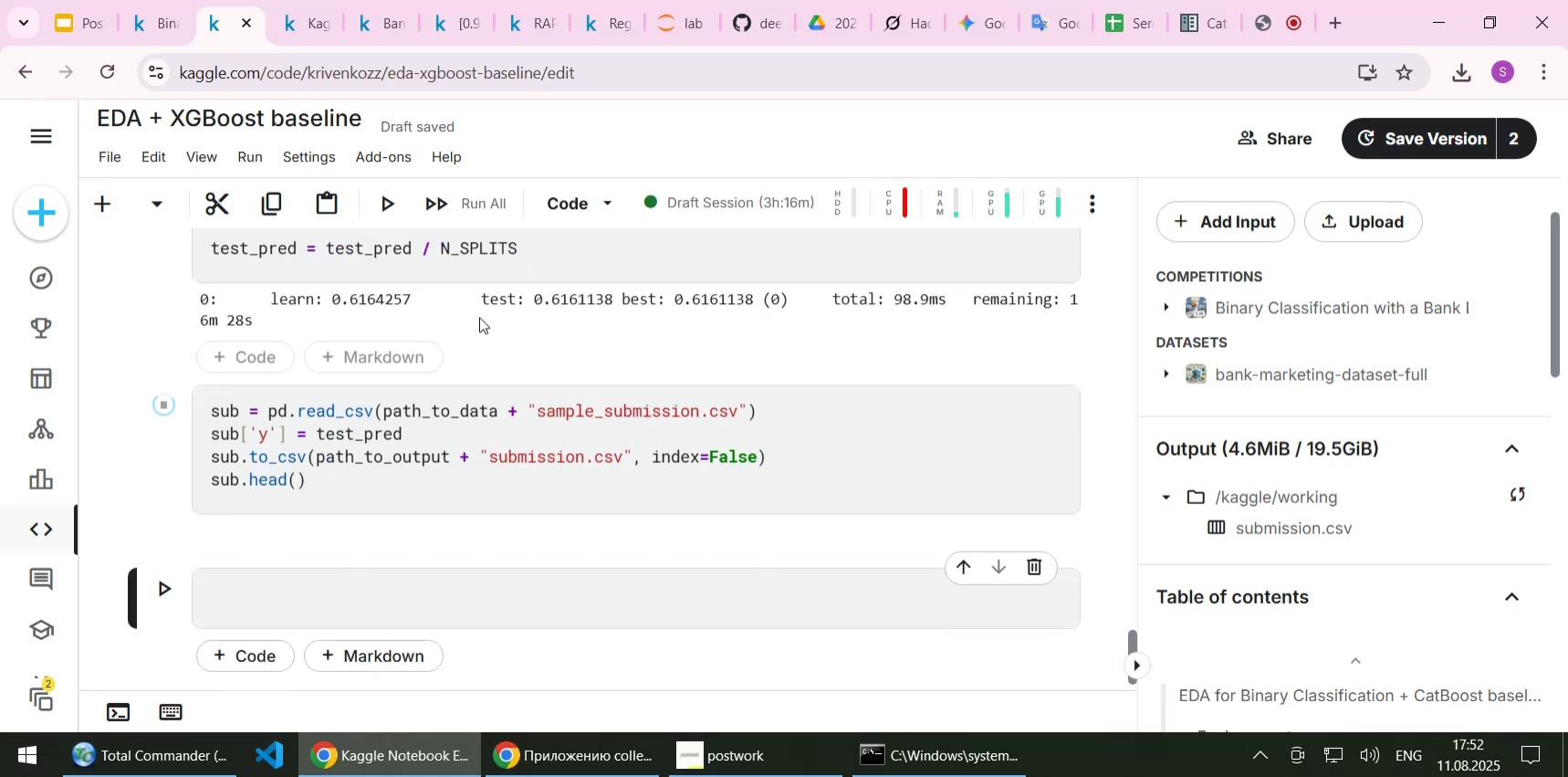 
scroll: coordinate [479, 317], scroll_direction: up, amount: 1.0
 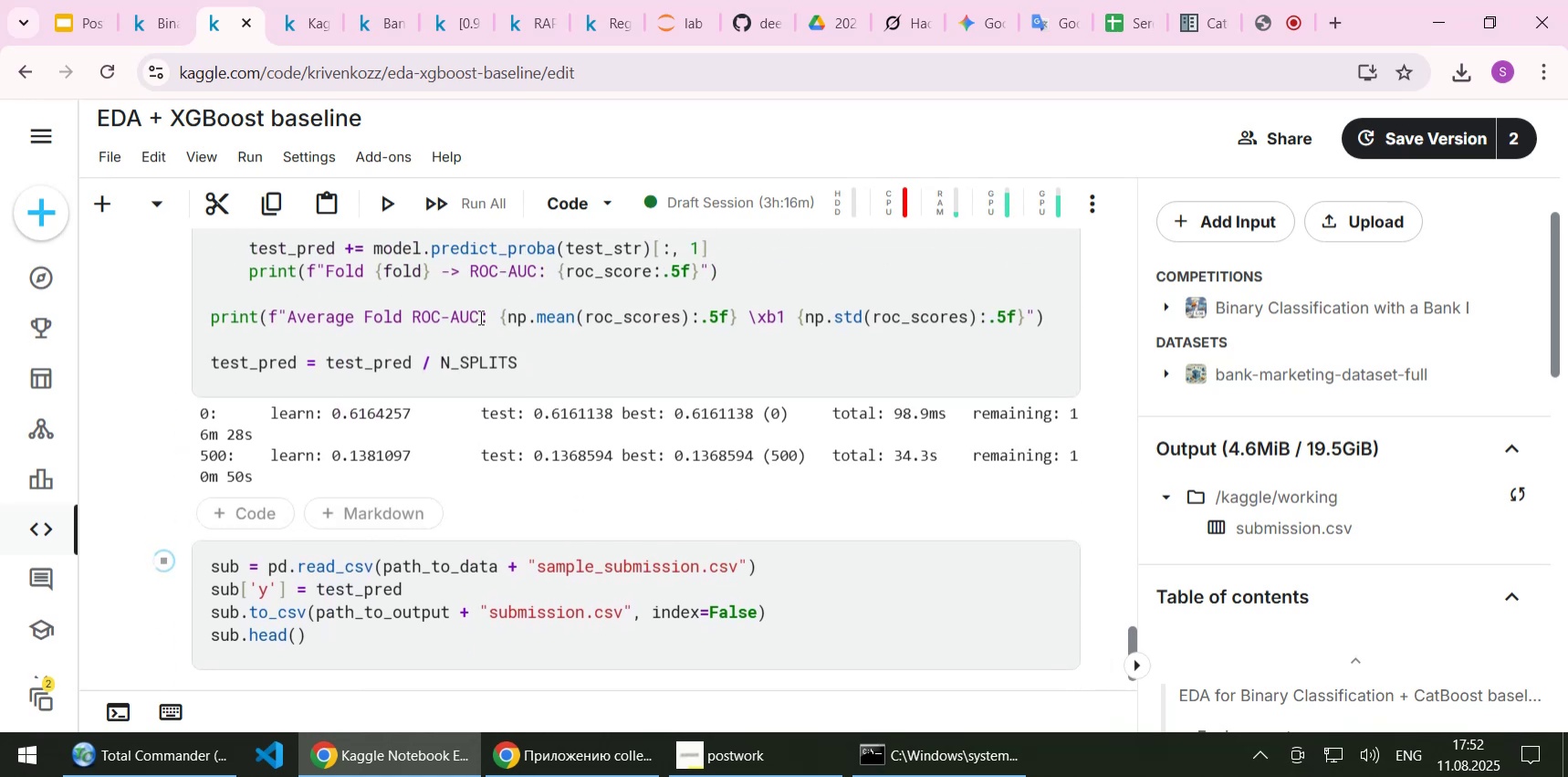 
wait(6.77)
 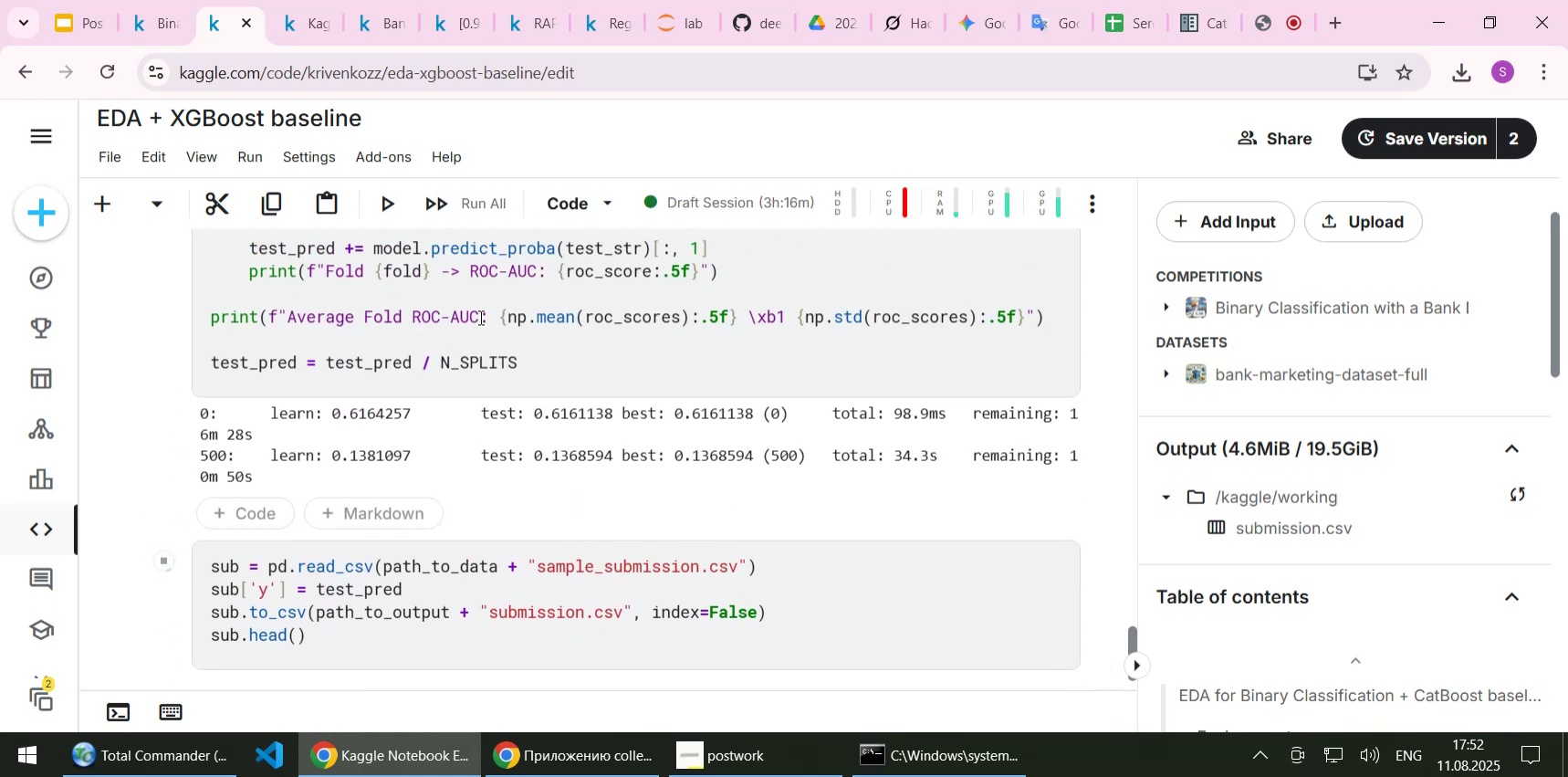 
left_click([307, 26])
 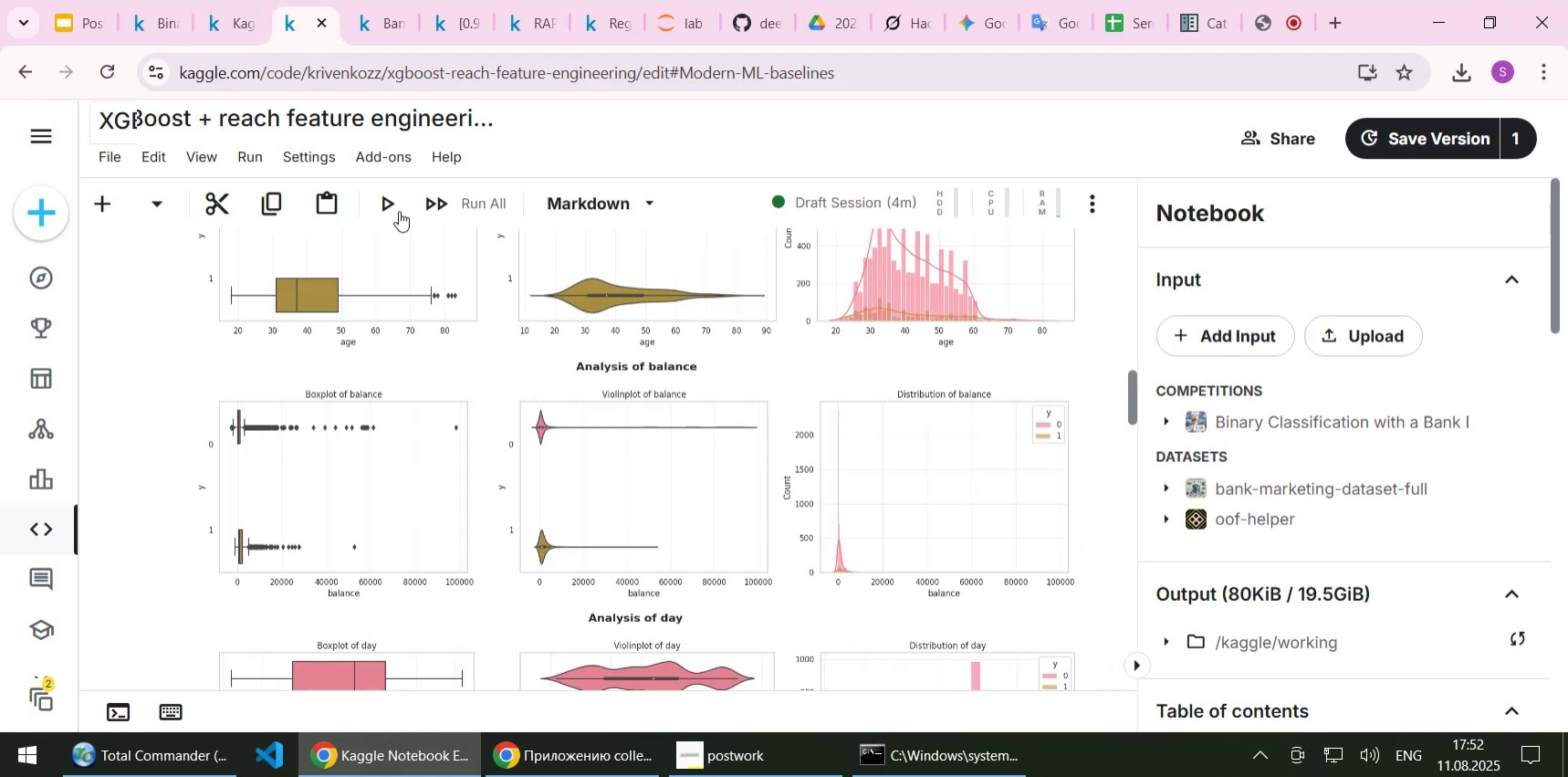 
scroll: coordinate [413, 246], scroll_direction: down, amount: 16.0
 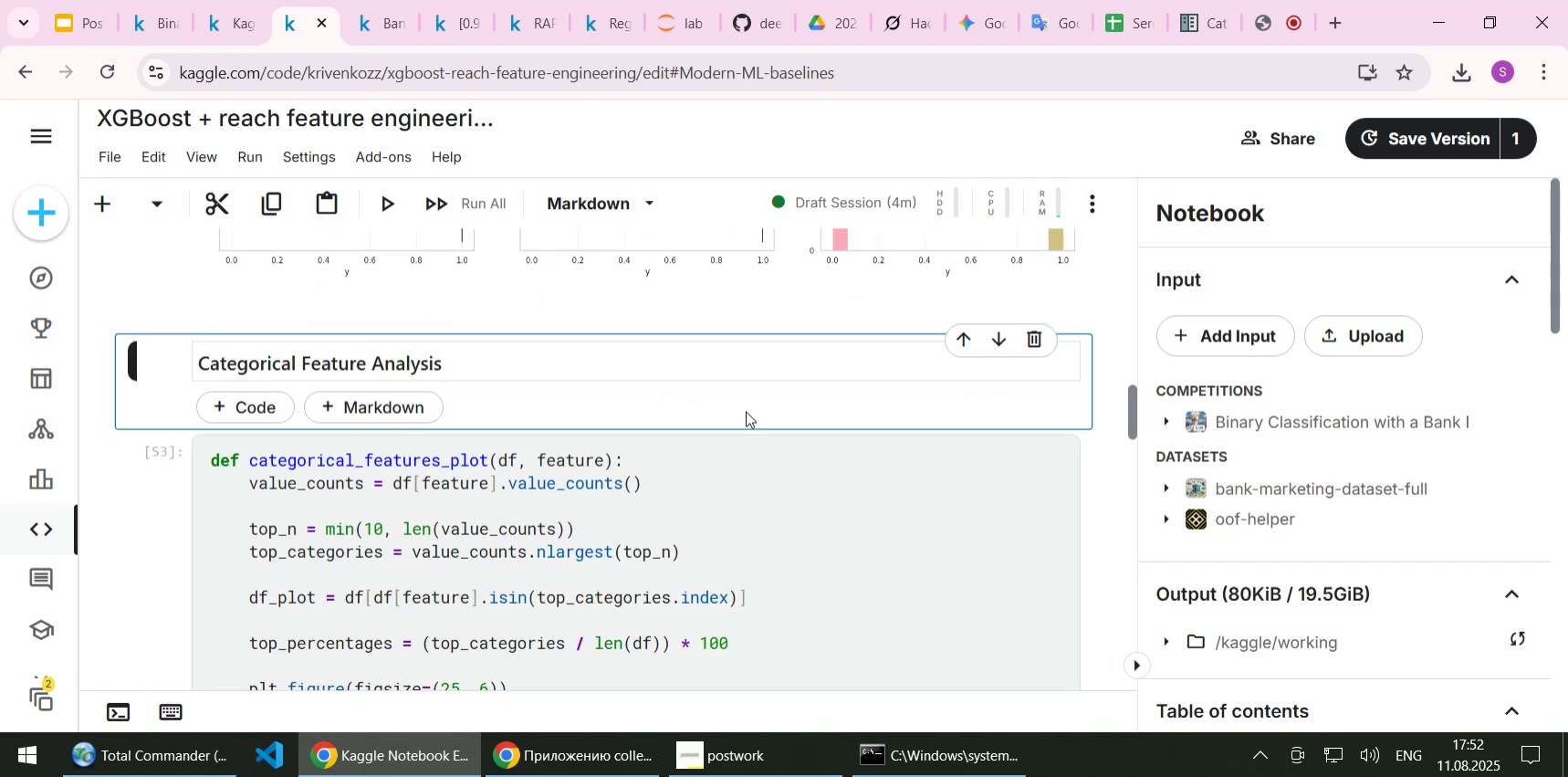 
key(Shift+Enter)
 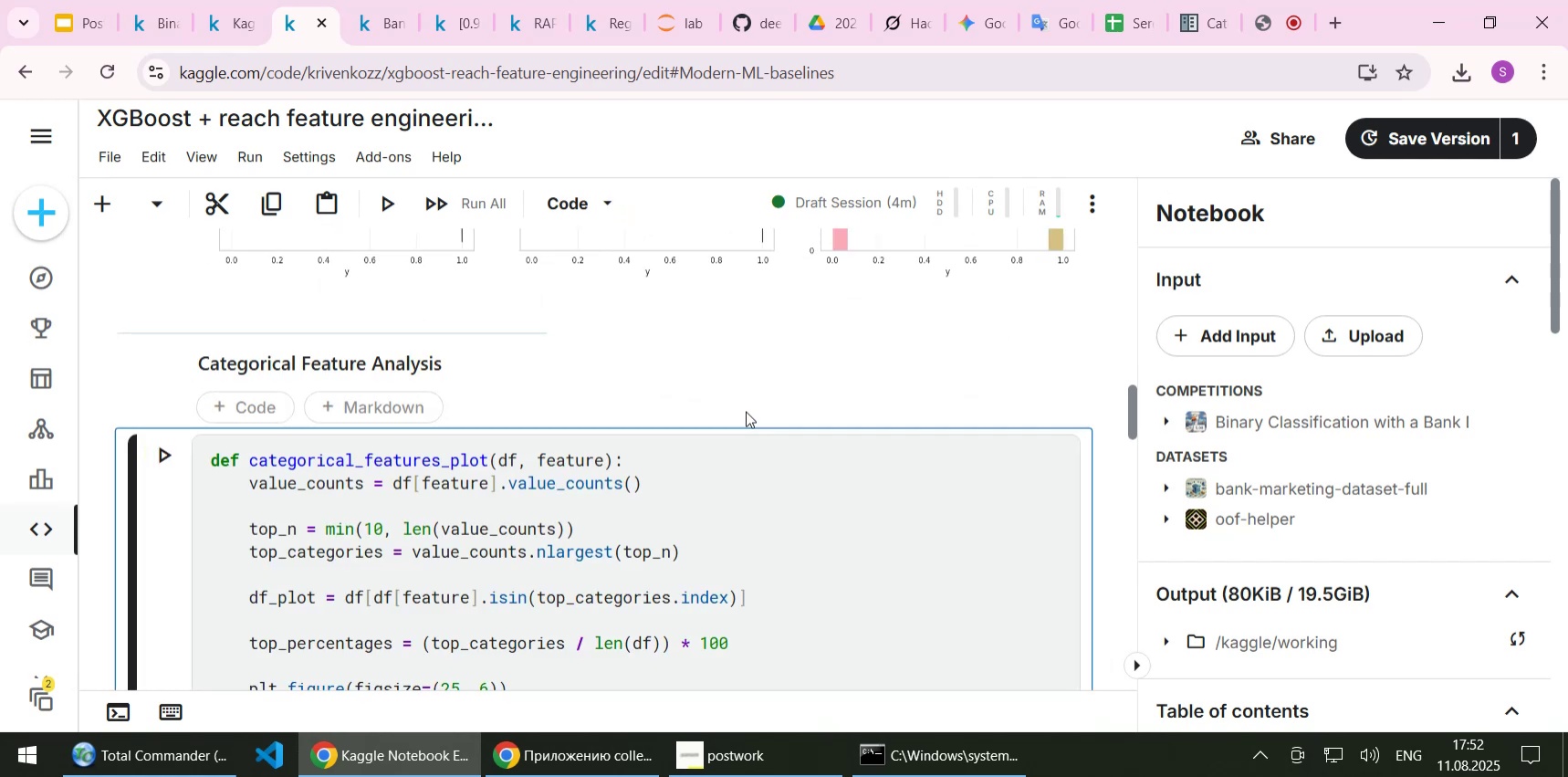 
key(Shift+Enter)
 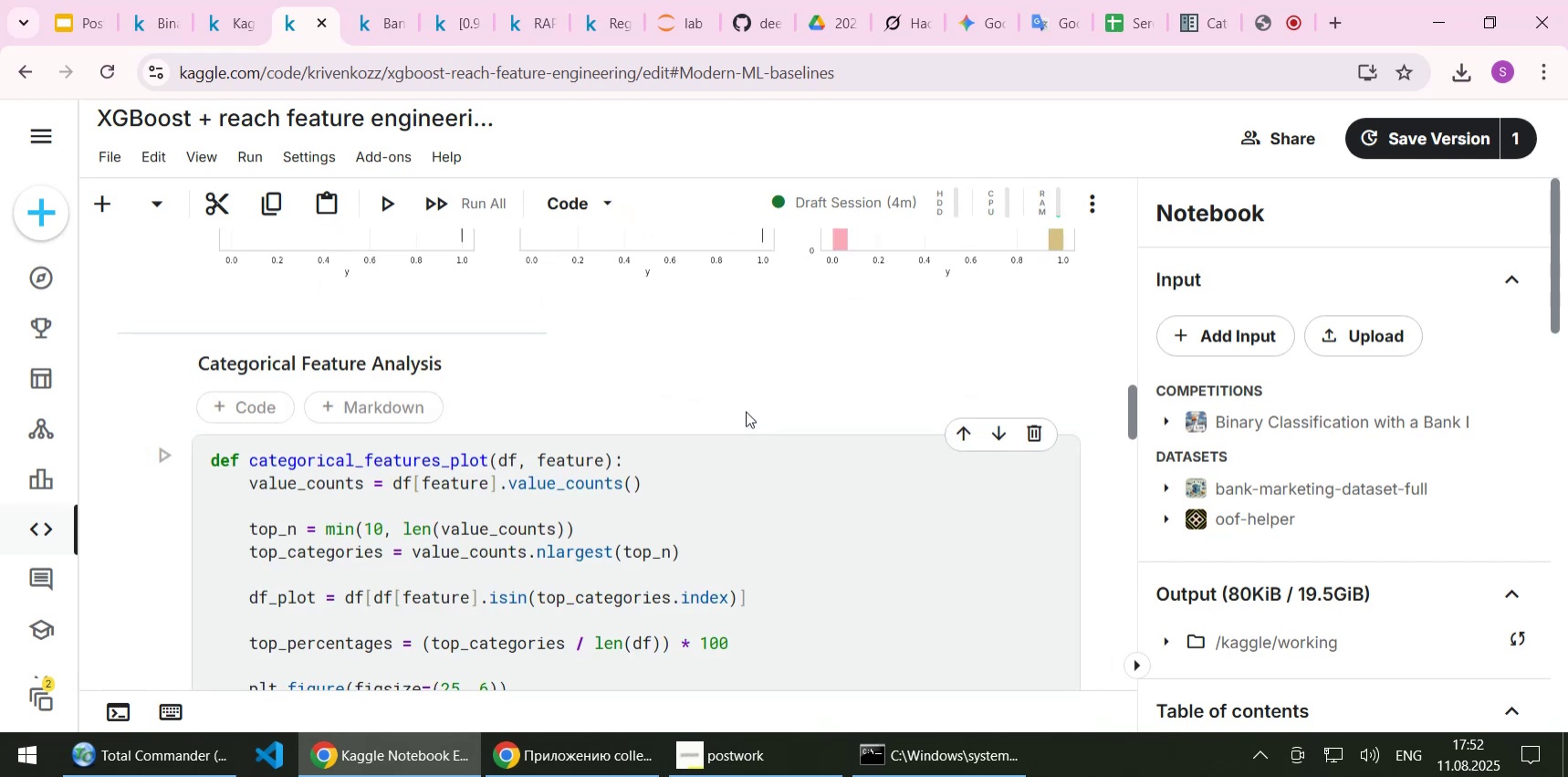 
scroll: coordinate [679, 425], scroll_direction: down, amount: 6.0
 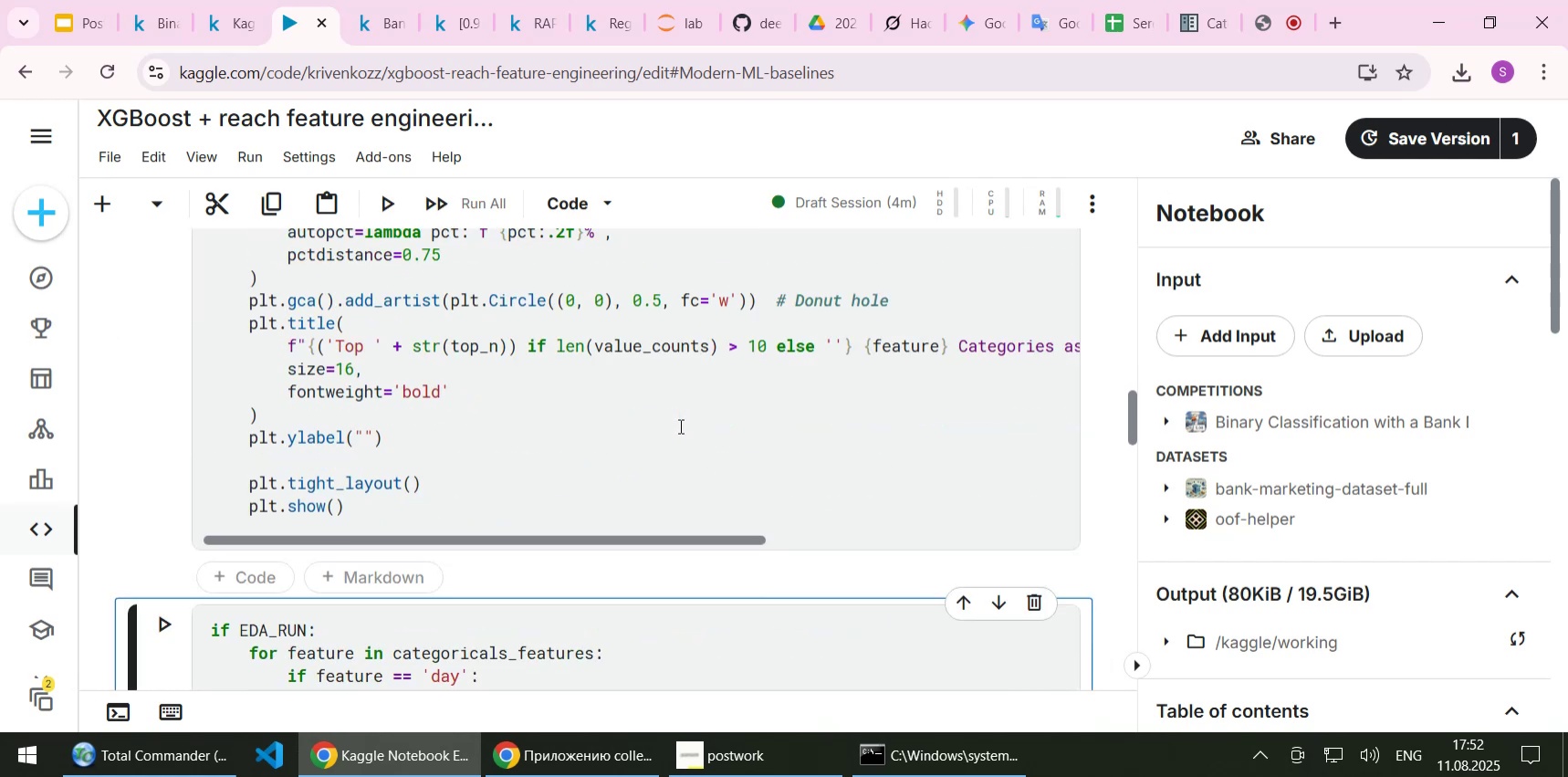 
key(Shift+Enter)
 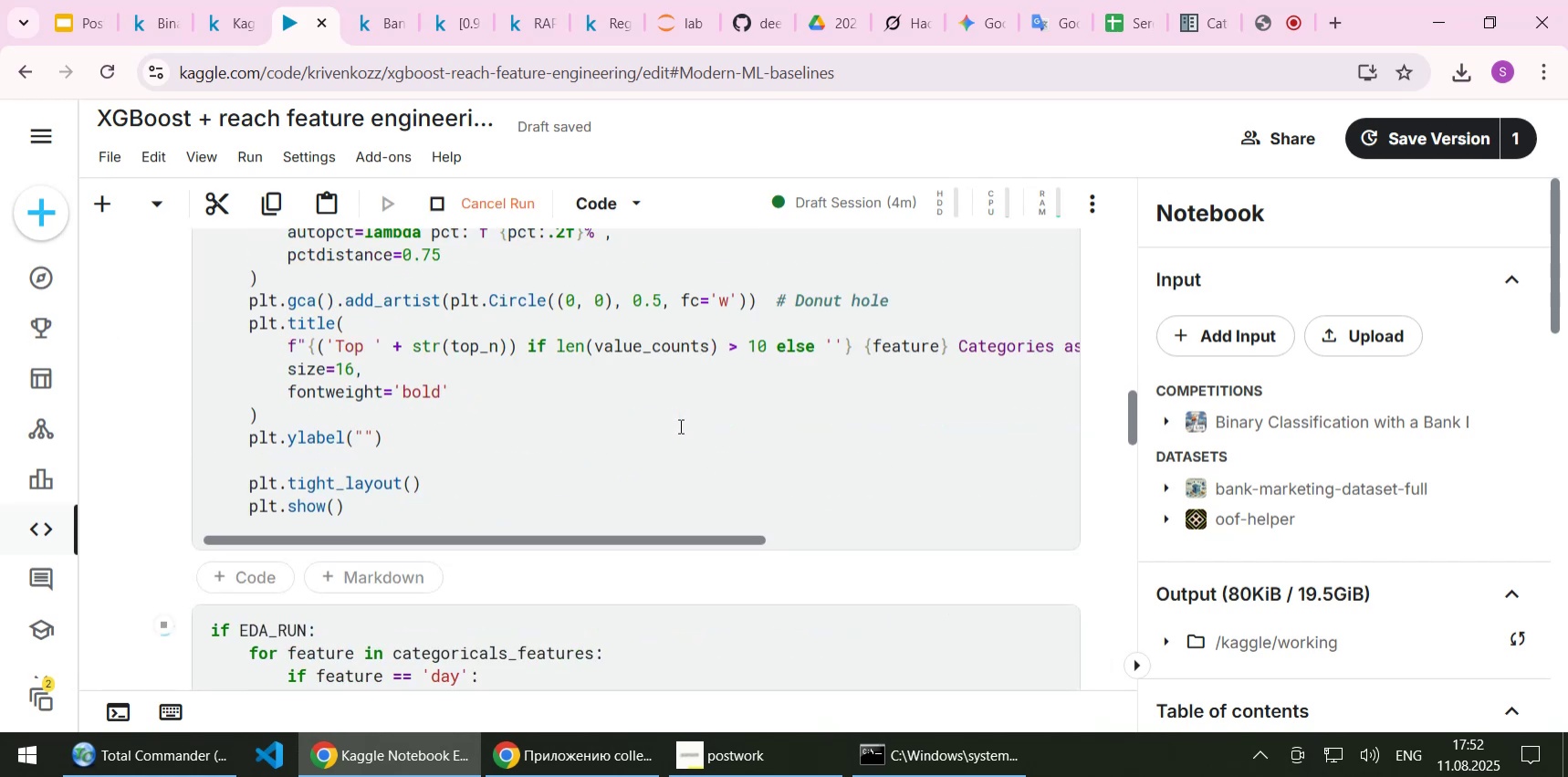 
scroll: coordinate [909, 423], scroll_direction: down, amount: 5.0
 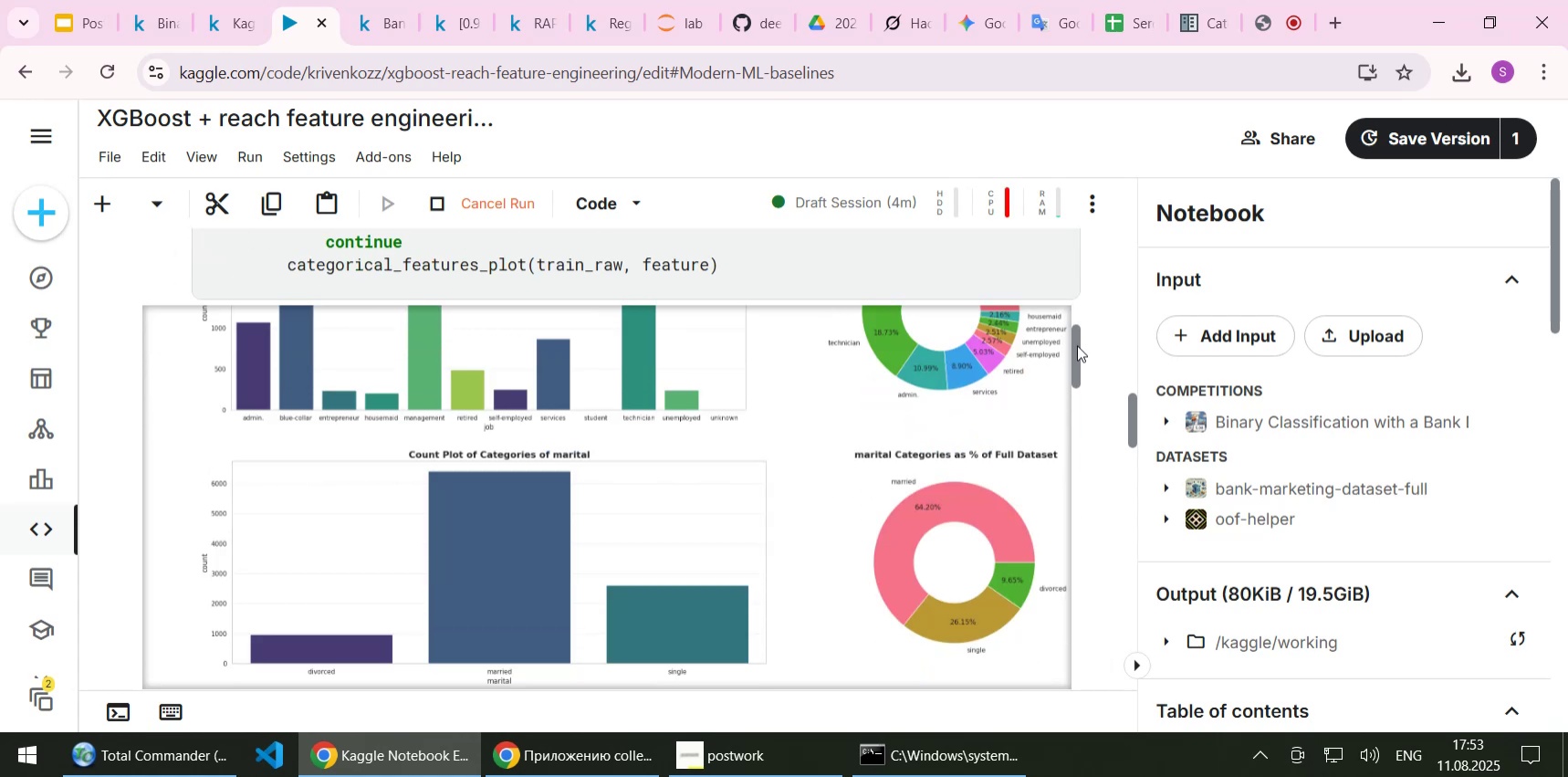 
left_click_drag(start_coordinate=[1077, 346], to_coordinate=[1076, 369])
 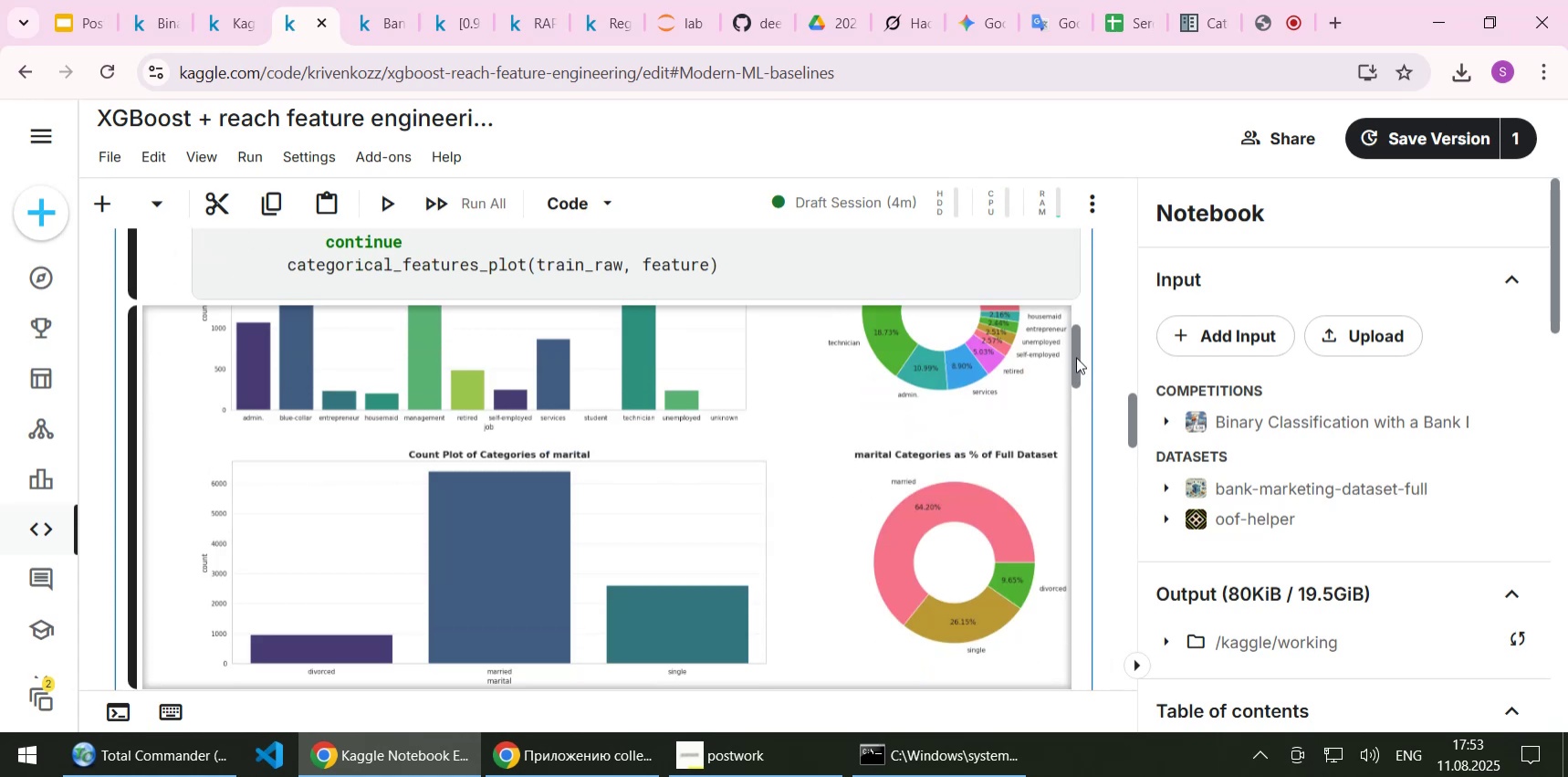 
left_click_drag(start_coordinate=[1076, 357], to_coordinate=[1076, 623])
 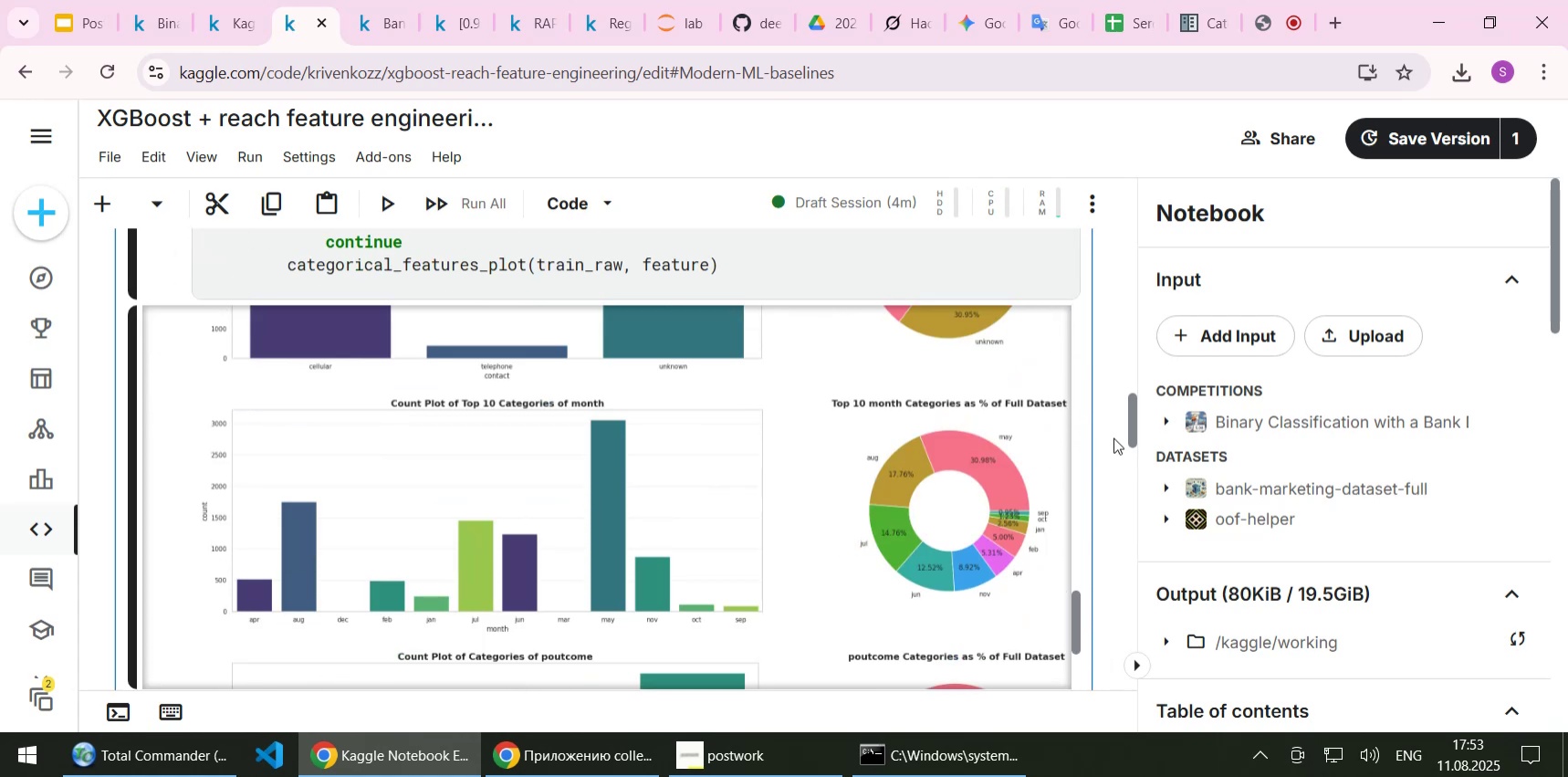 
scroll: coordinate [149, 420], scroll_direction: up, amount: 33.0
 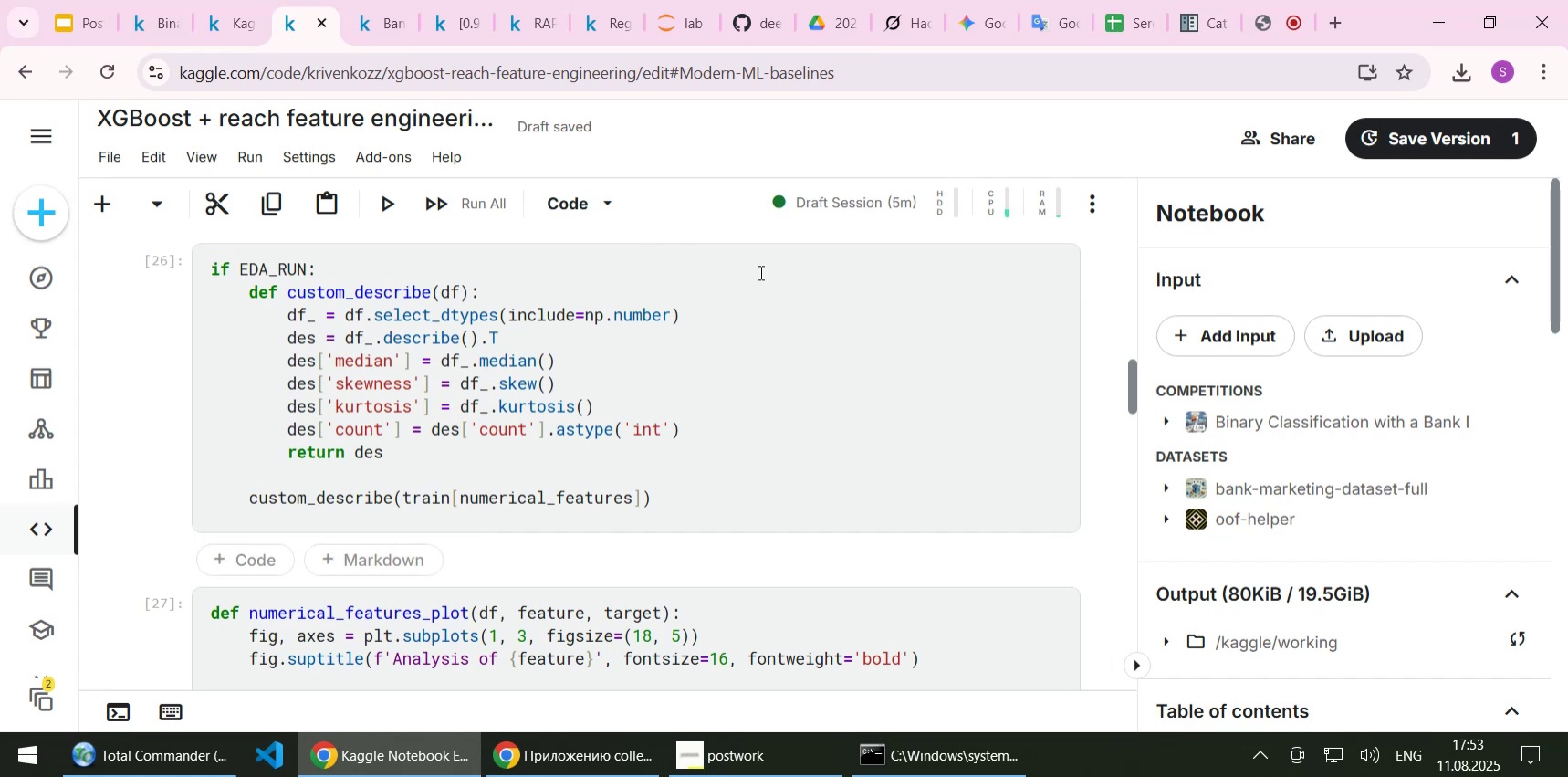 
wait(19.66)
 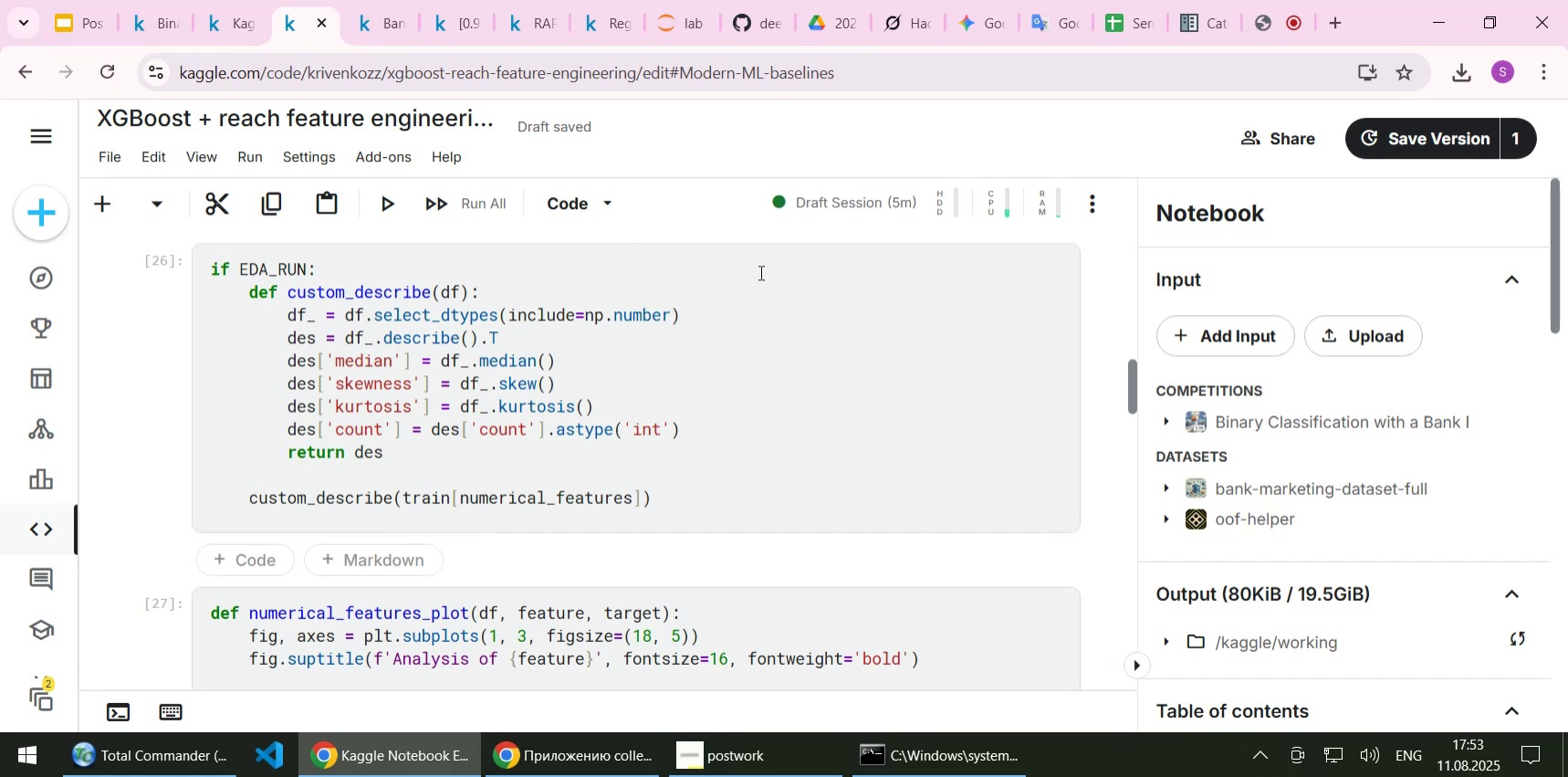 
scroll: coordinate [653, 488], scroll_direction: down, amount: 46.0
 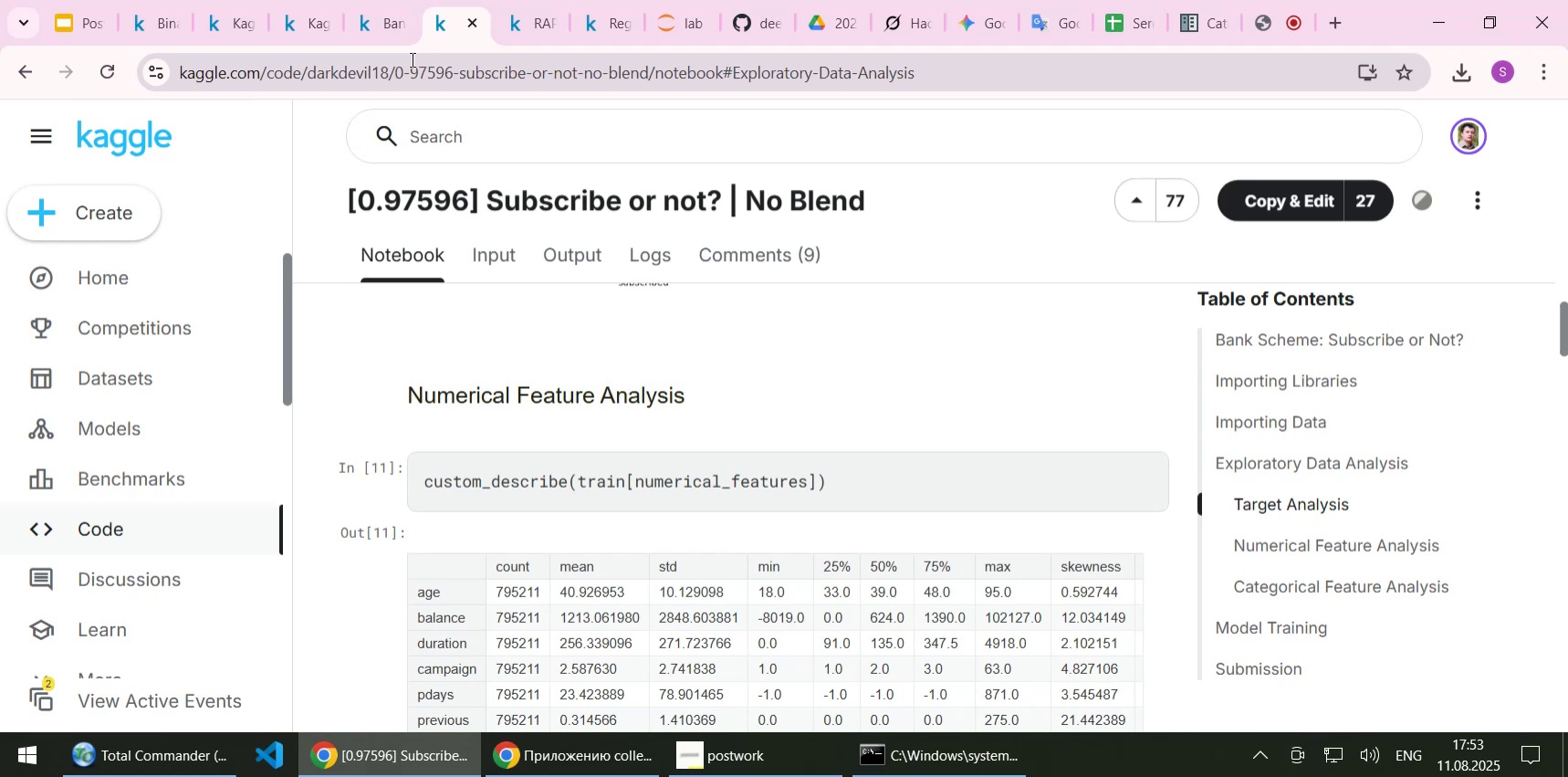 
wait(6.0)
 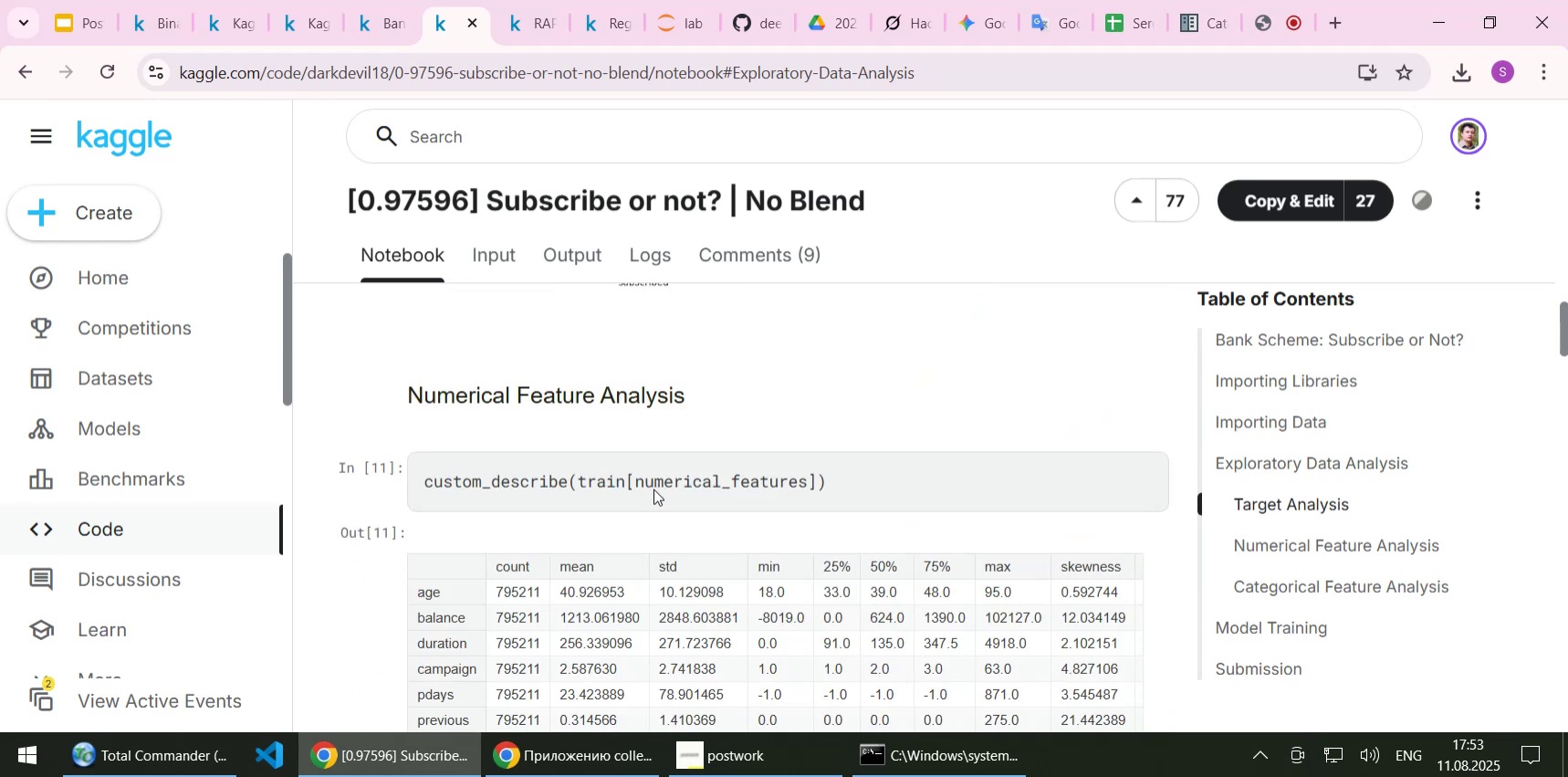 
mouse_move([351, 34])
 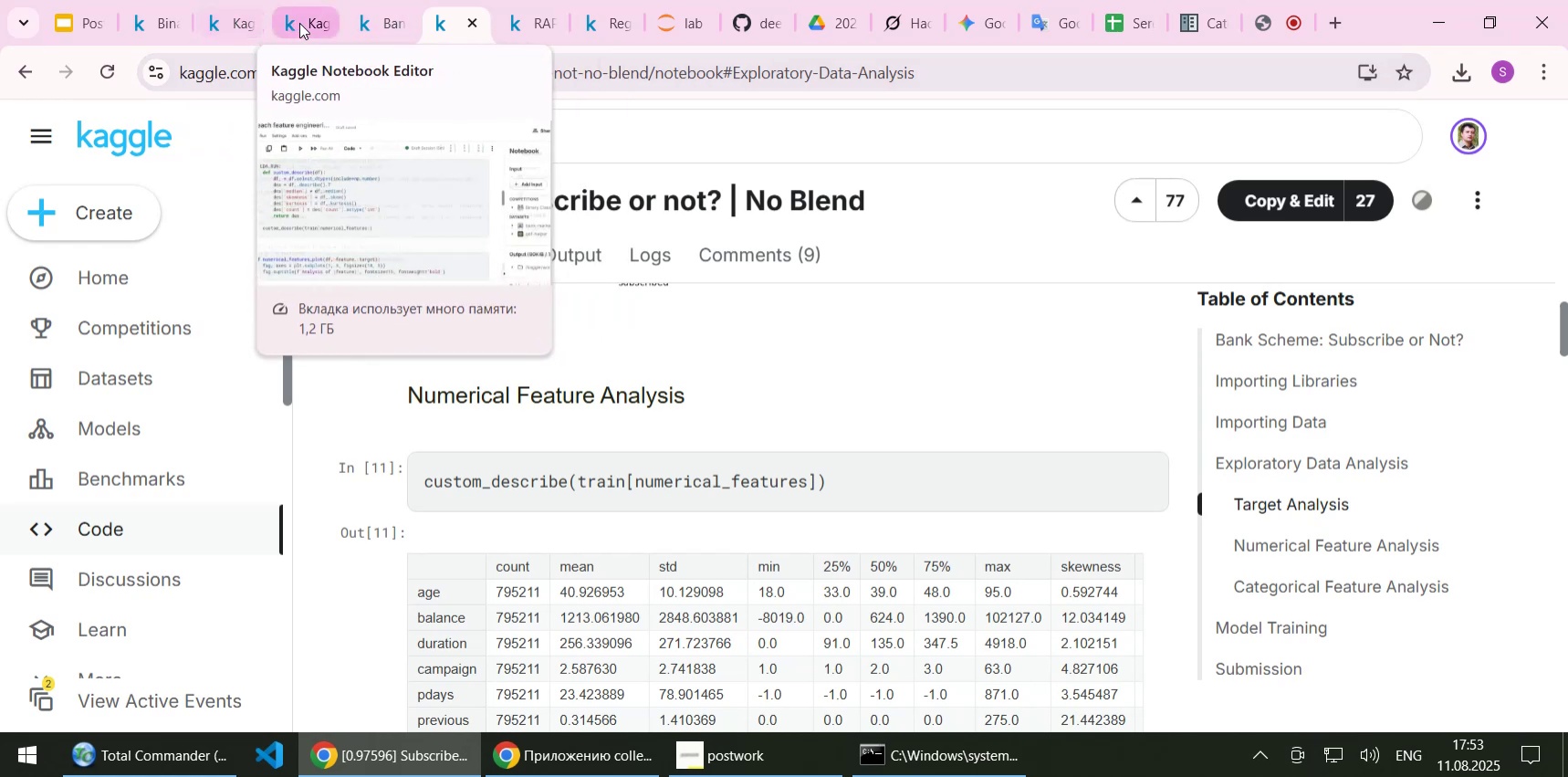 
left_click([299, 23])
 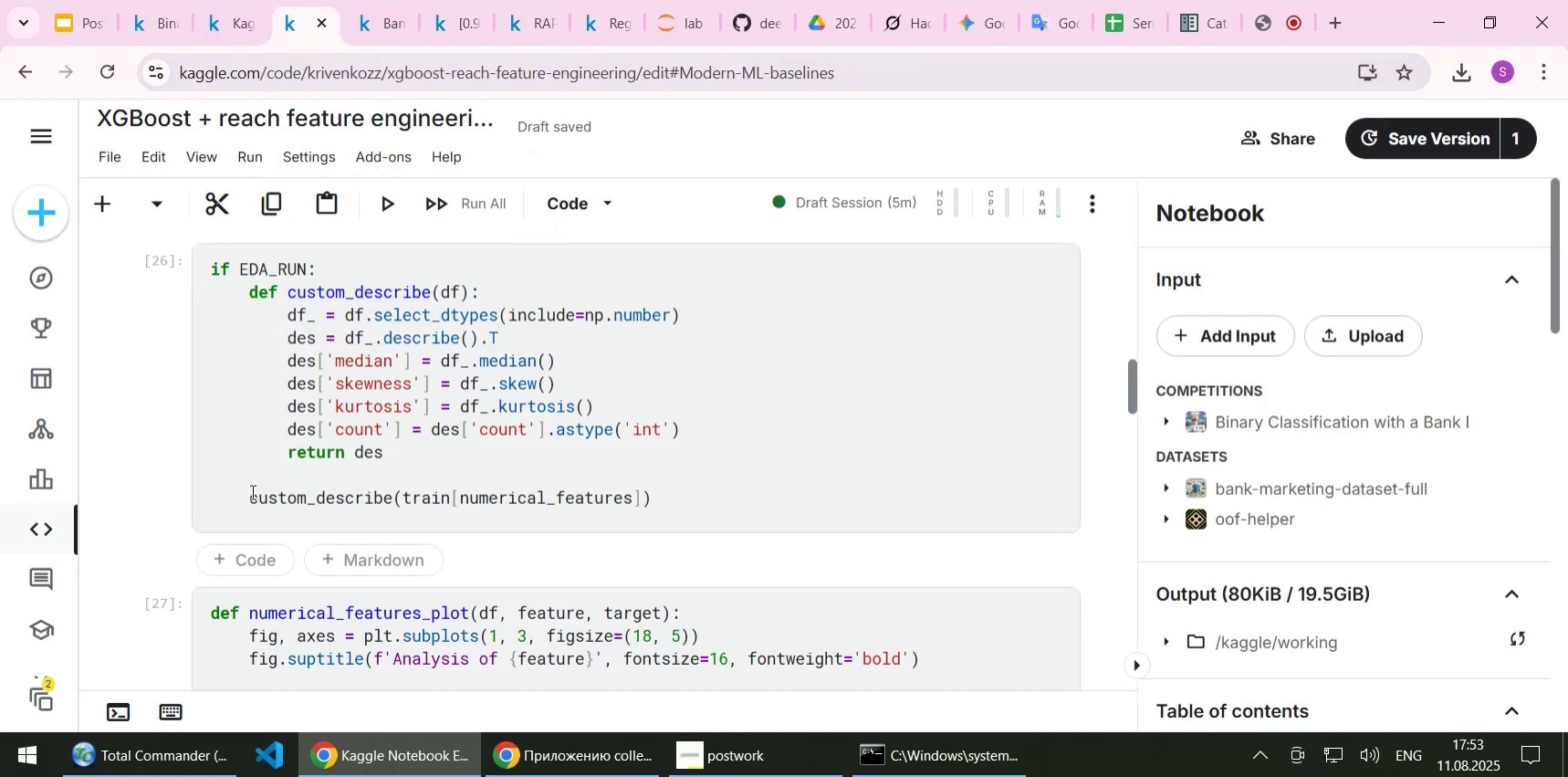 
left_click([247, 491])
 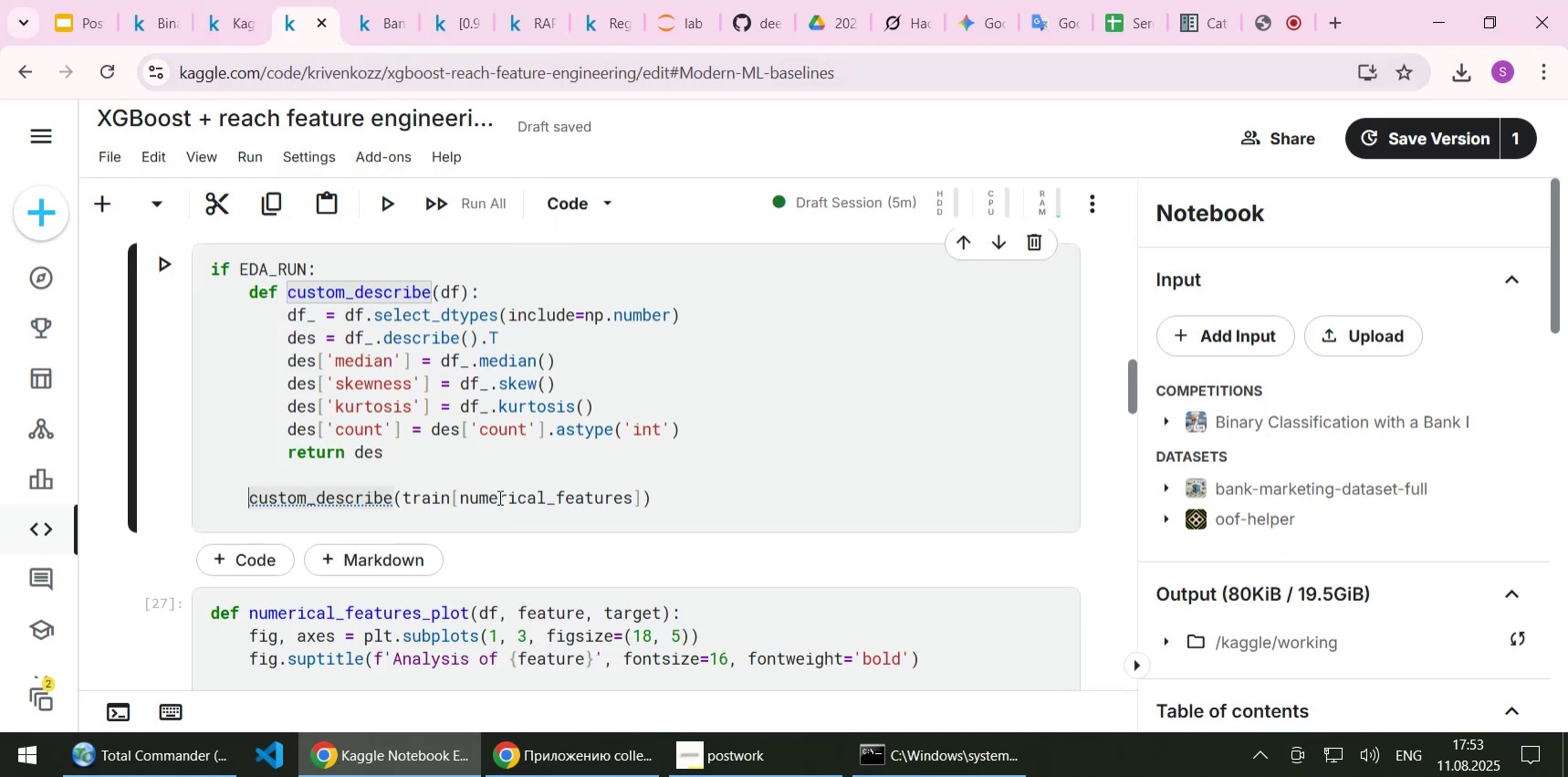 
type(pru)
key(Backspace)
type(int([End]))
 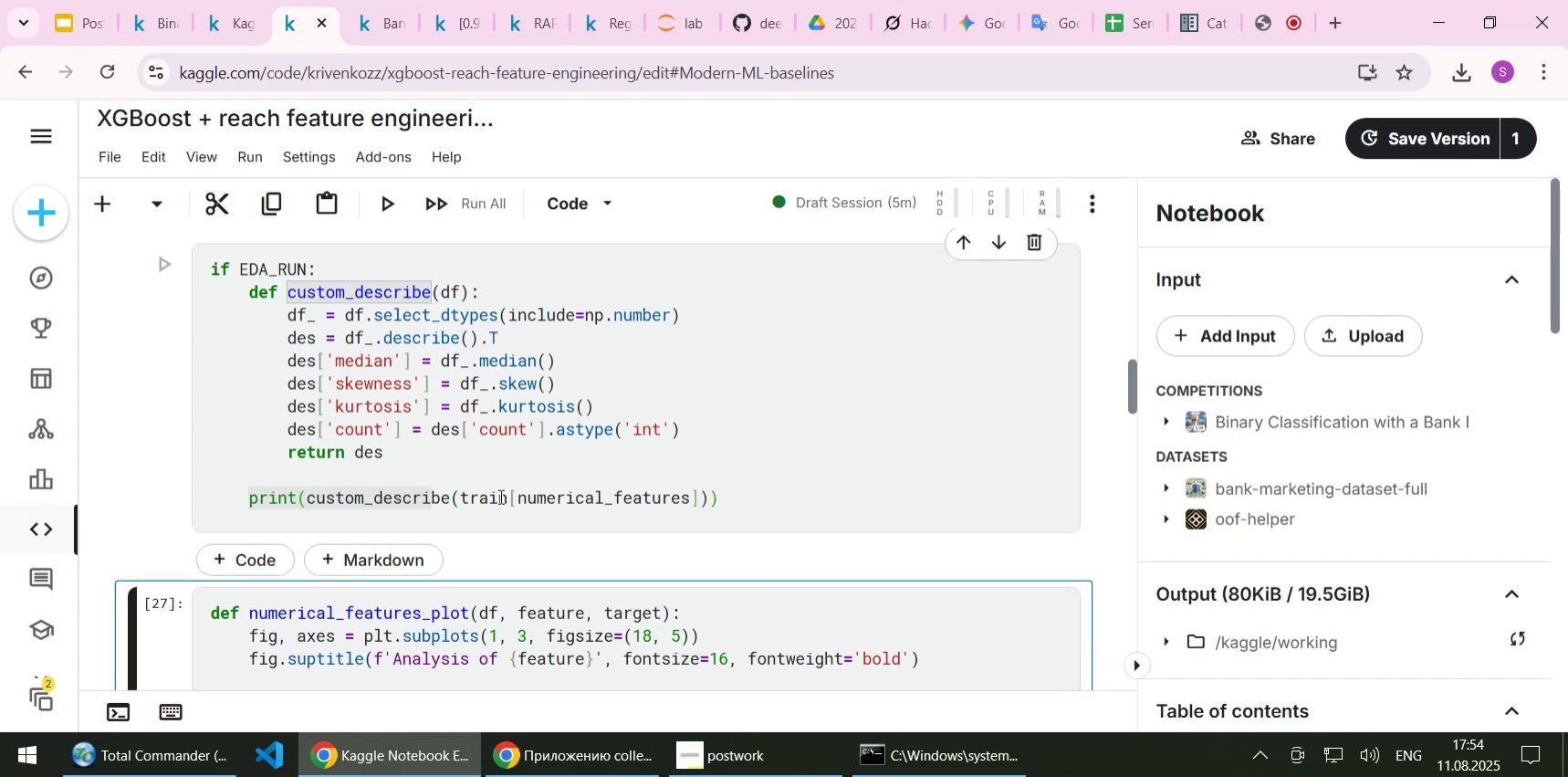 
 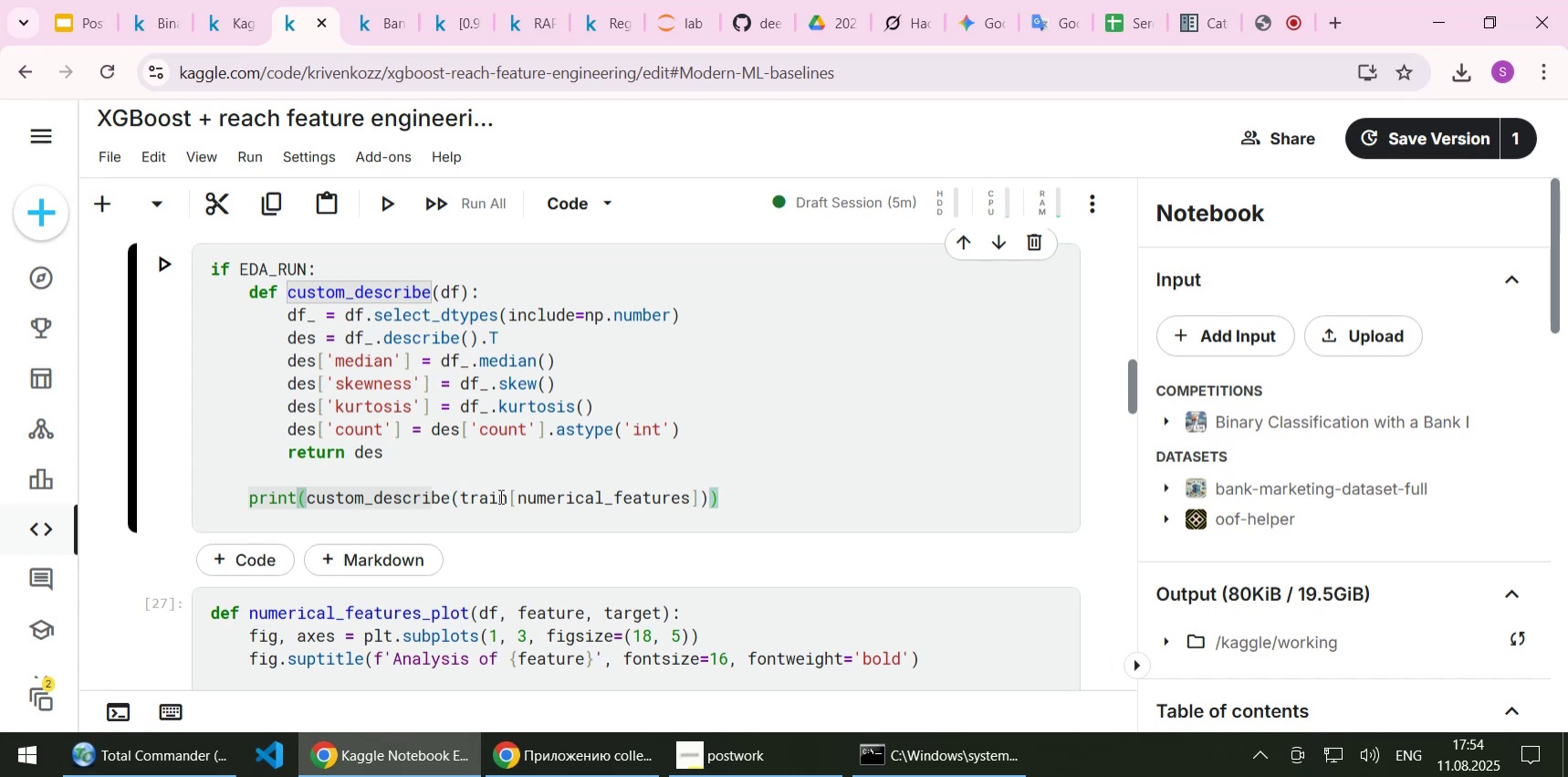 
key(Shift+Enter)
 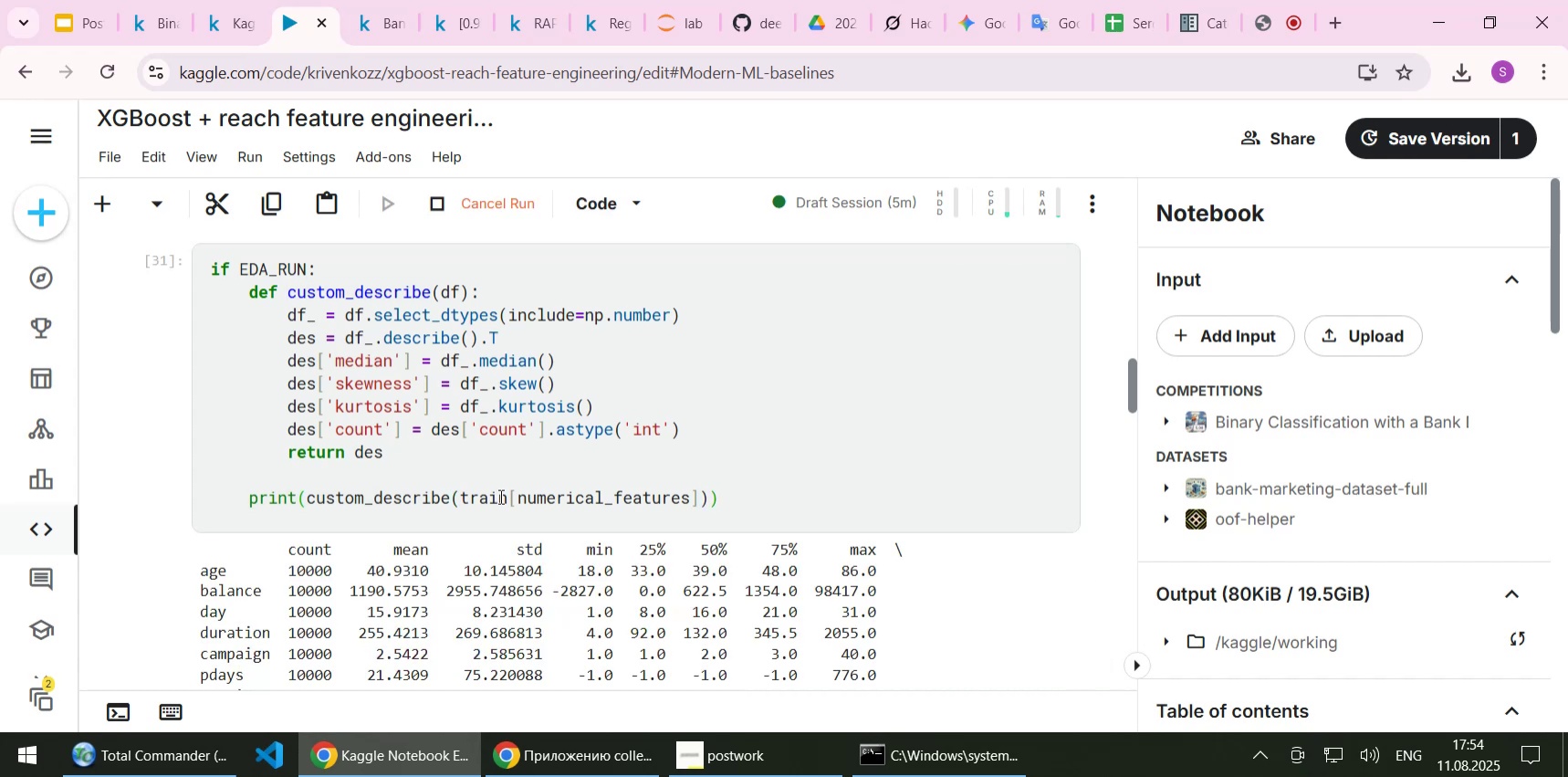 
scroll: coordinate [513, 510], scroll_direction: down, amount: 2.0
 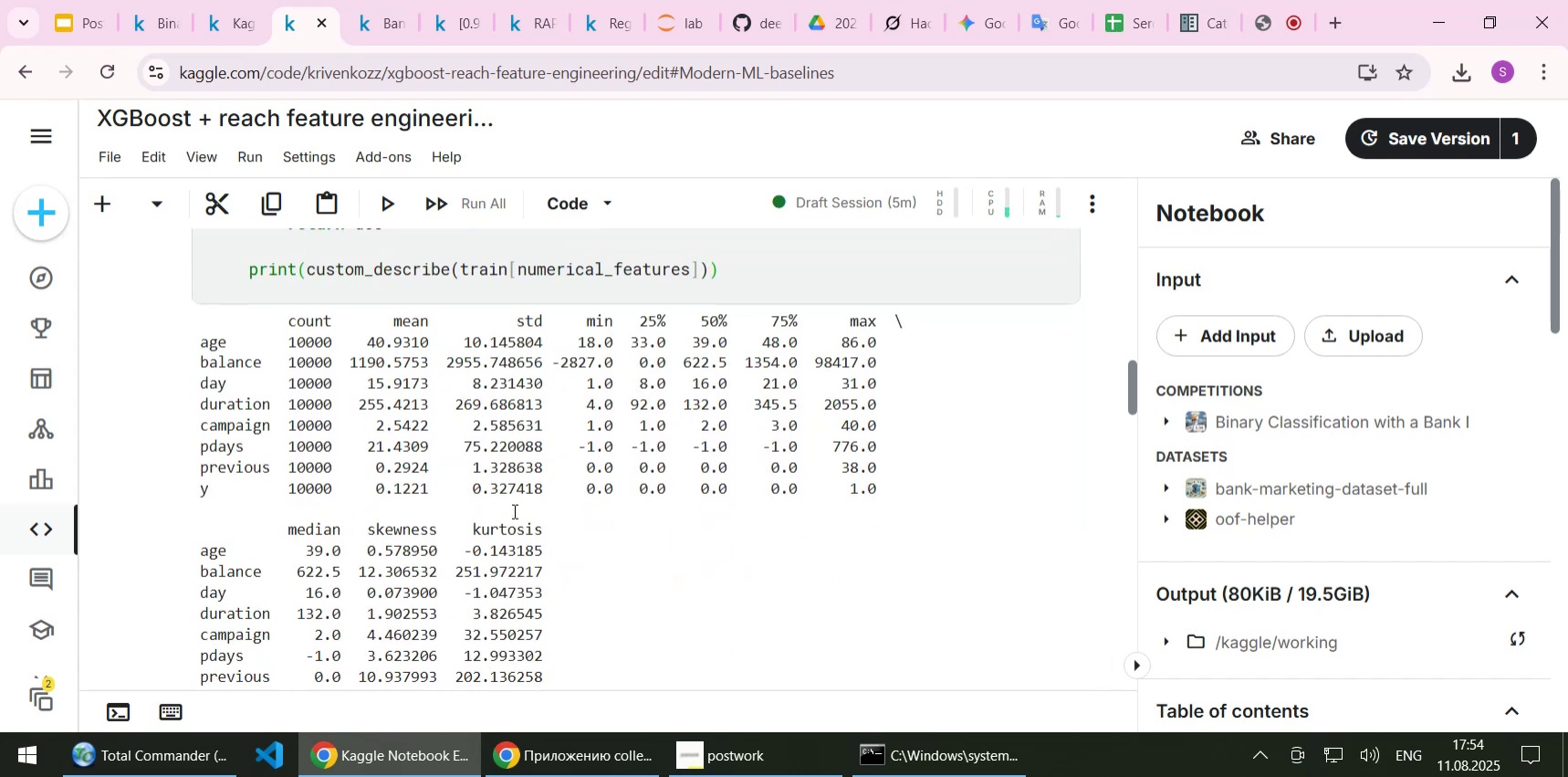 
scroll: coordinate [513, 510], scroll_direction: up, amount: 1.0
 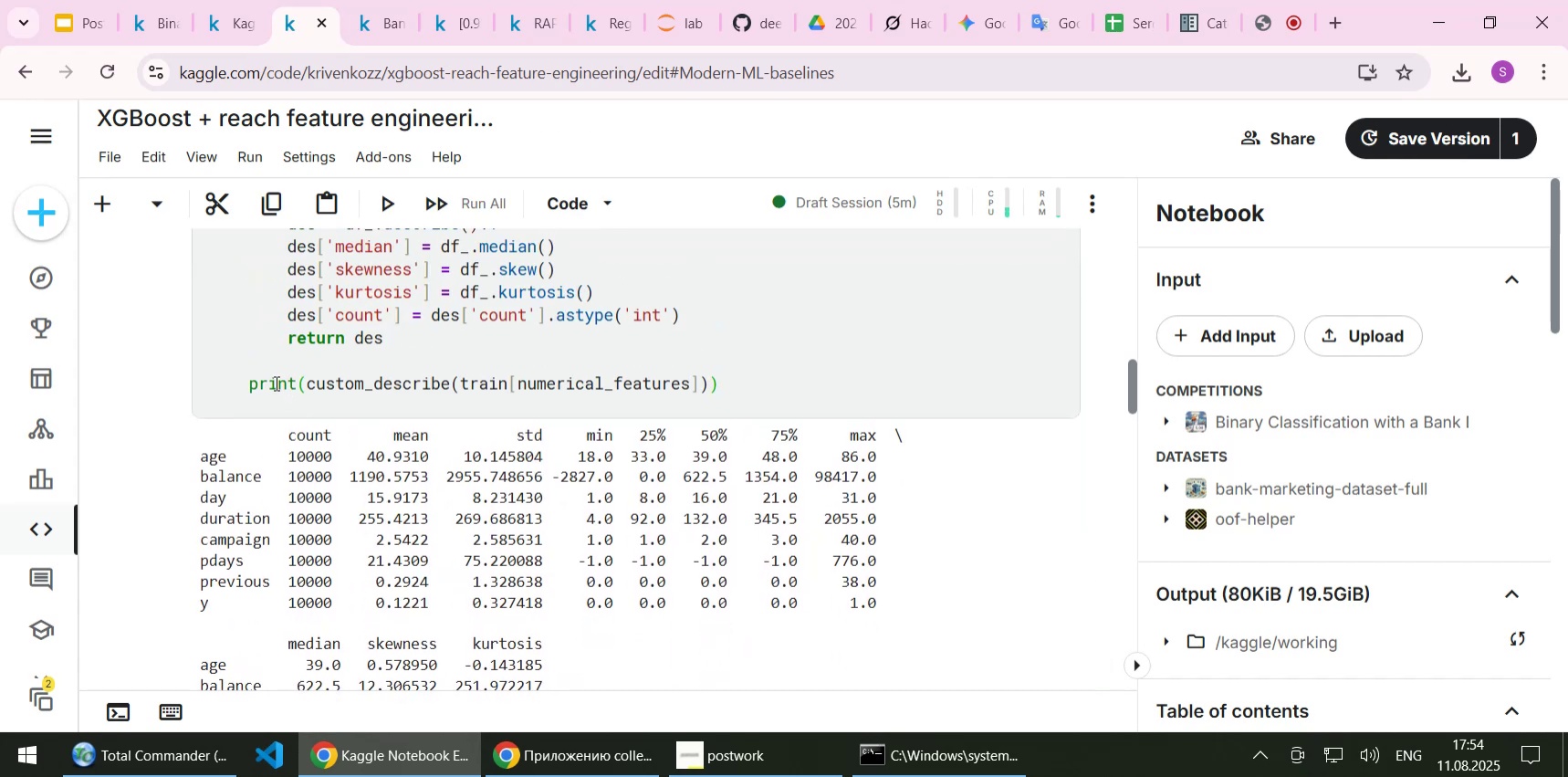 
double_click([275, 383])
 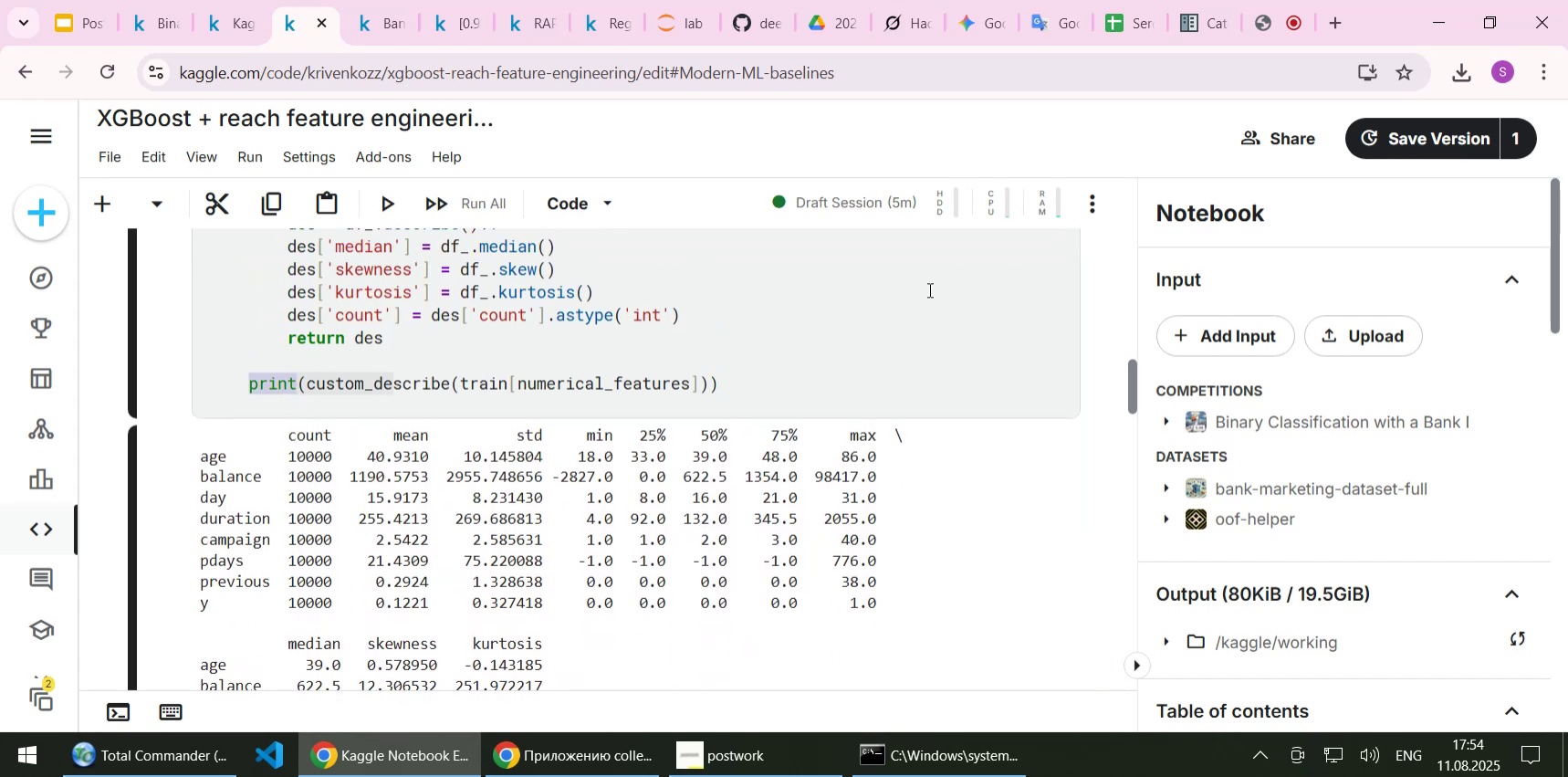 
key(Delete)
 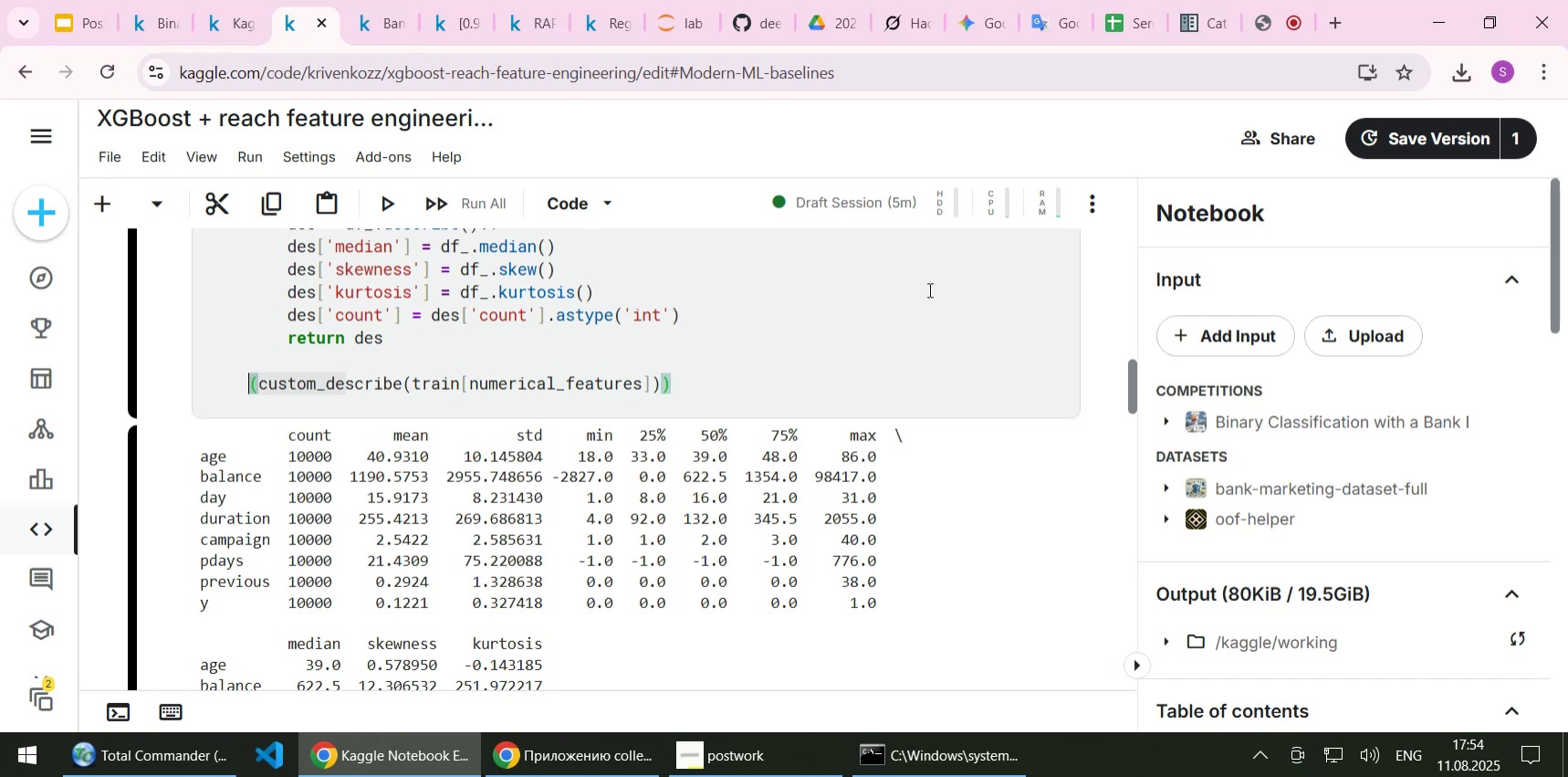 
key(Delete)
 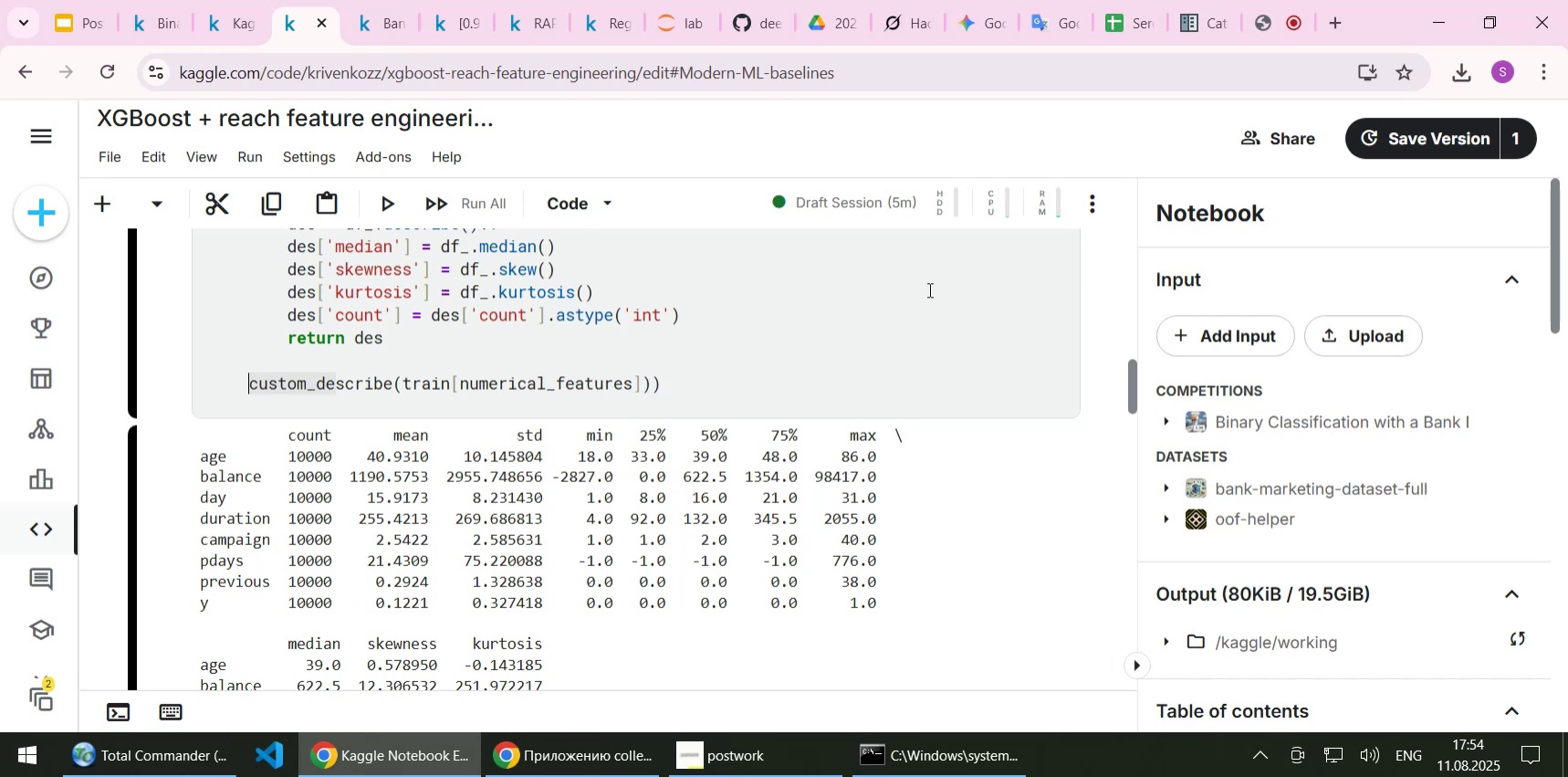 
key(End)
 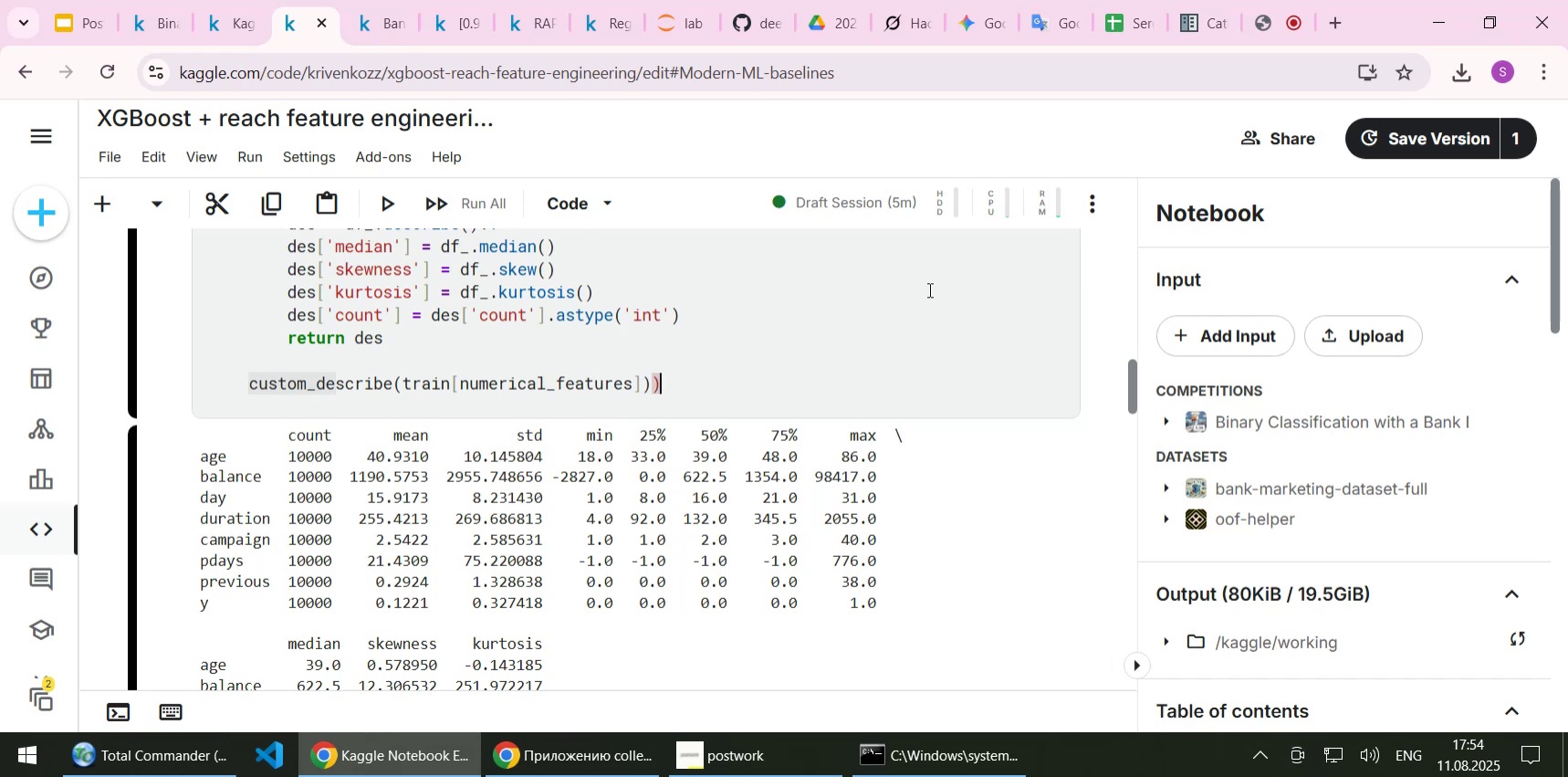 
key(Backspace)
 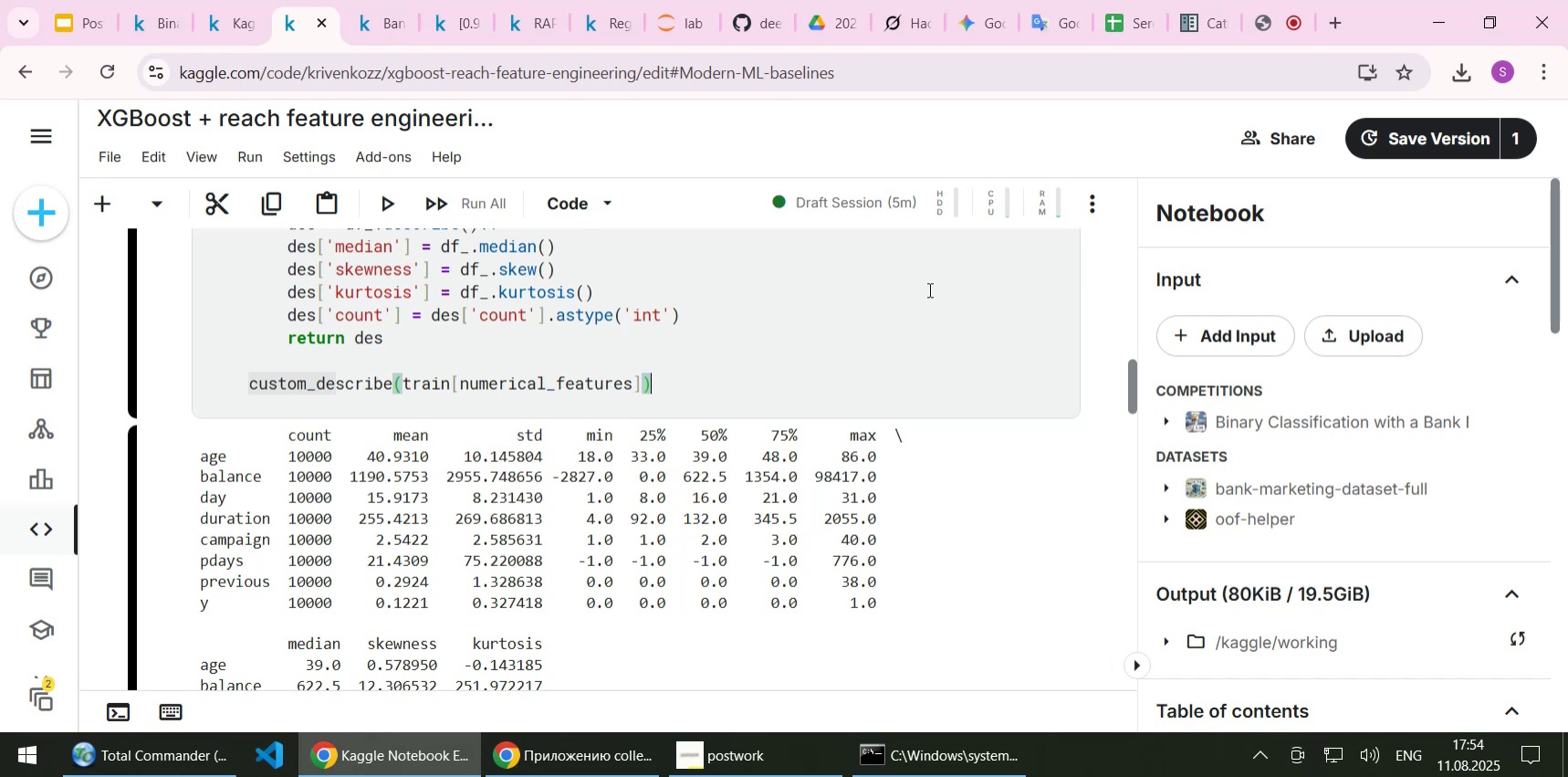 
key(Shift+ShiftLeft)
 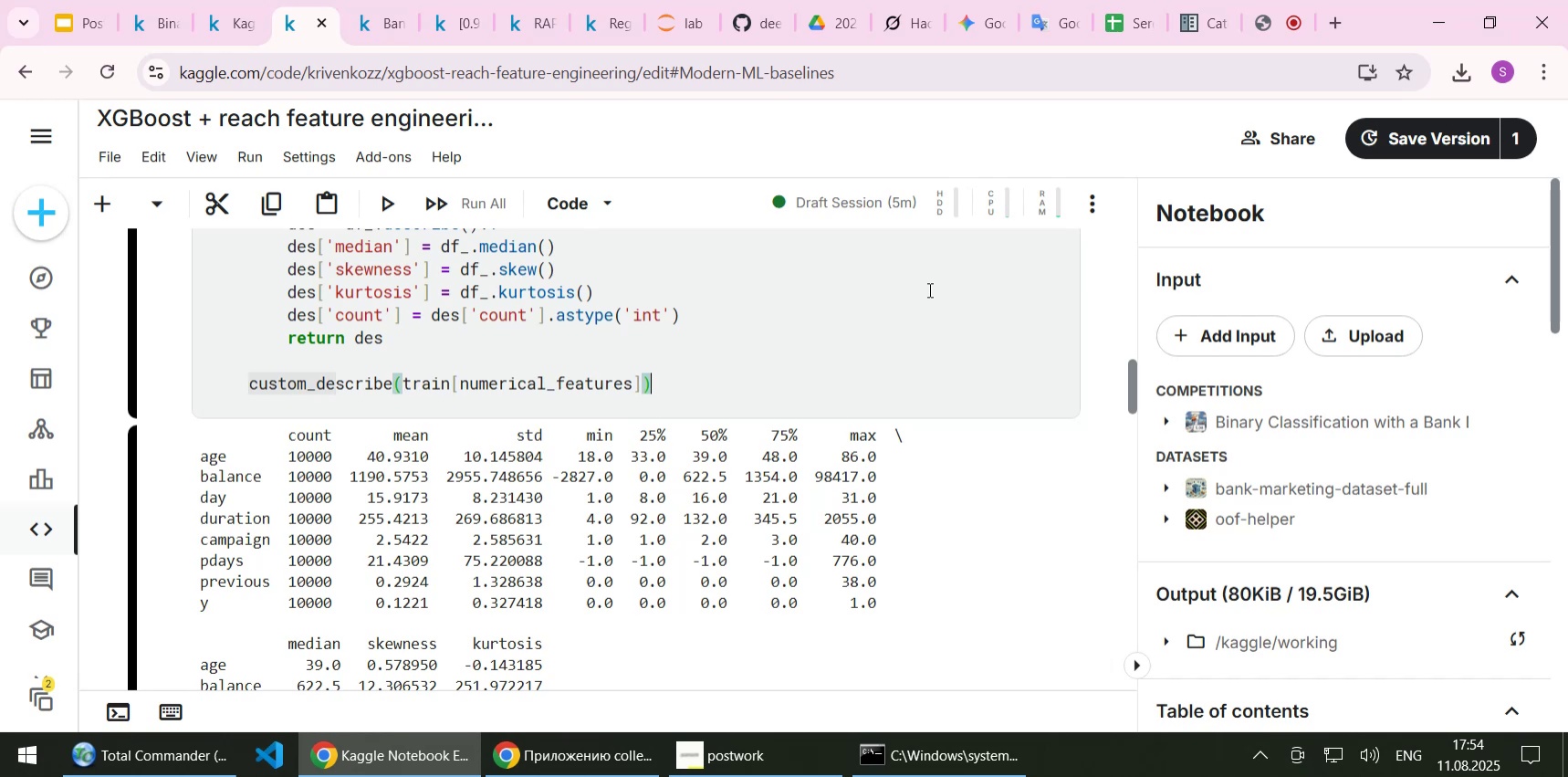 
key(Shift+Enter)
 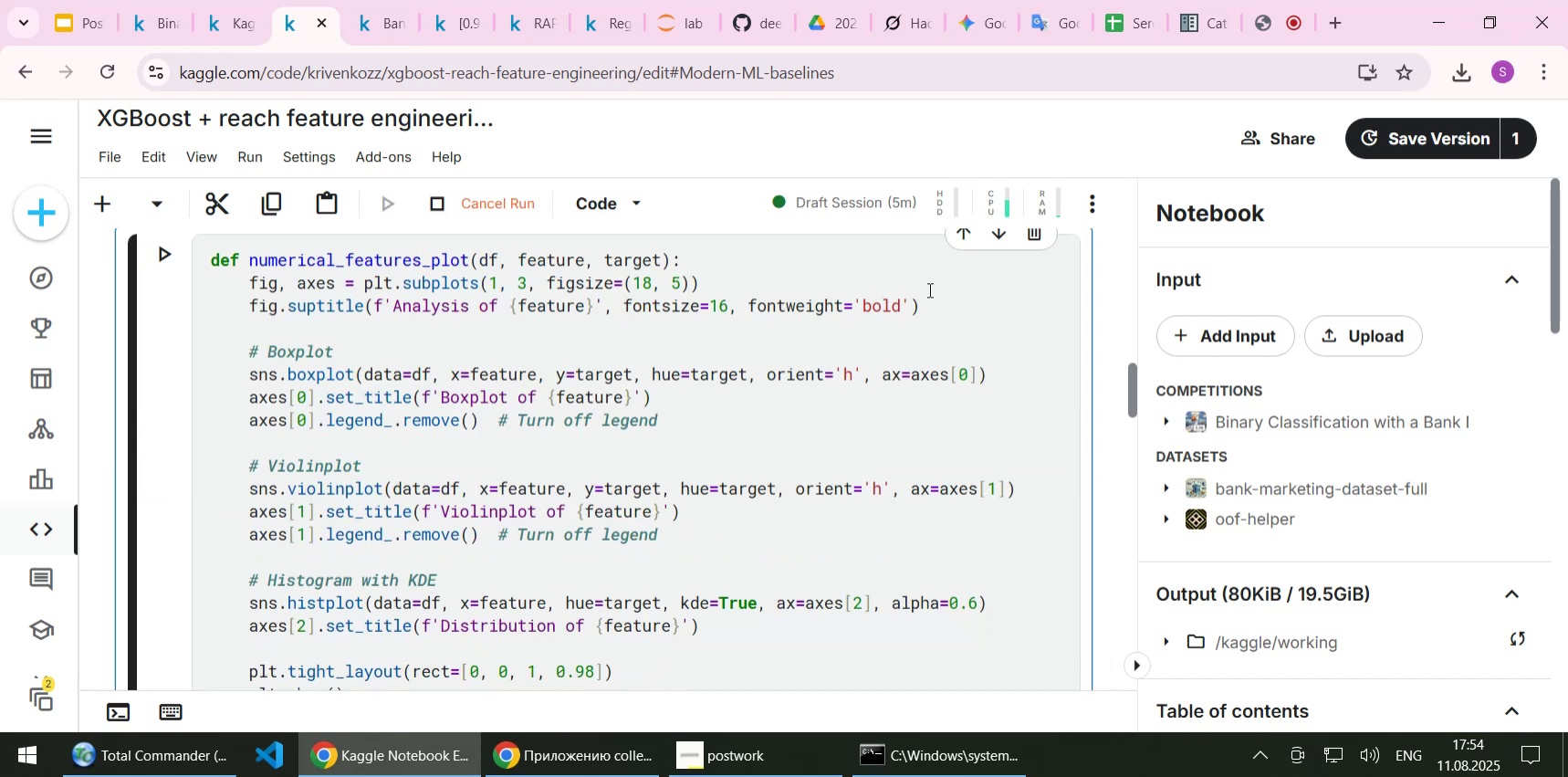 
scroll: coordinate [865, 348], scroll_direction: up, amount: 4.0
 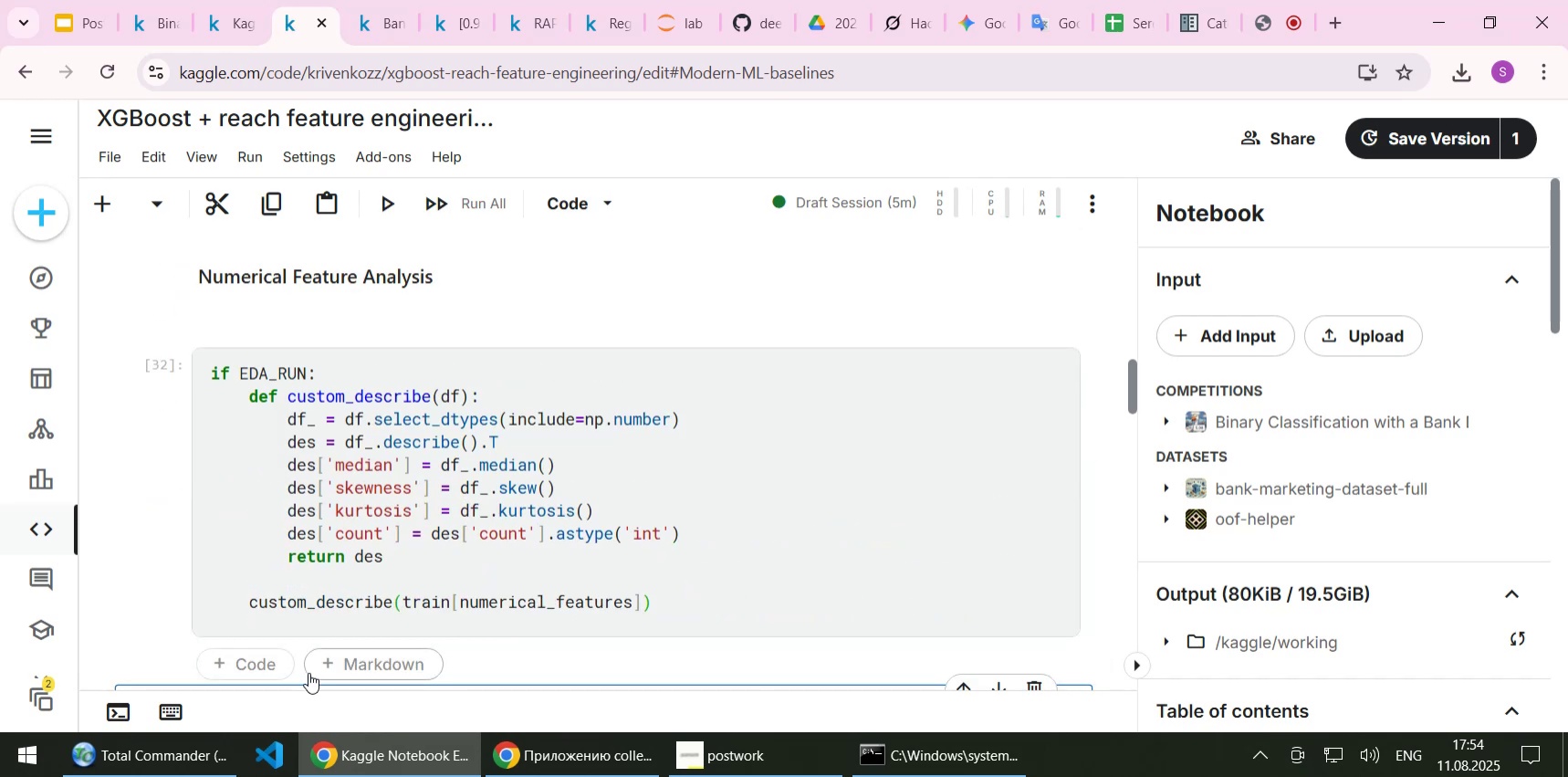 
left_click([265, 664])
 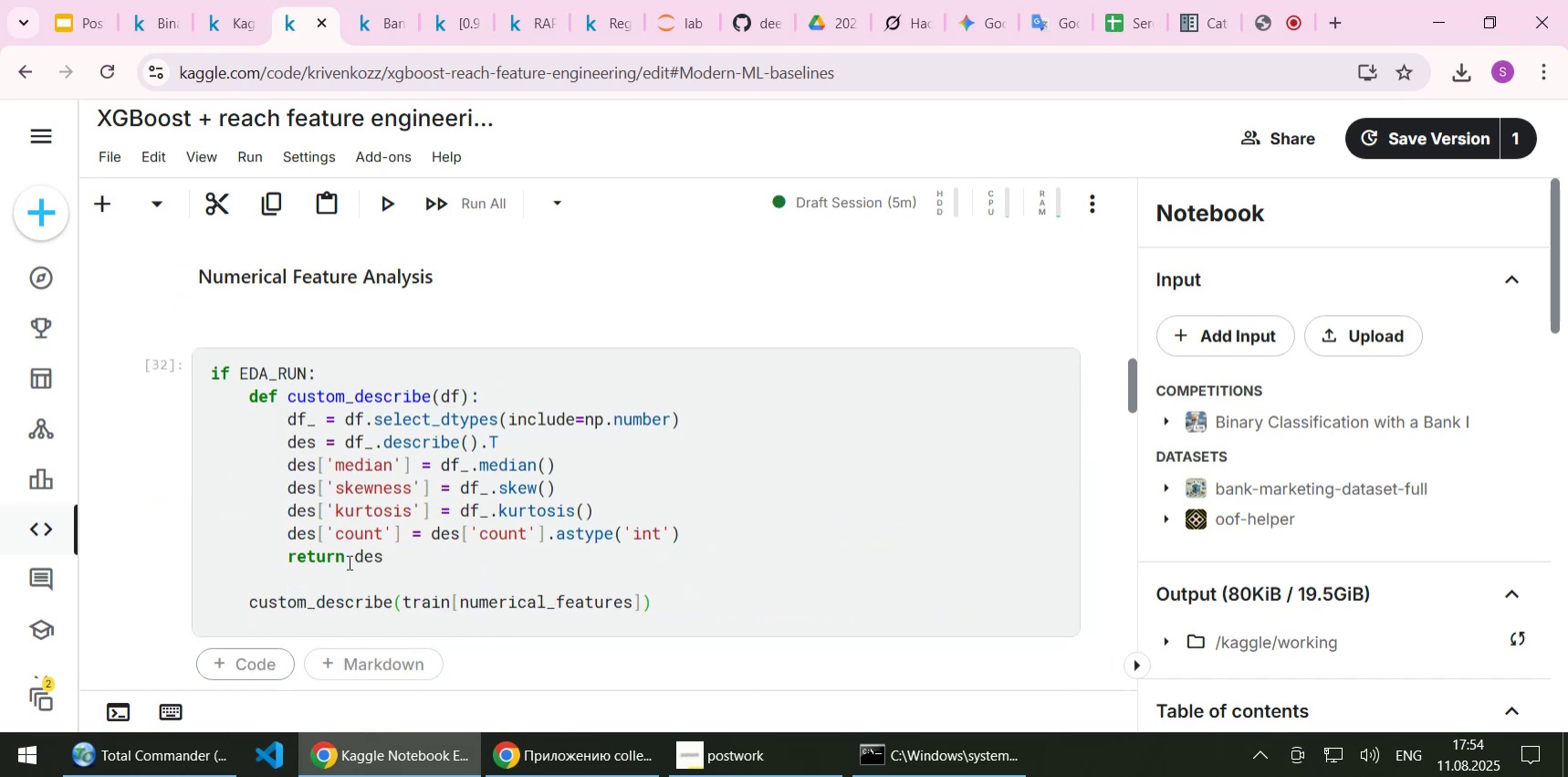 
scroll: coordinate [348, 562], scroll_direction: down, amount: 1.0
 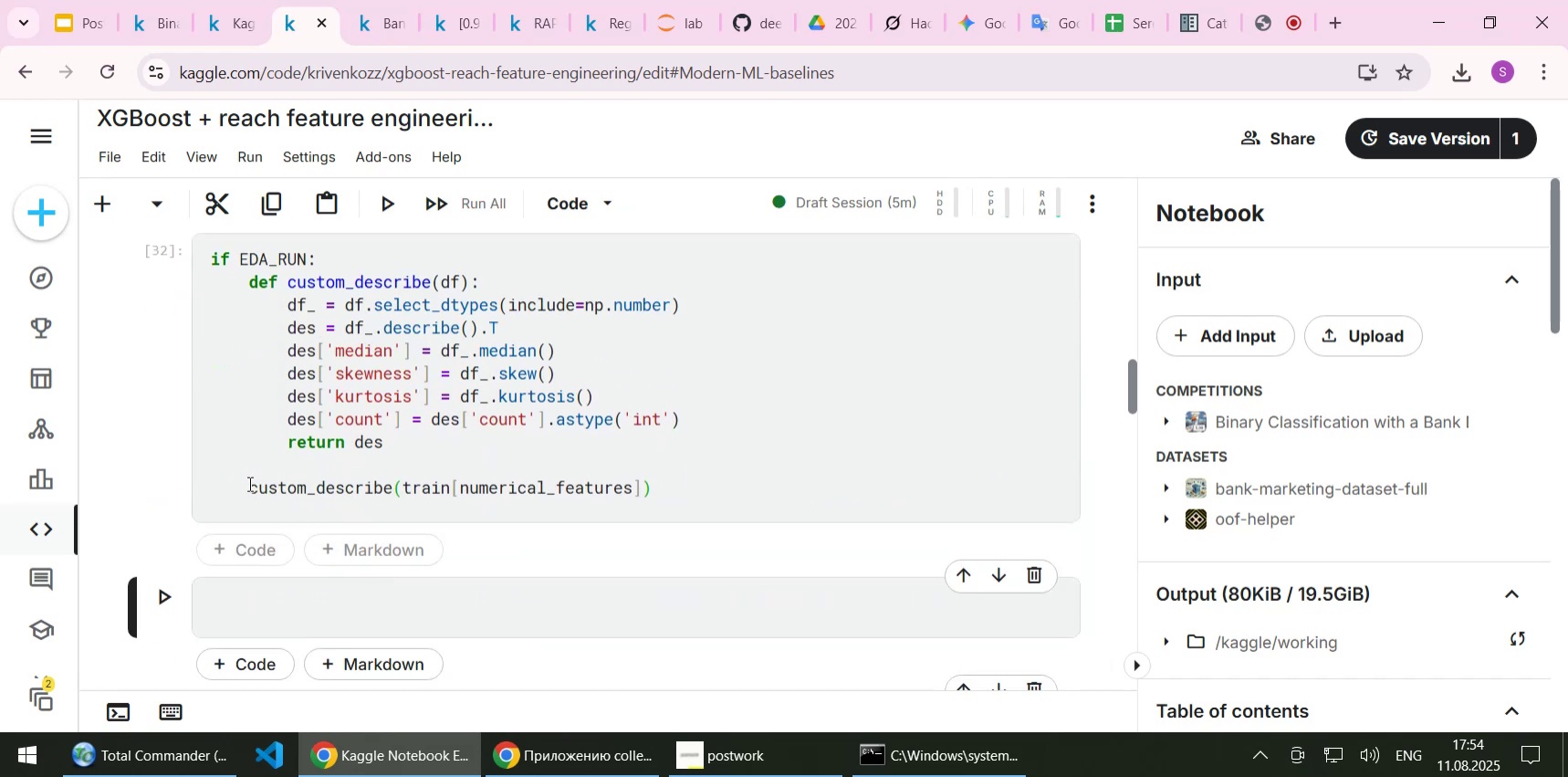 
left_click_drag(start_coordinate=[249, 483], to_coordinate=[661, 488])
 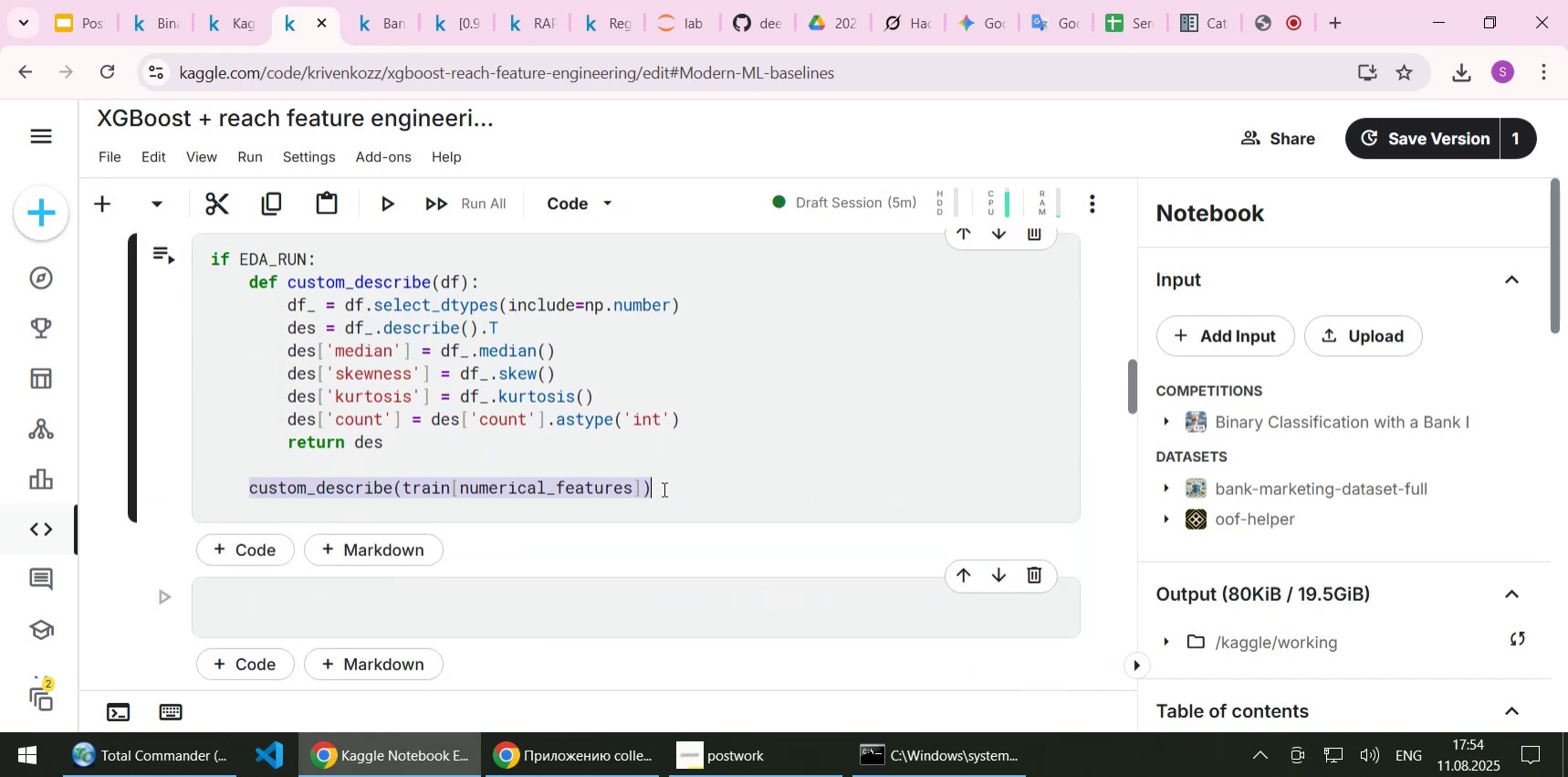 
key(Control+C)
 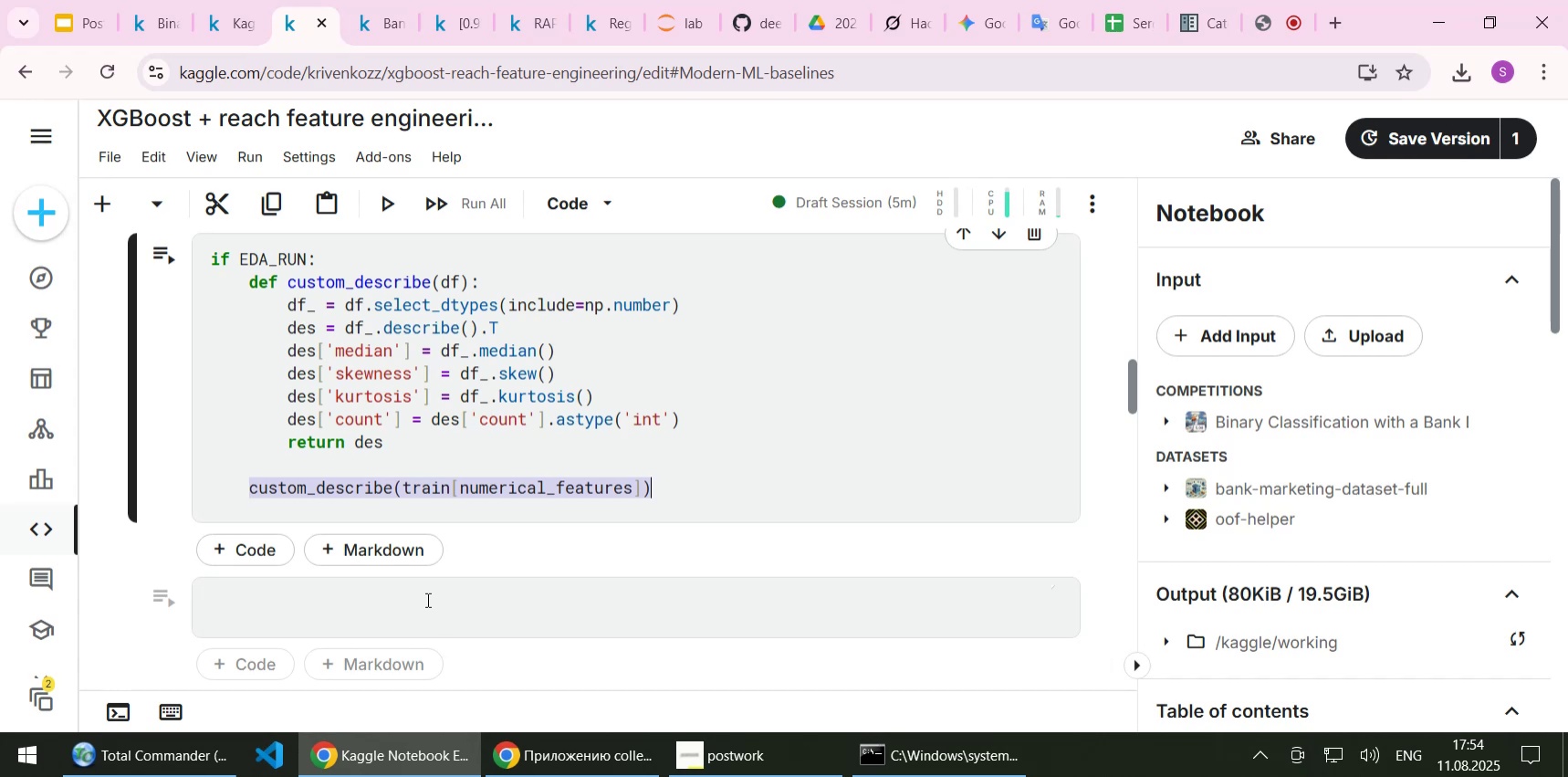 
left_click([426, 599])
 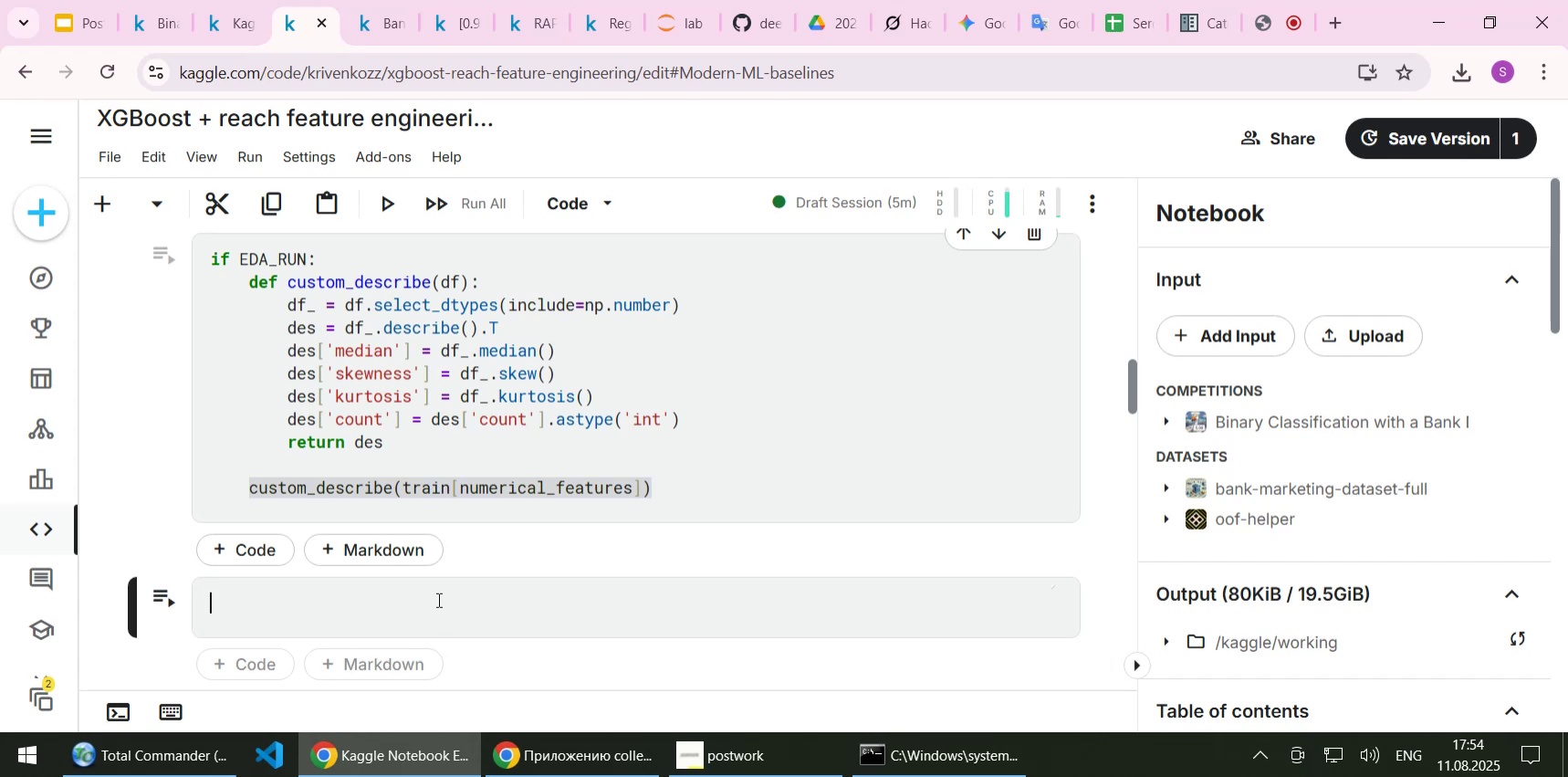 
key(Control+ControlLeft)
 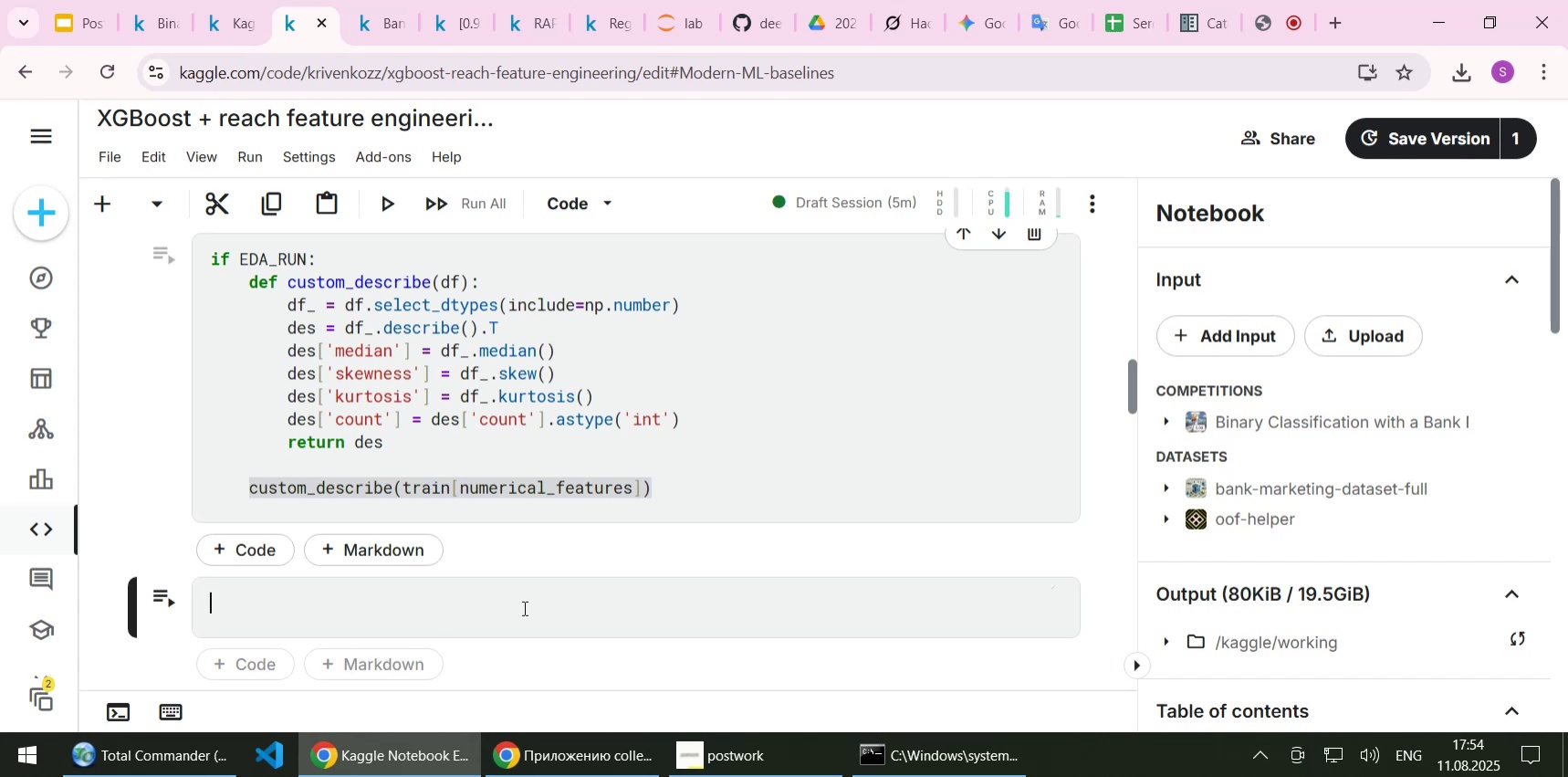 
key(Control+V)
 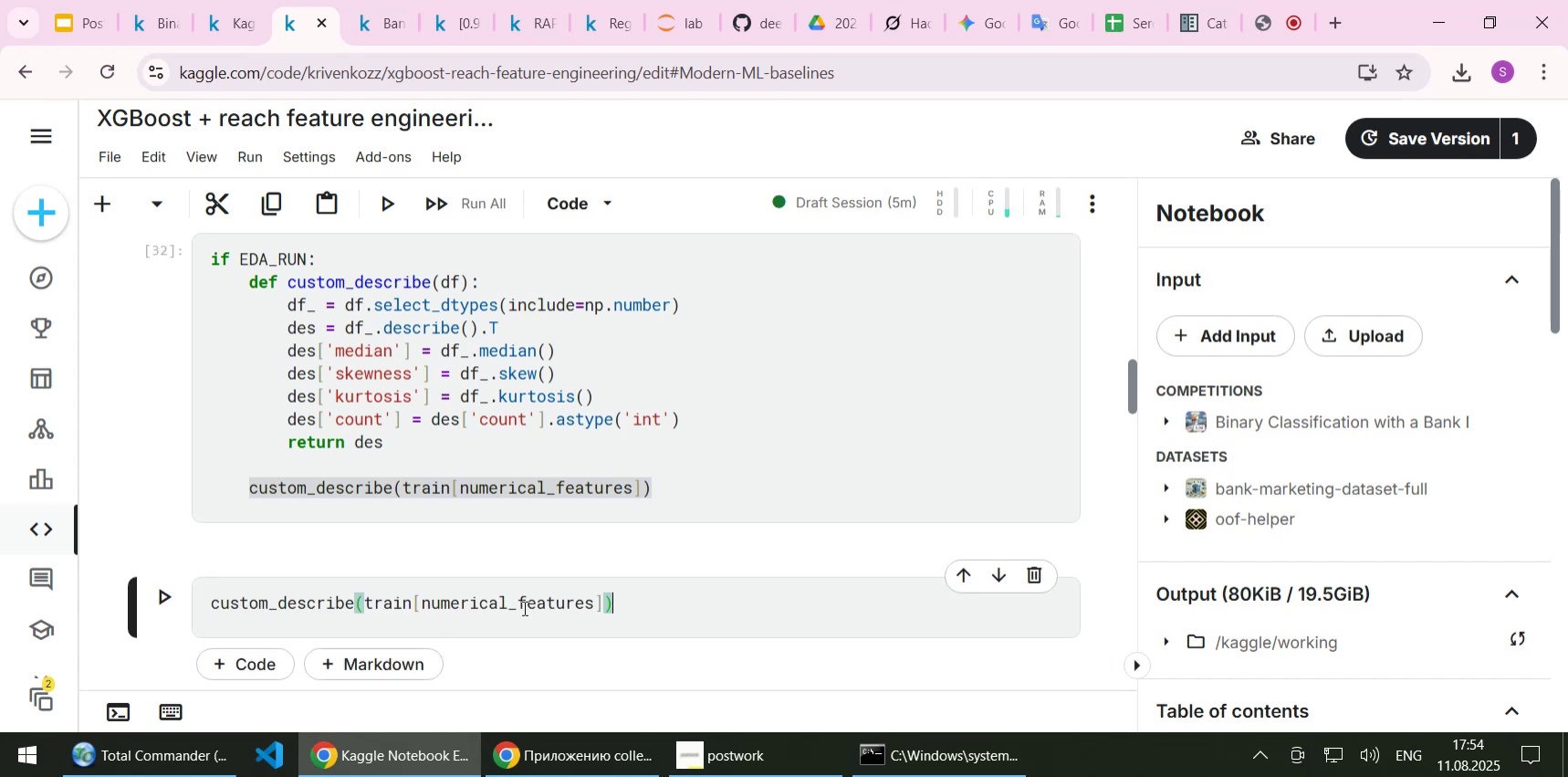 
key(Shift+Enter)
 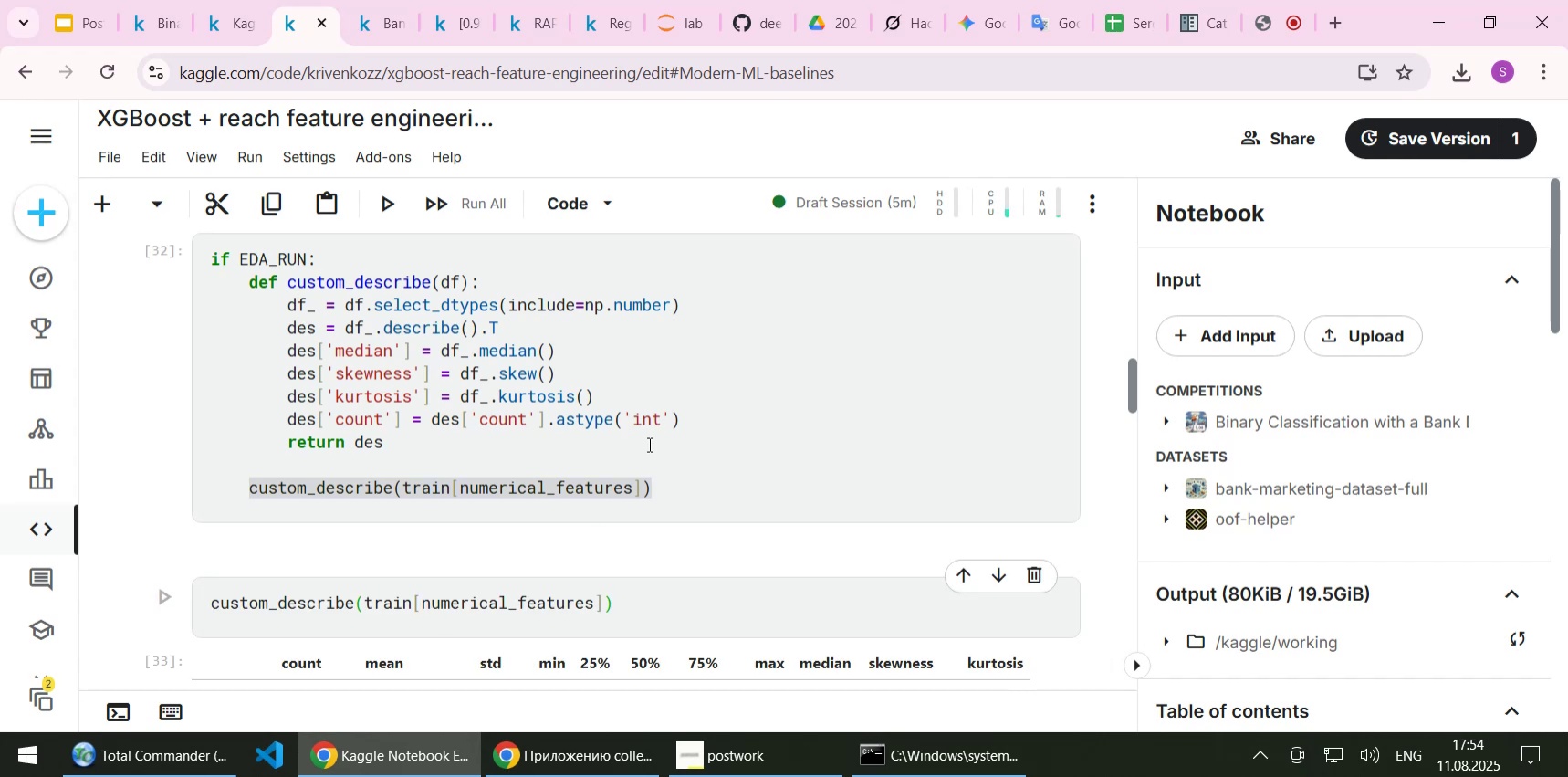 
scroll: coordinate [667, 410], scroll_direction: down, amount: 2.0
 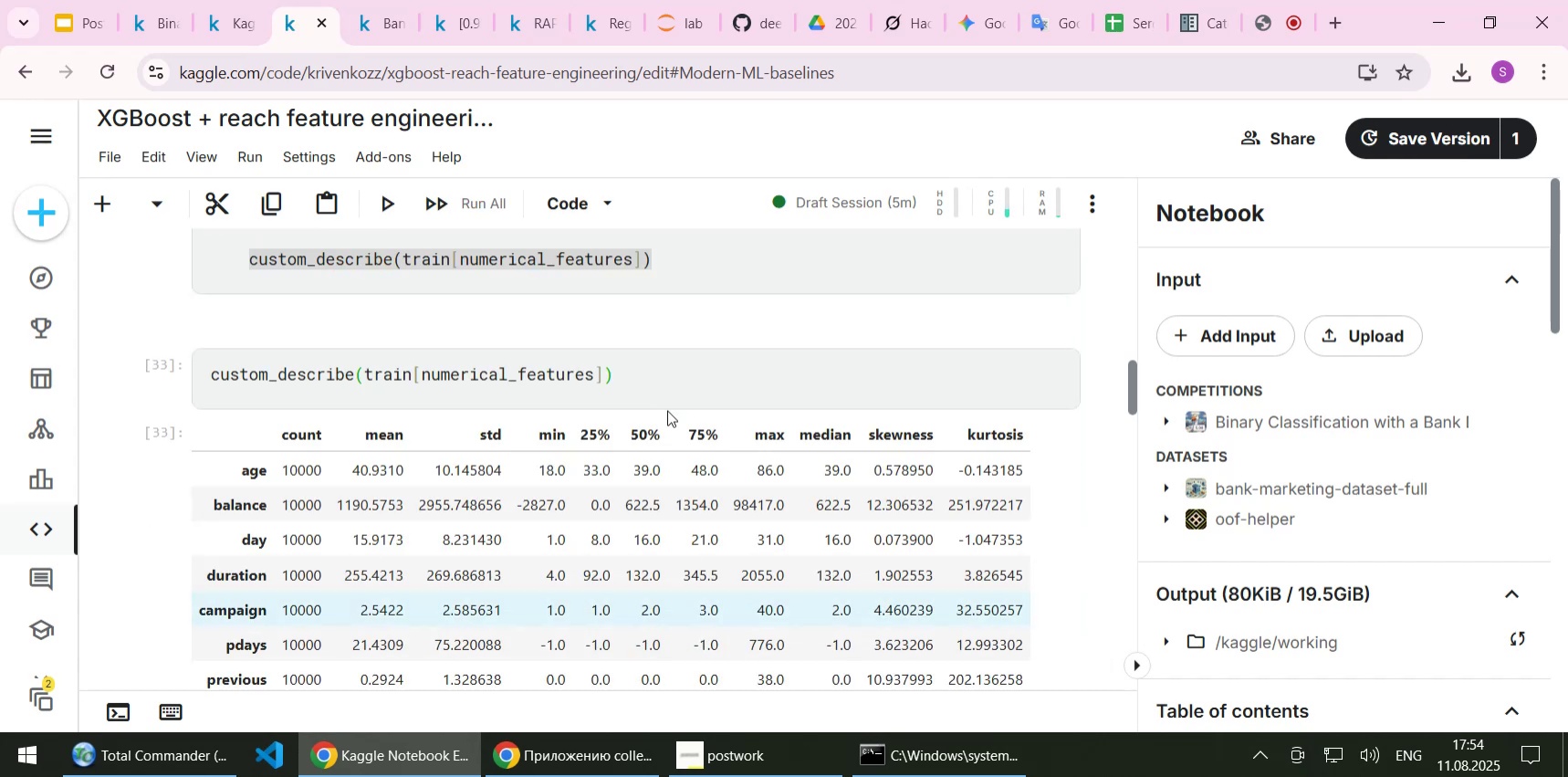 
scroll: coordinate [667, 410], scroll_direction: up, amount: 2.0
 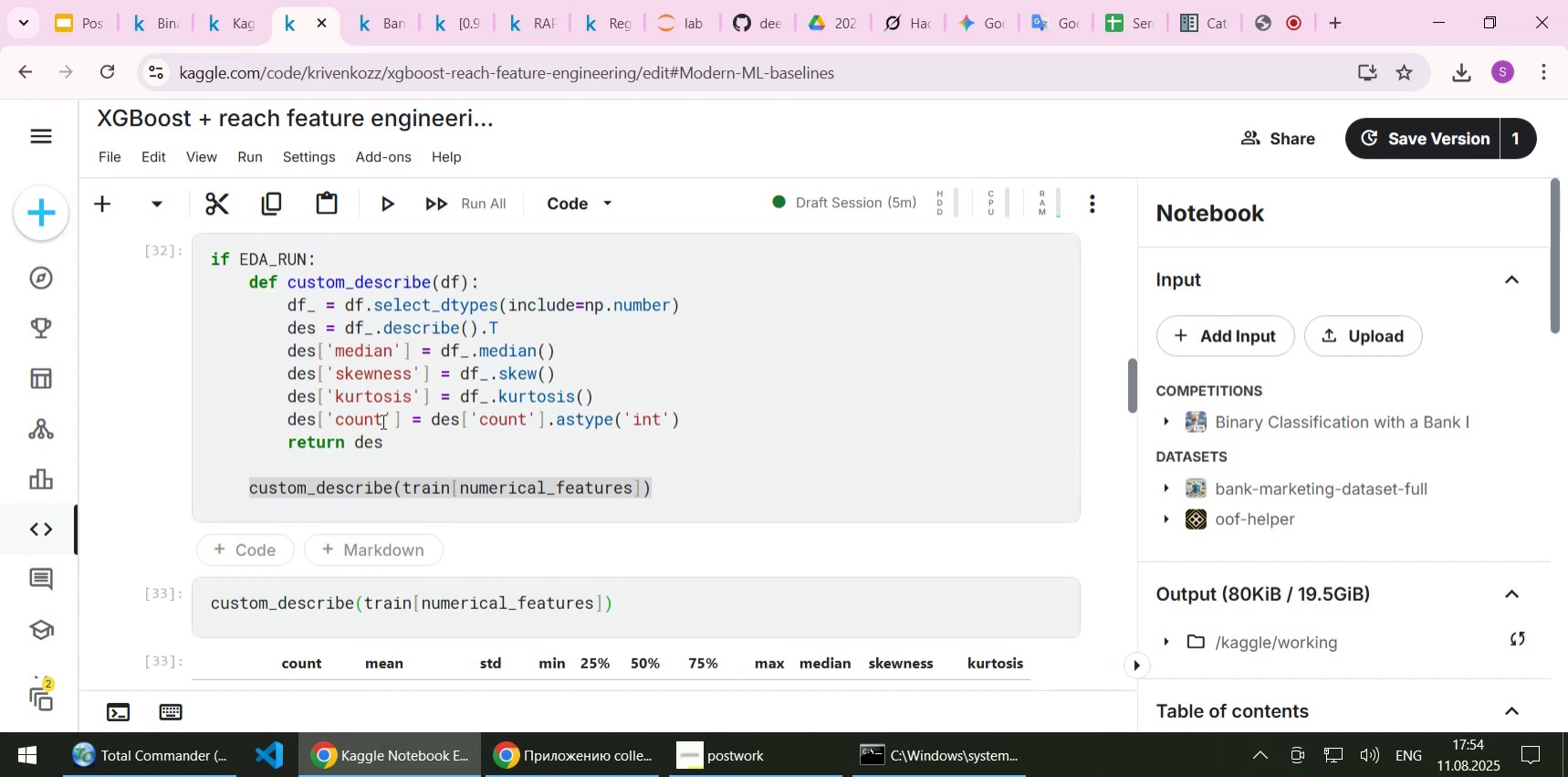 
left_click([413, 437])
 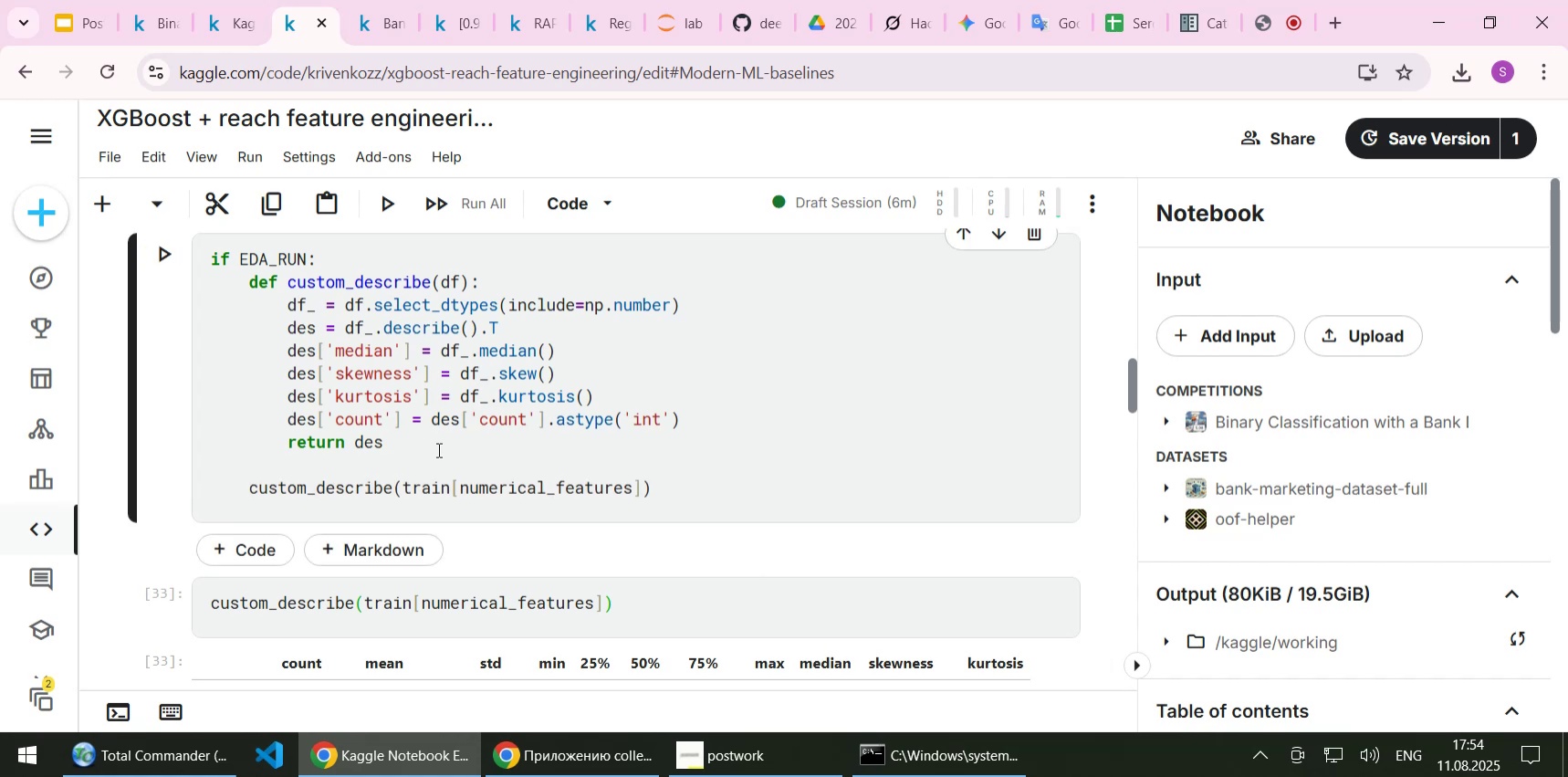 
key(Enter)
 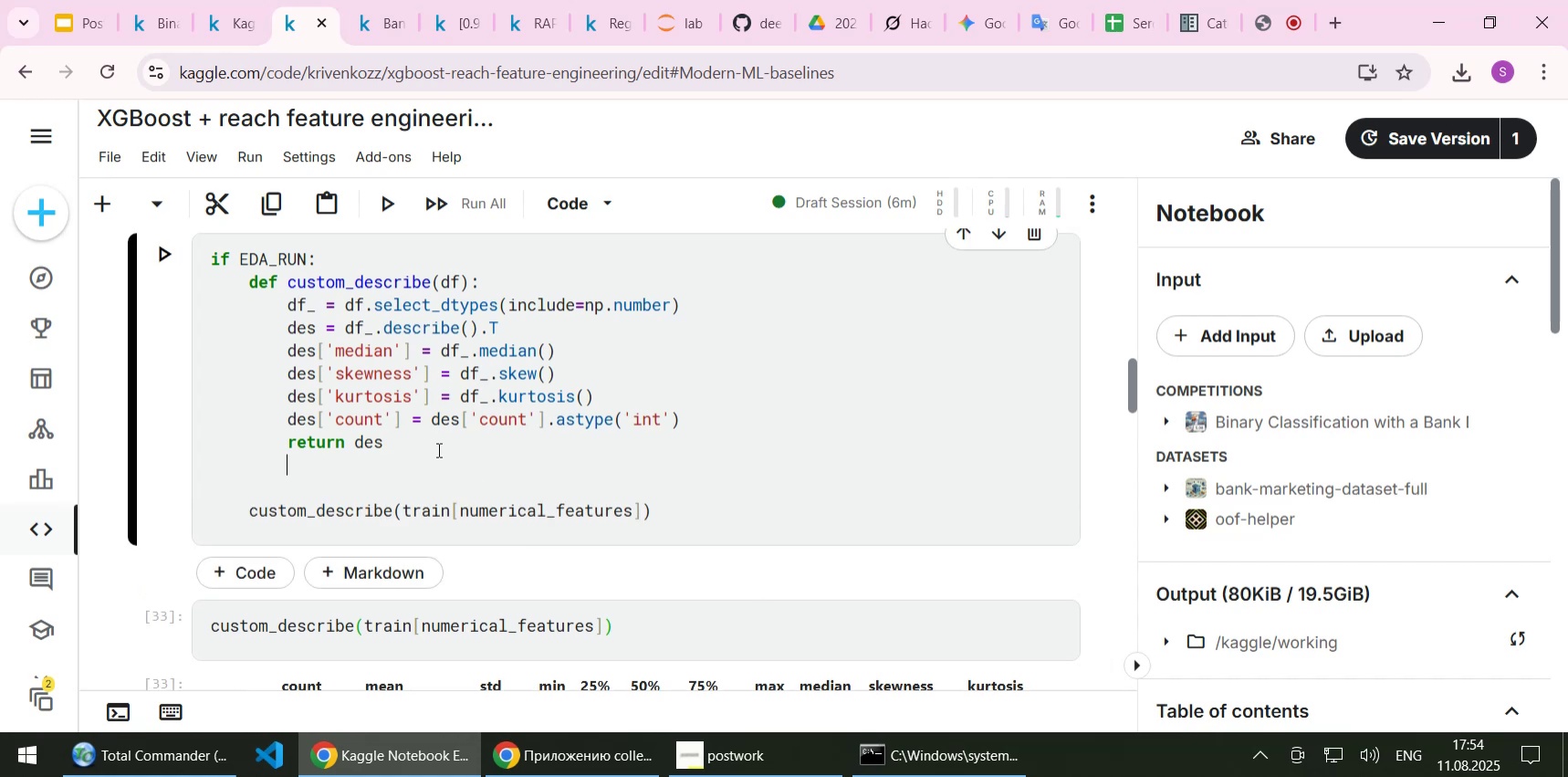 
key(Enter)
 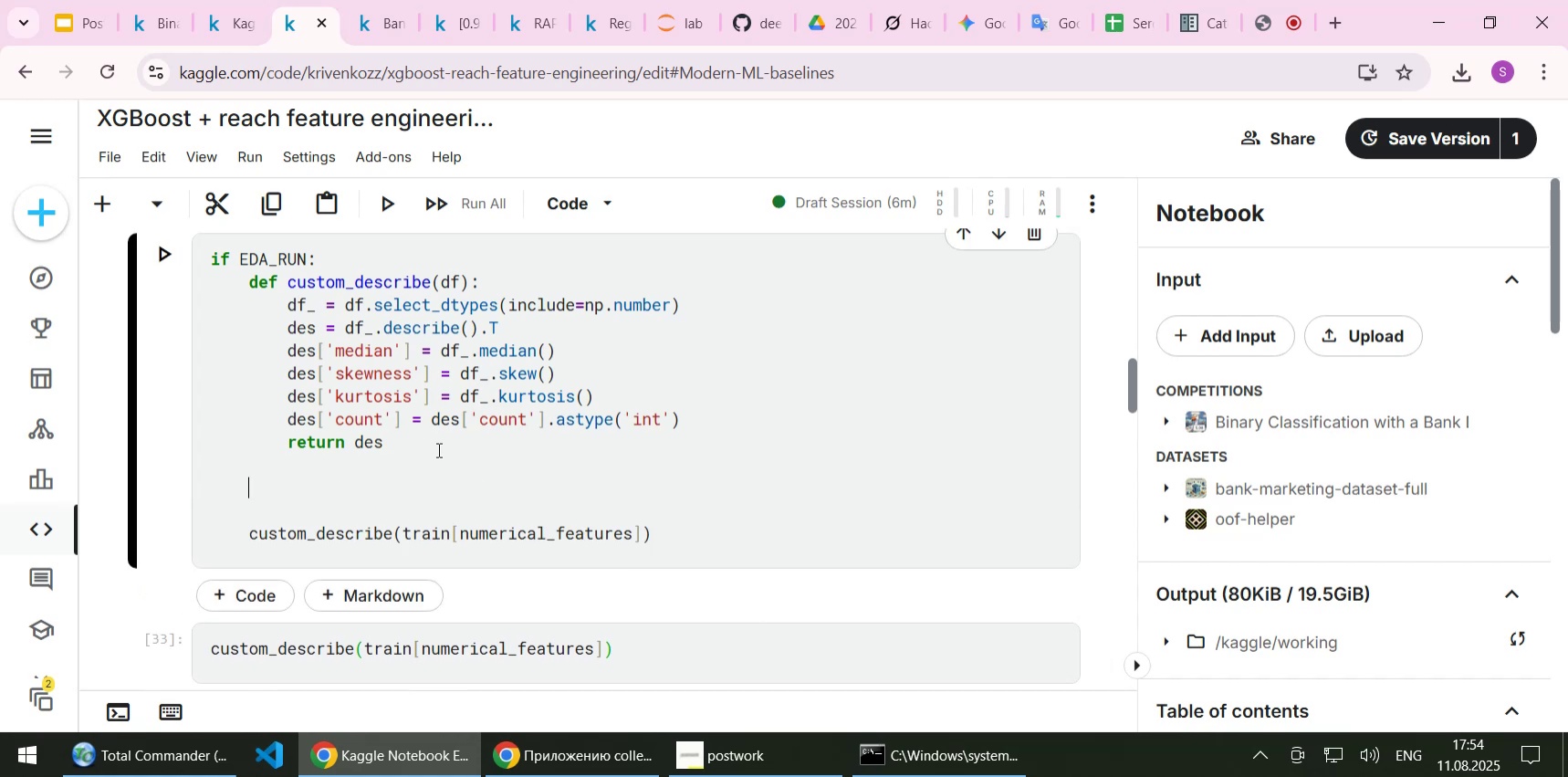 
key(Backspace)
 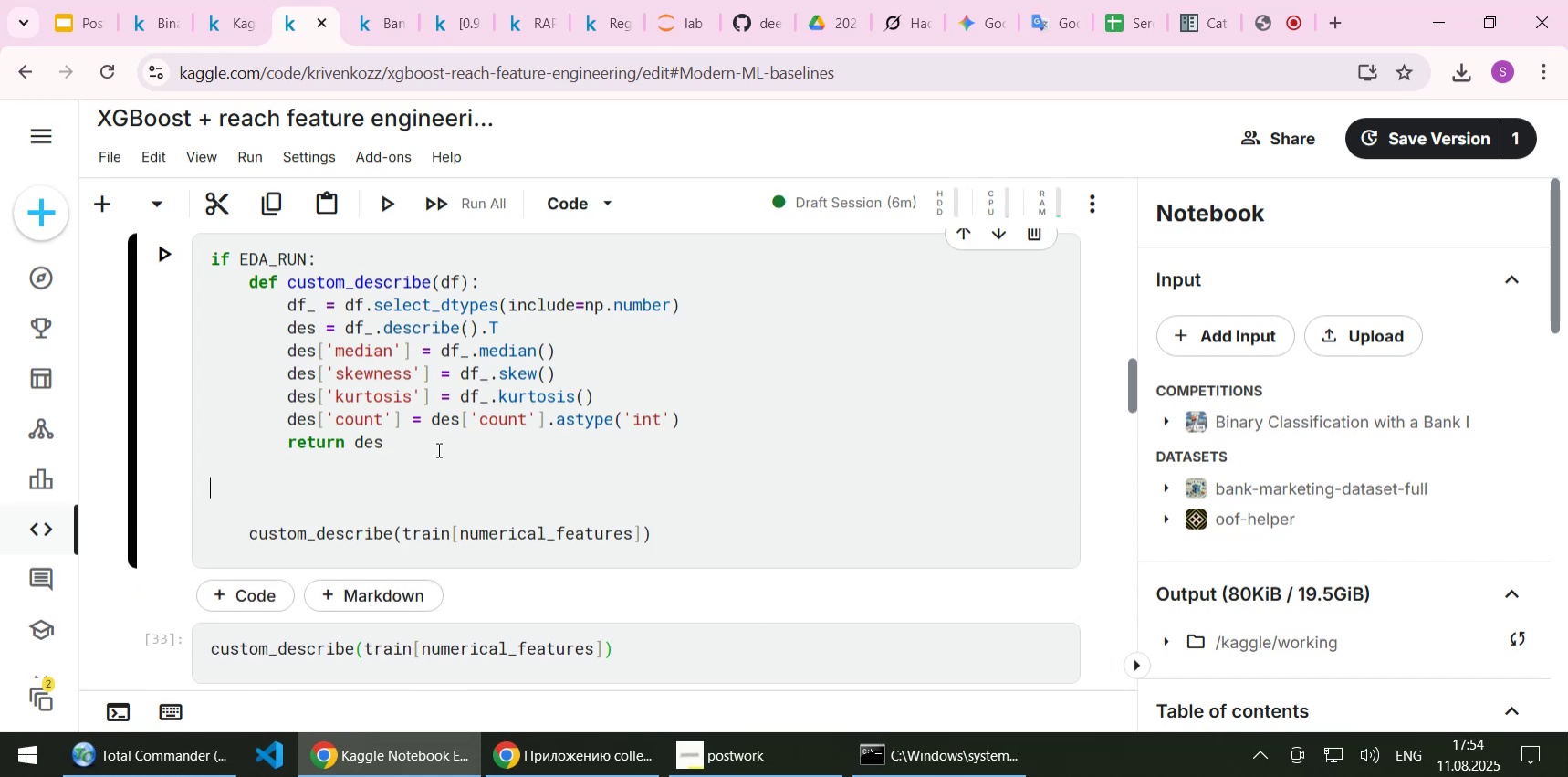 
key(ArrowUp)
 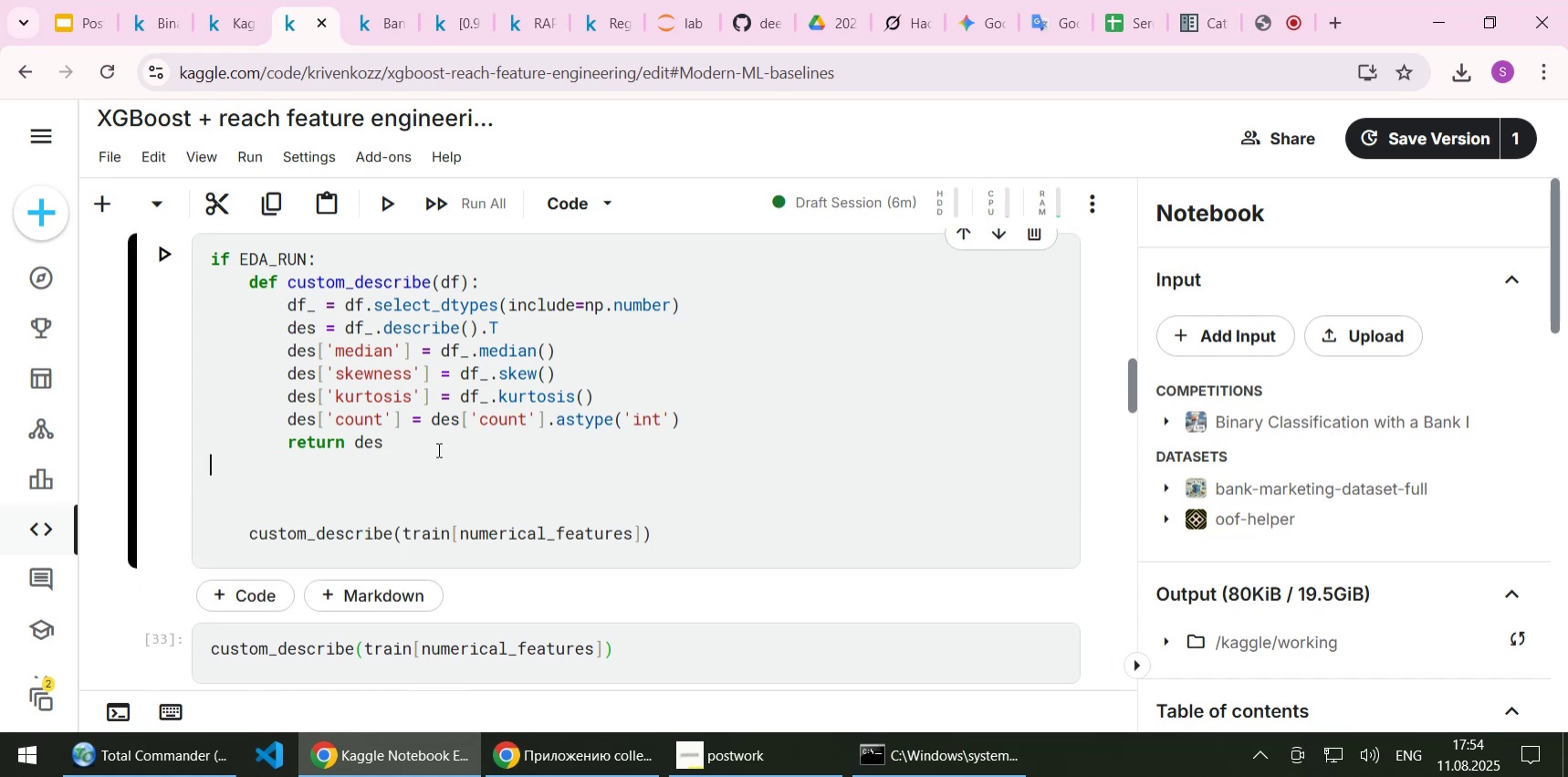 
key(ArrowUp)
 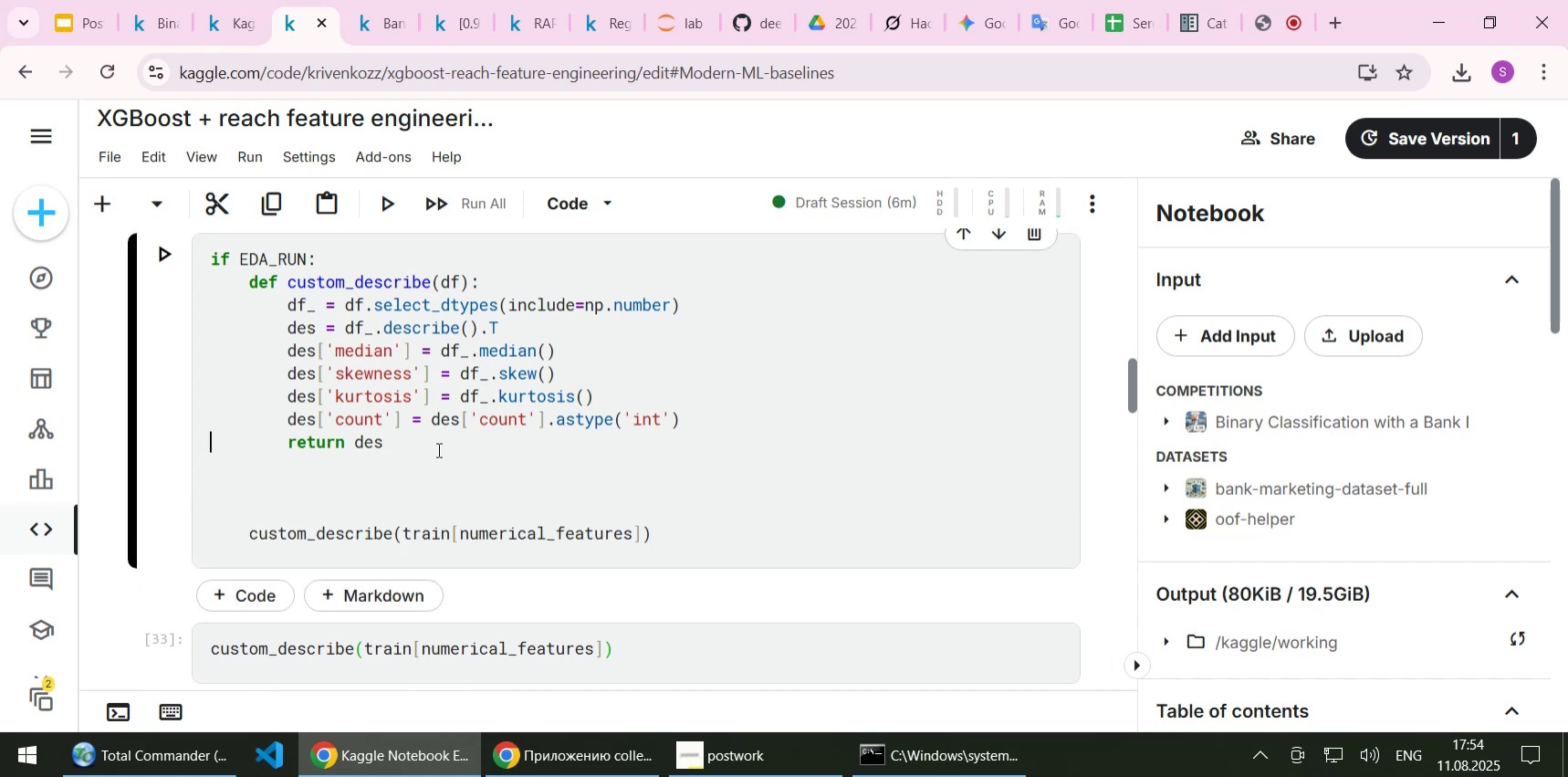 
key(ArrowUp)
 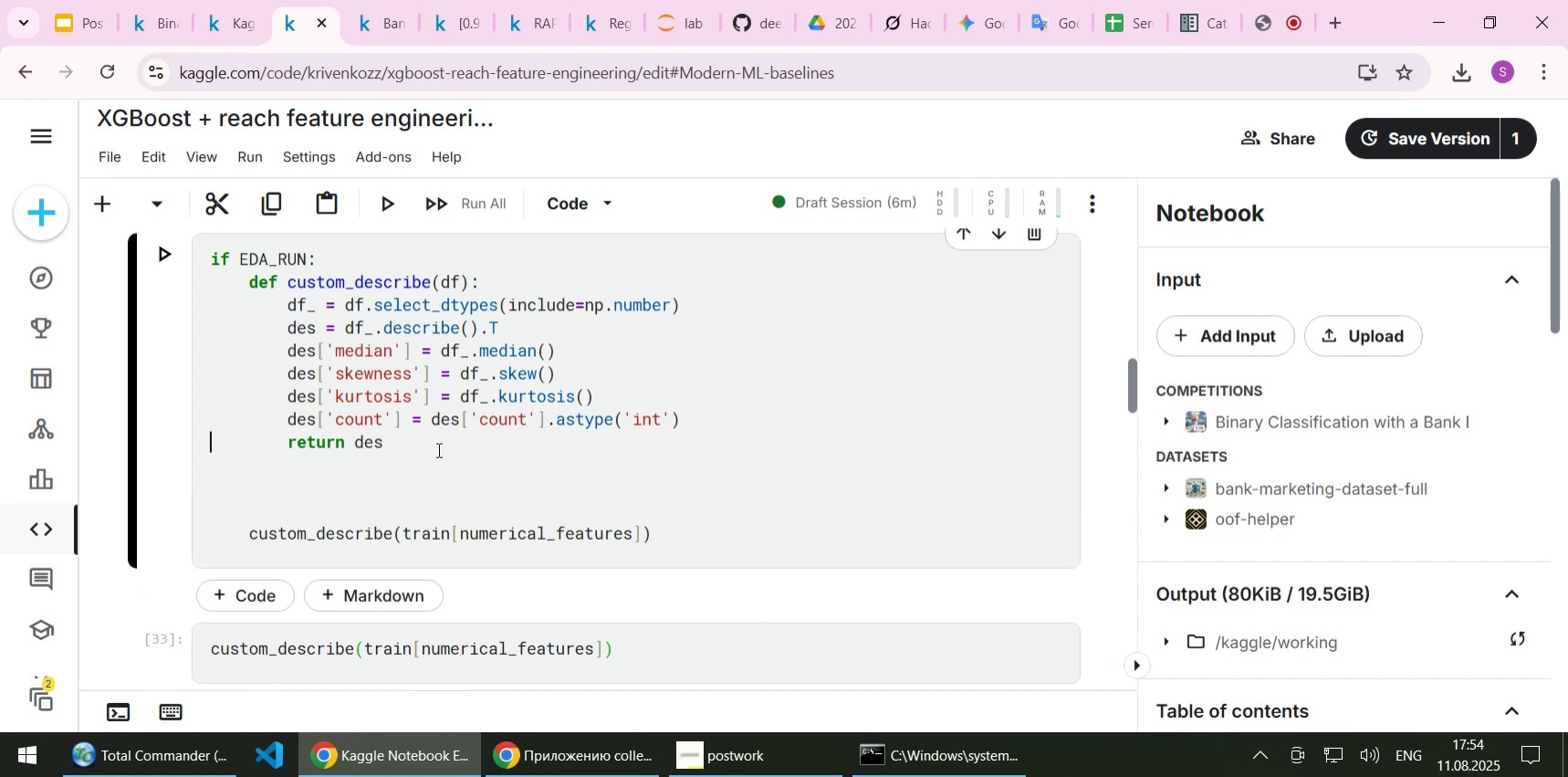 
key(ArrowUp)
 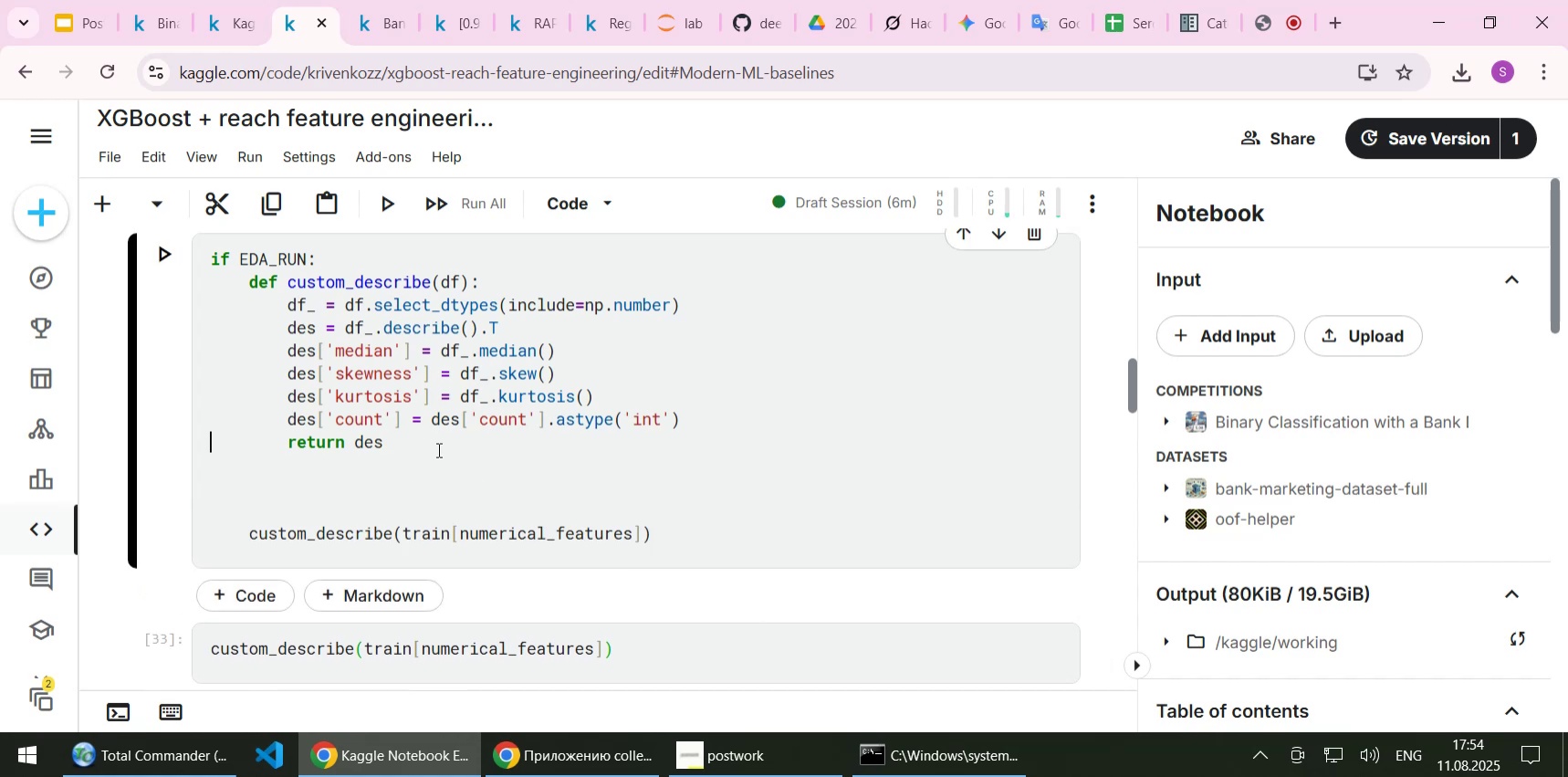 
key(ArrowUp)
 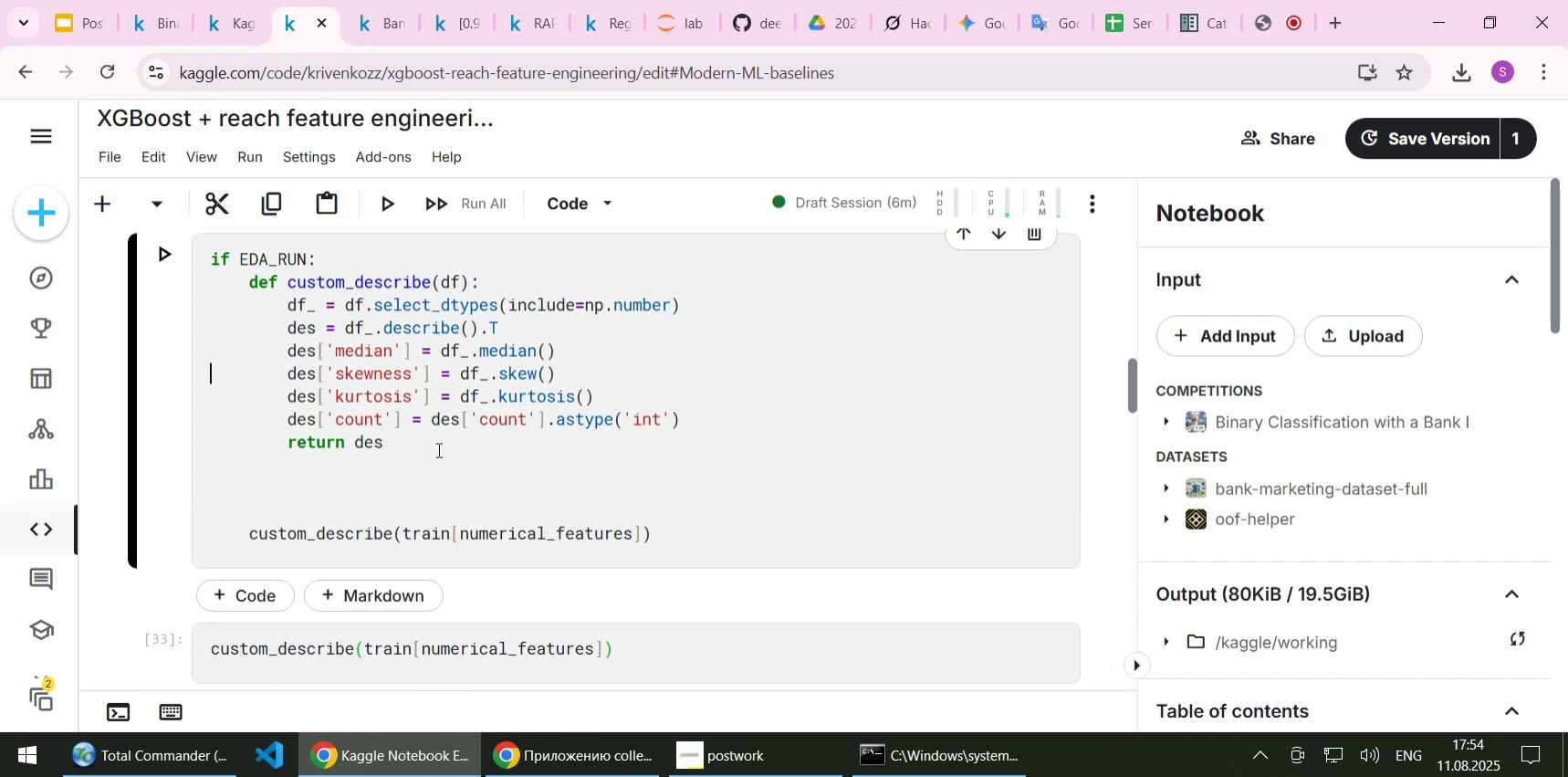 
key(ArrowUp)
 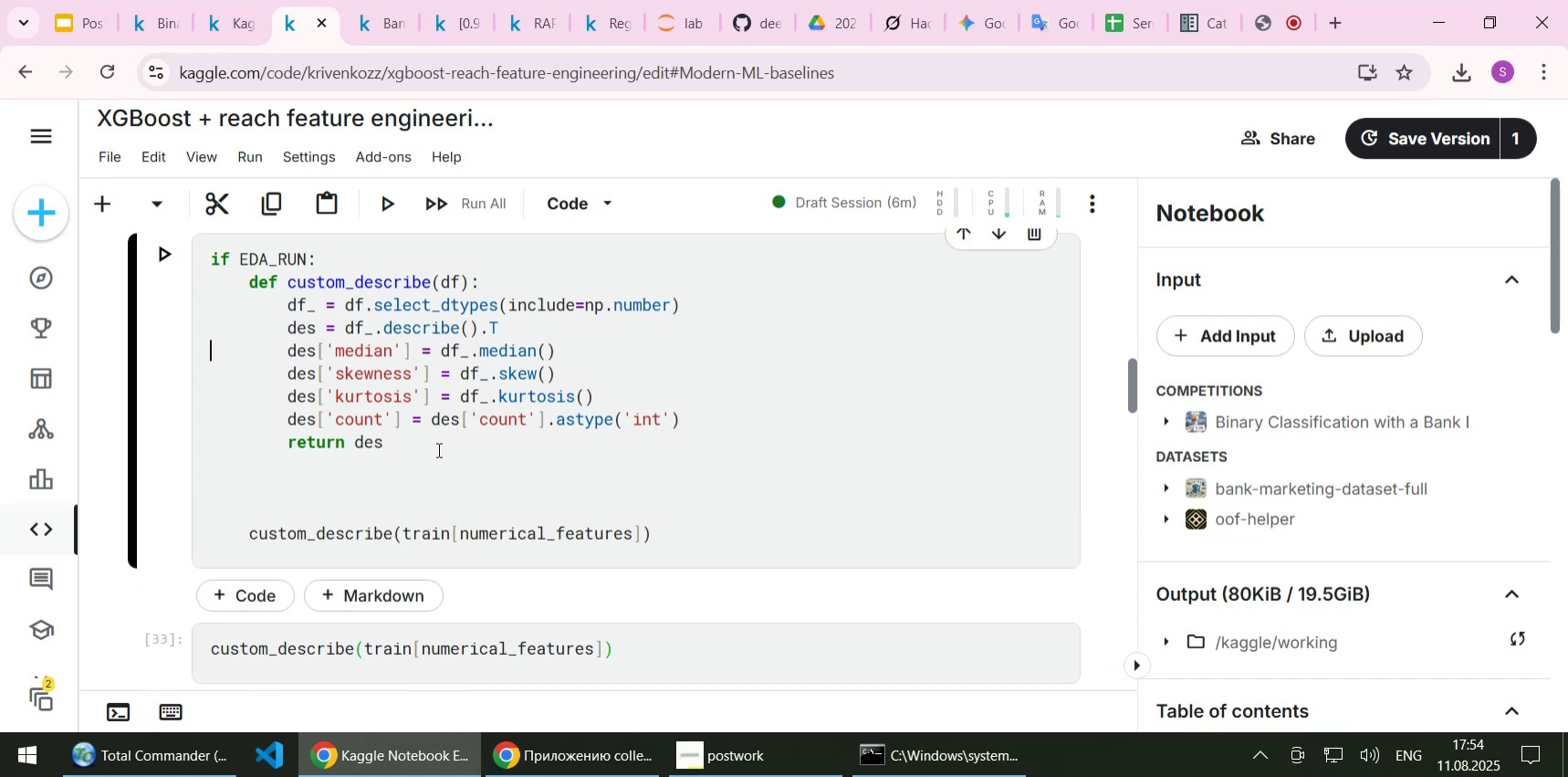 
key(ArrowUp)
 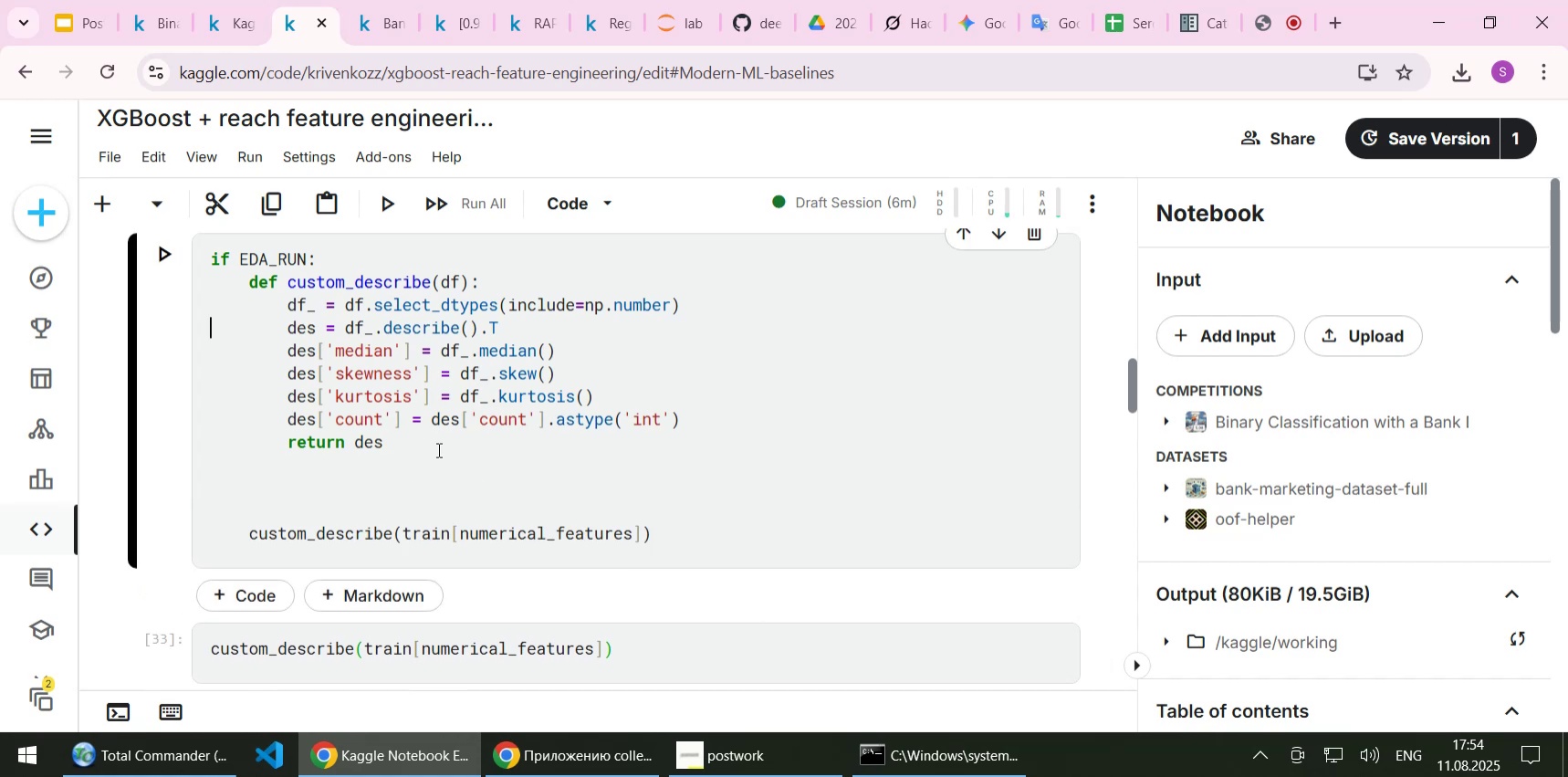 
key(ArrowUp)
 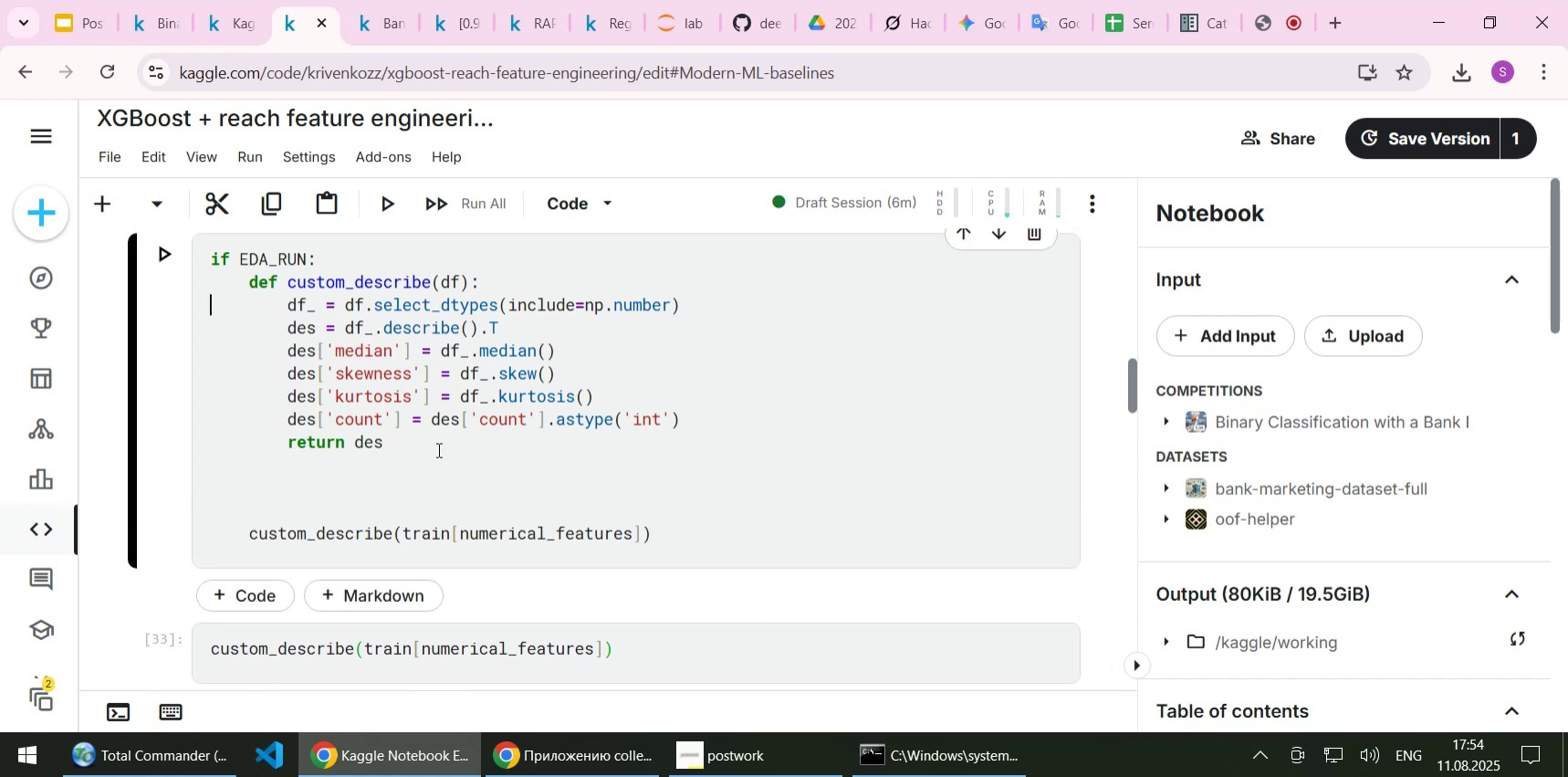 
key(ArrowUp)
 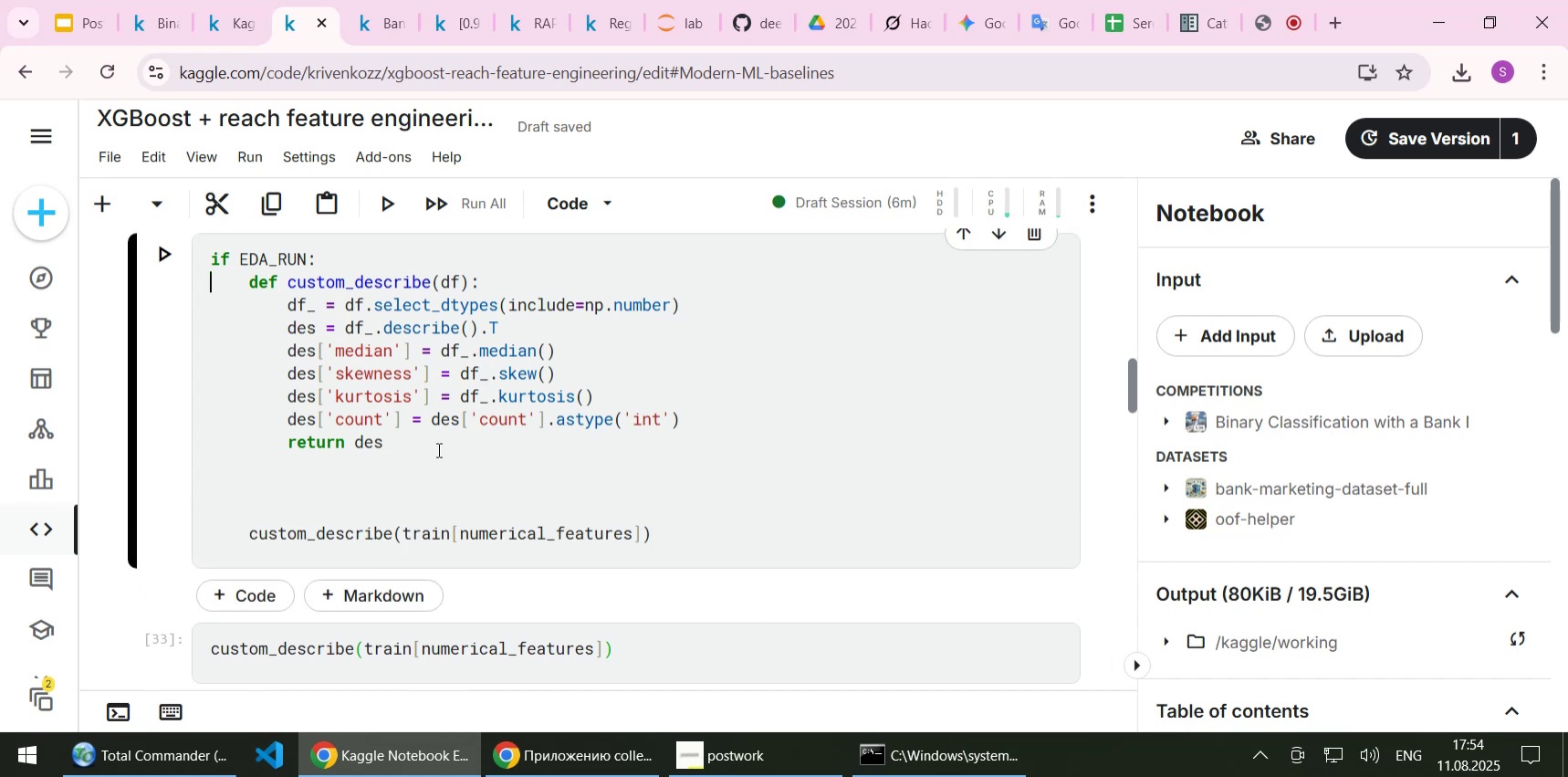 
key(ArrowUp)
 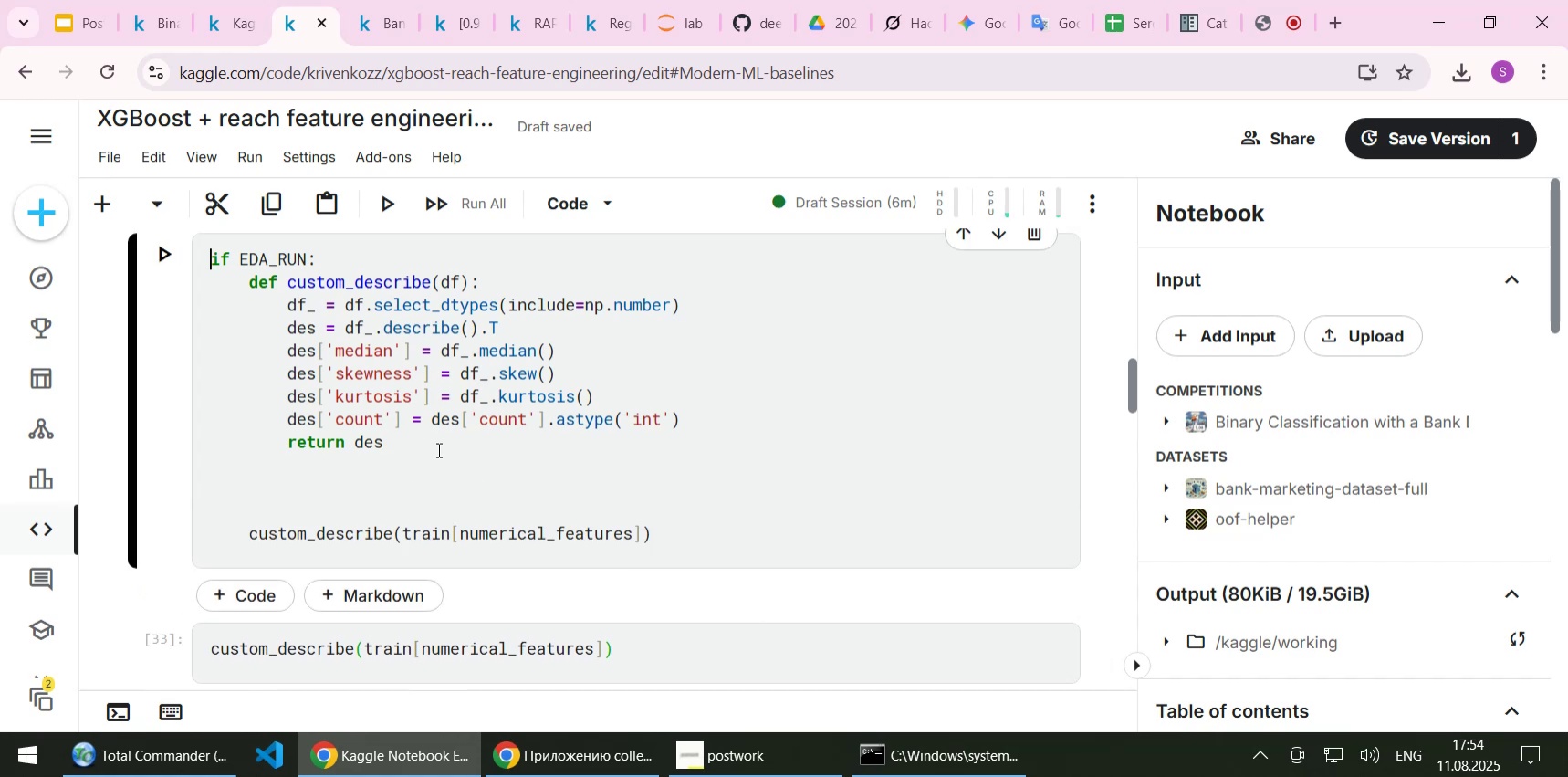 
key(Shift+End)
 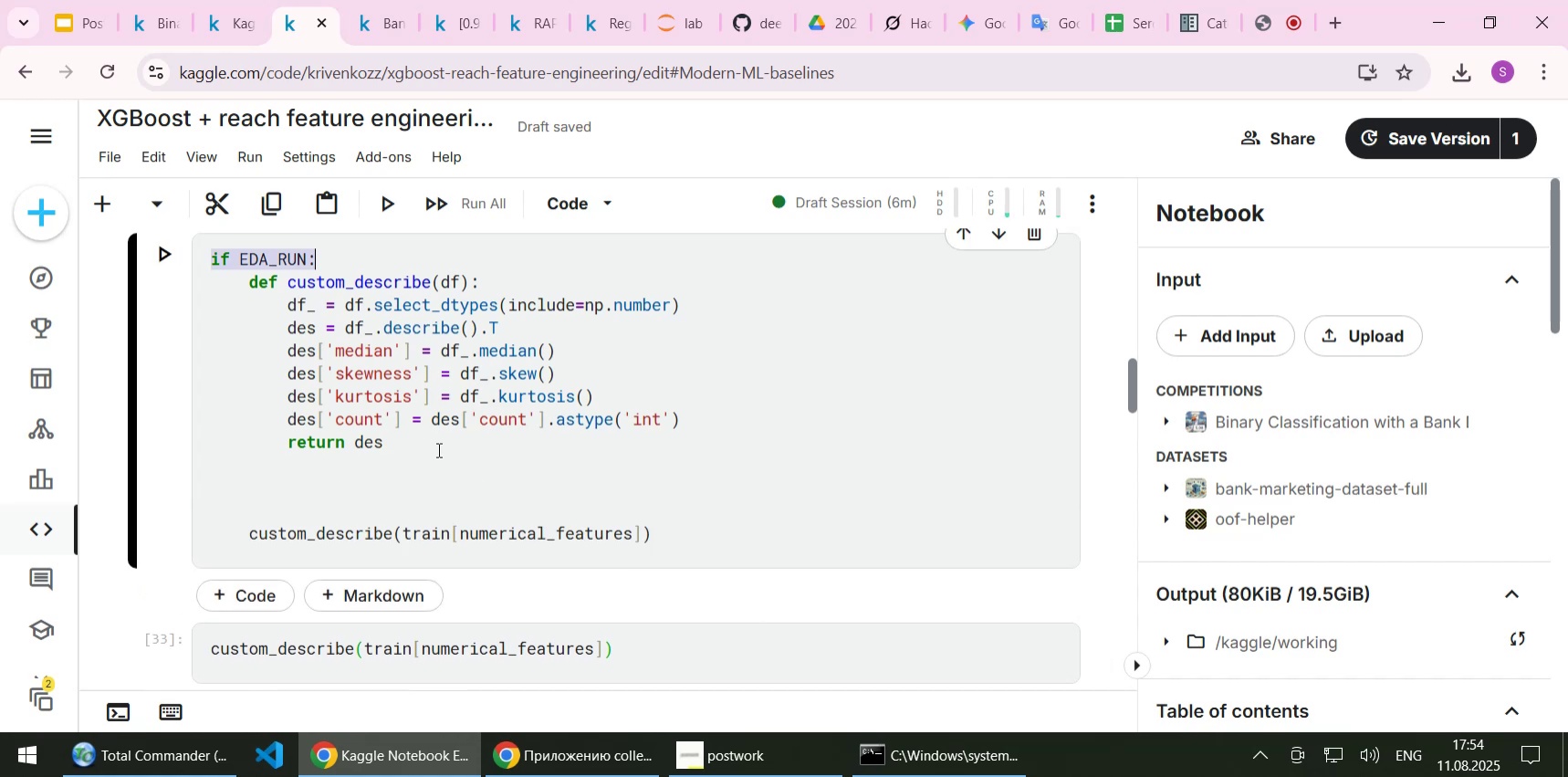 
key(Control+C)
 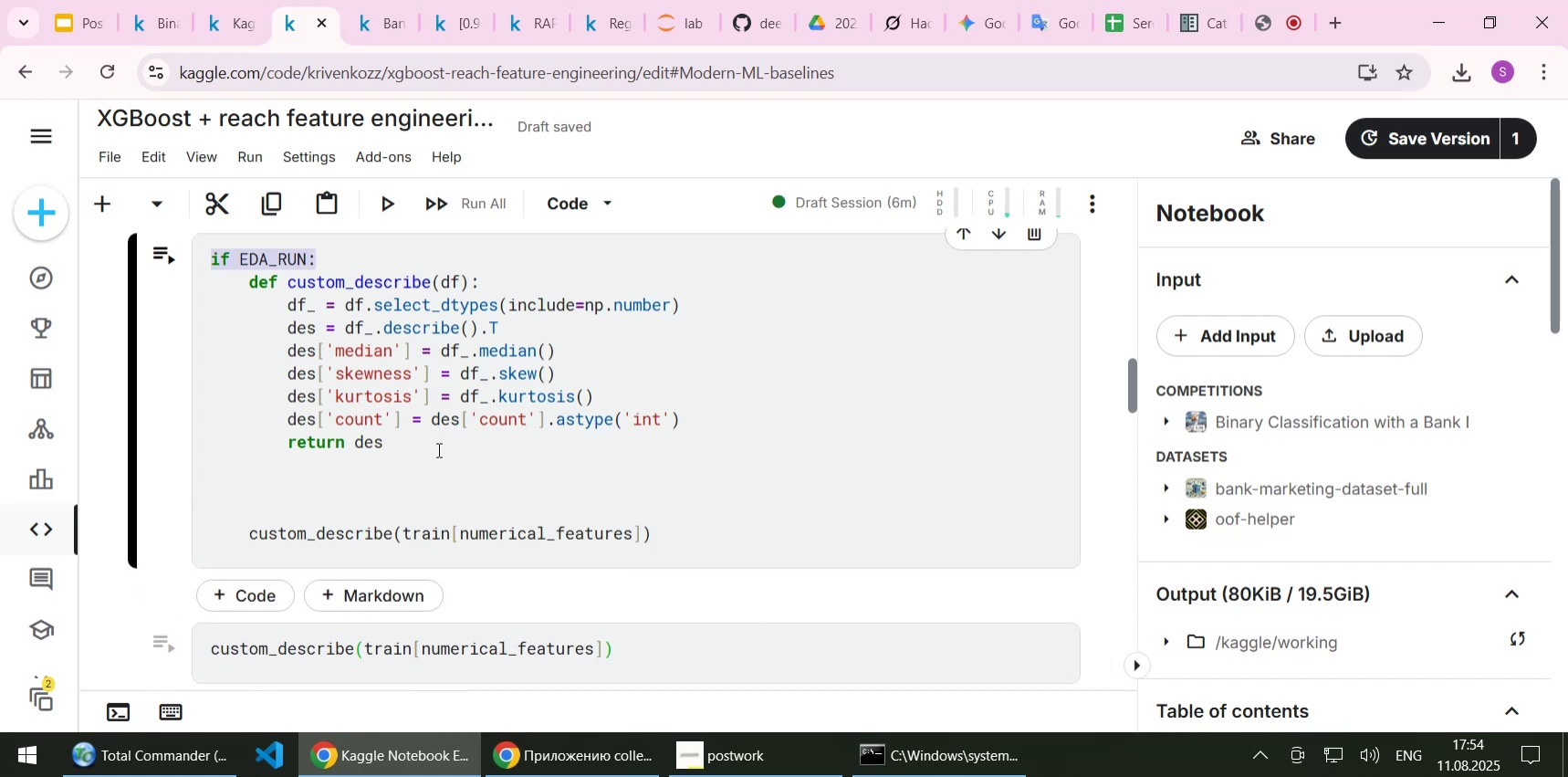 
key(ArrowDown)
 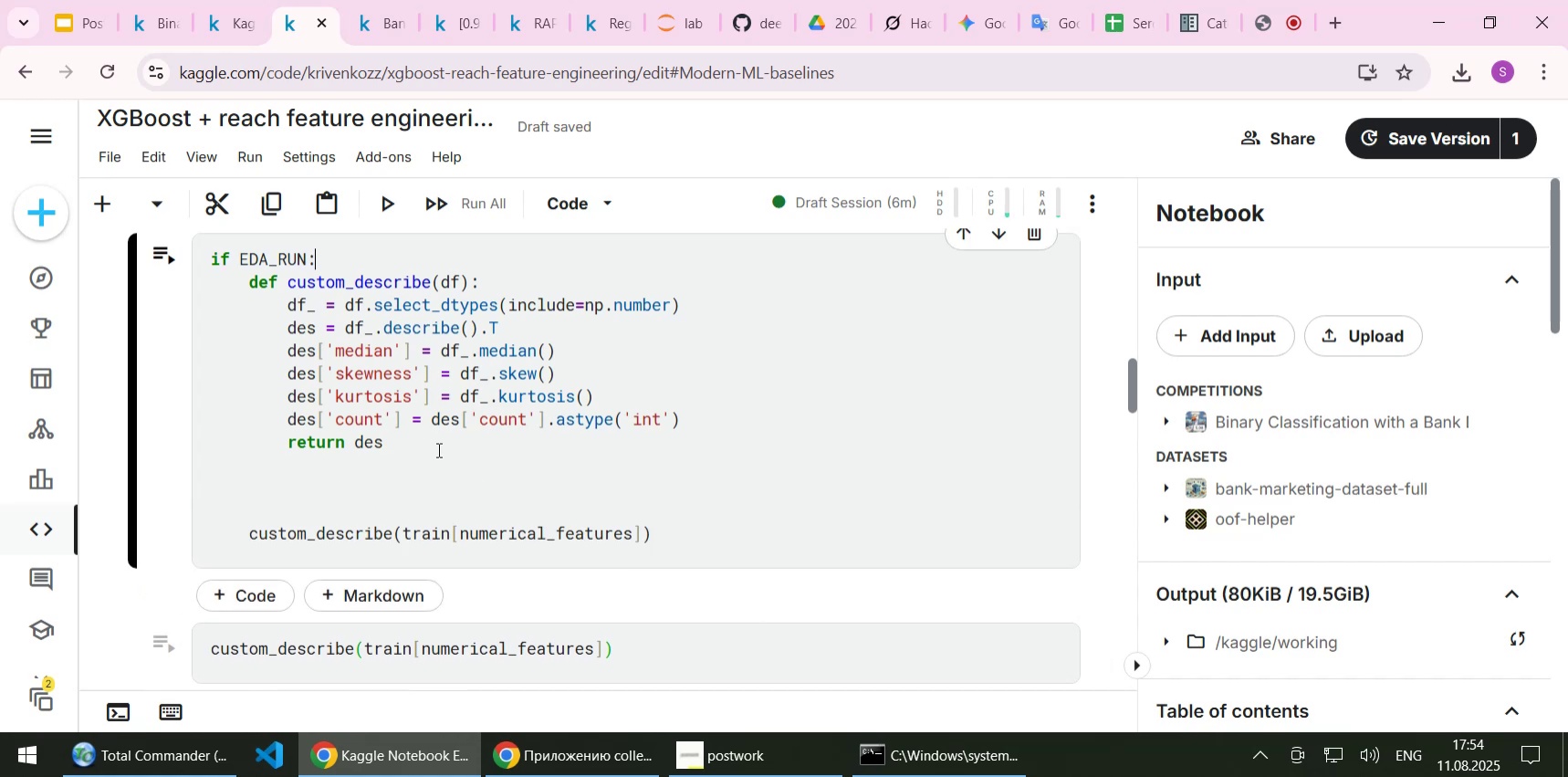 
key(ArrowDown)
 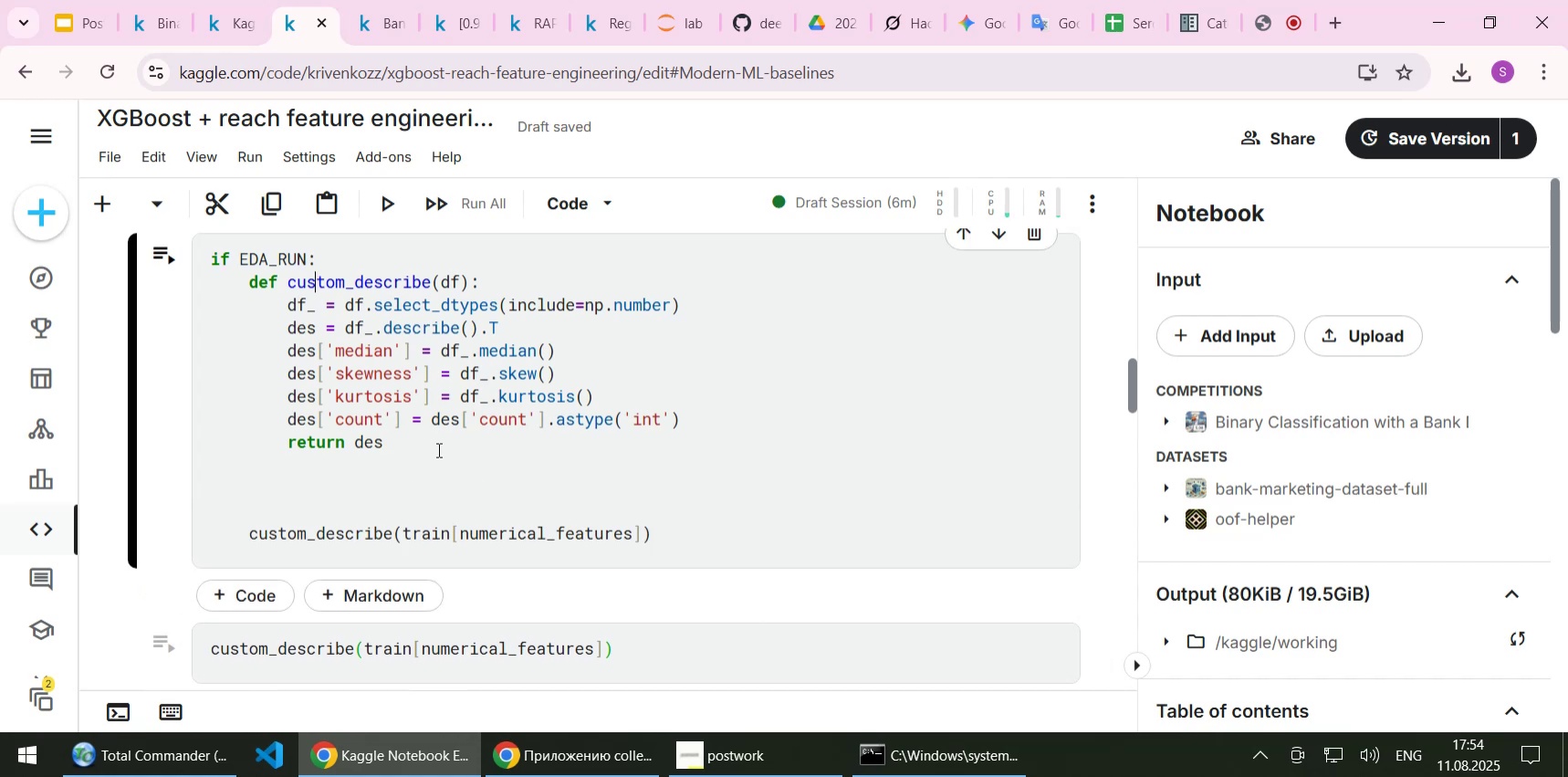 
key(ArrowDown)
 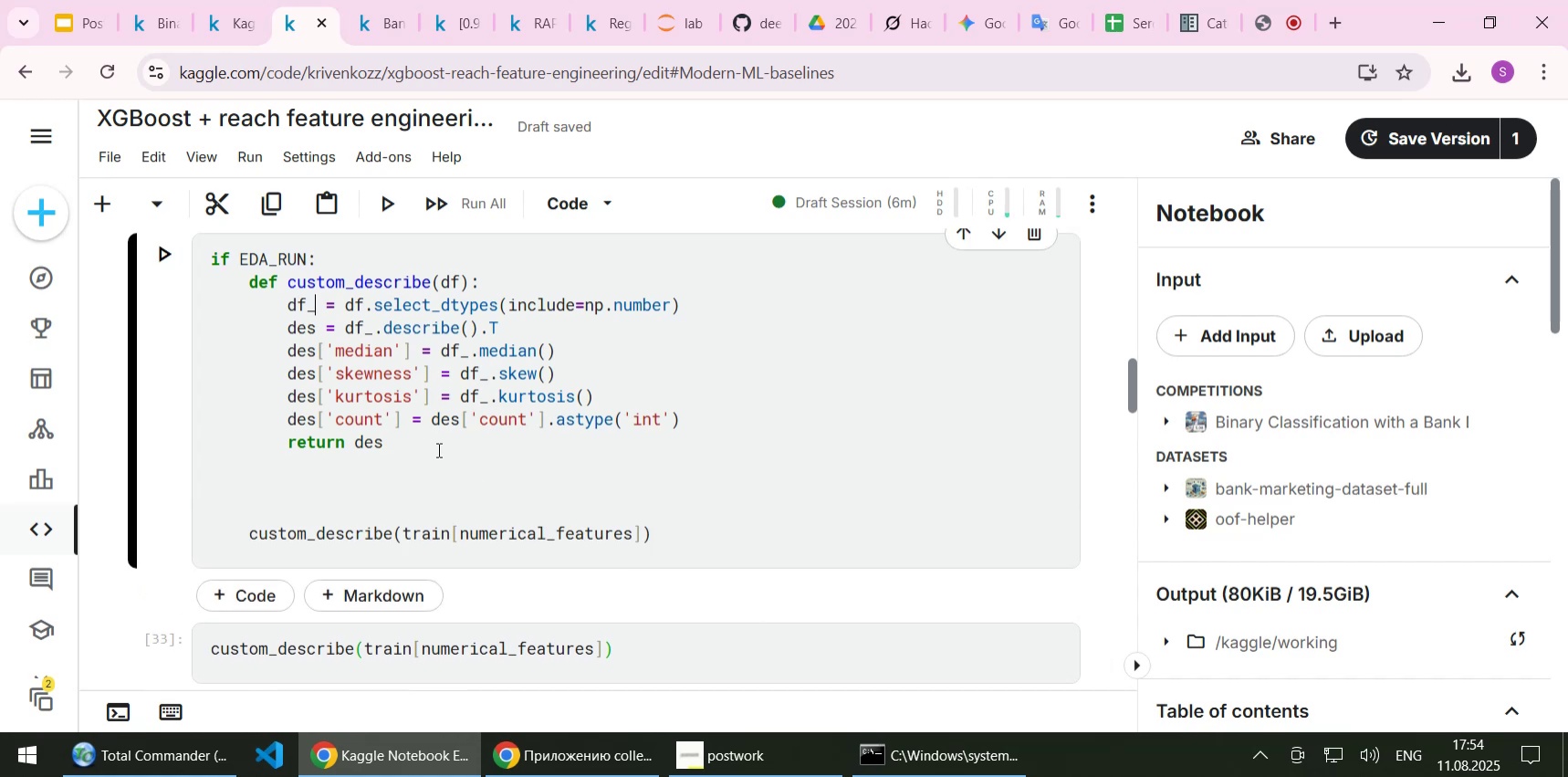 
key(ArrowDown)
 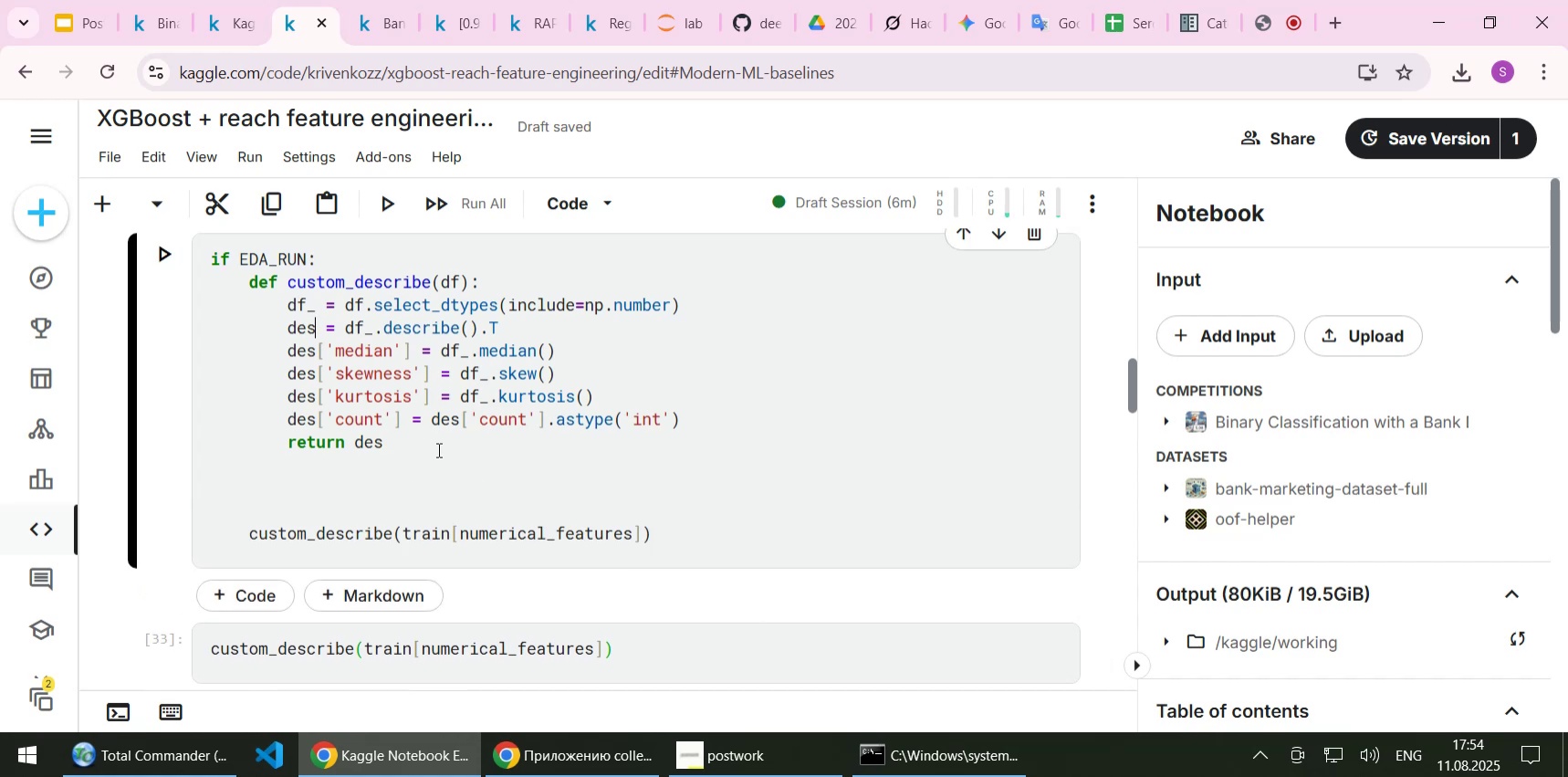 
key(ArrowDown)
 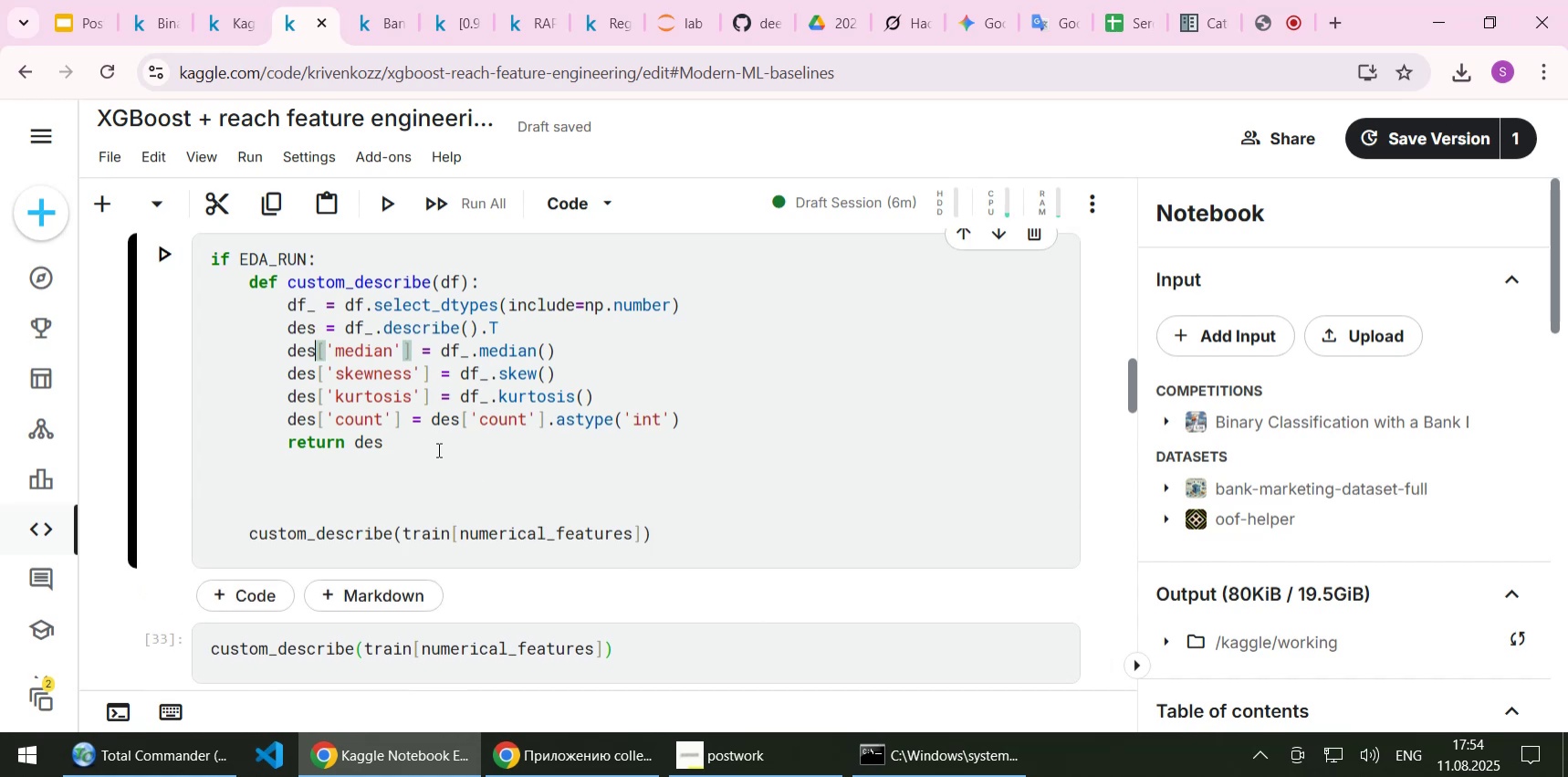 
key(ArrowDown)
 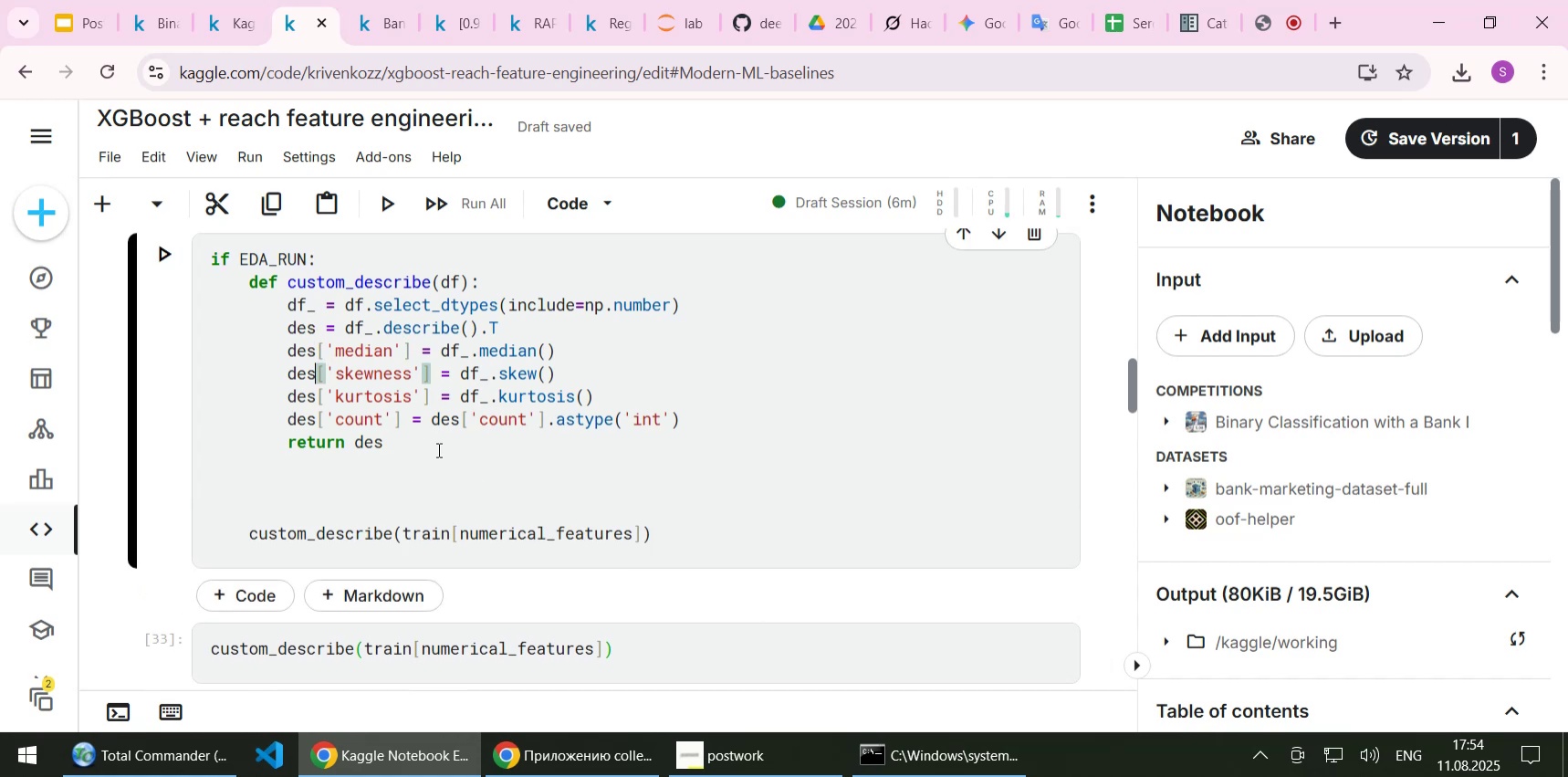 
key(ArrowDown)
 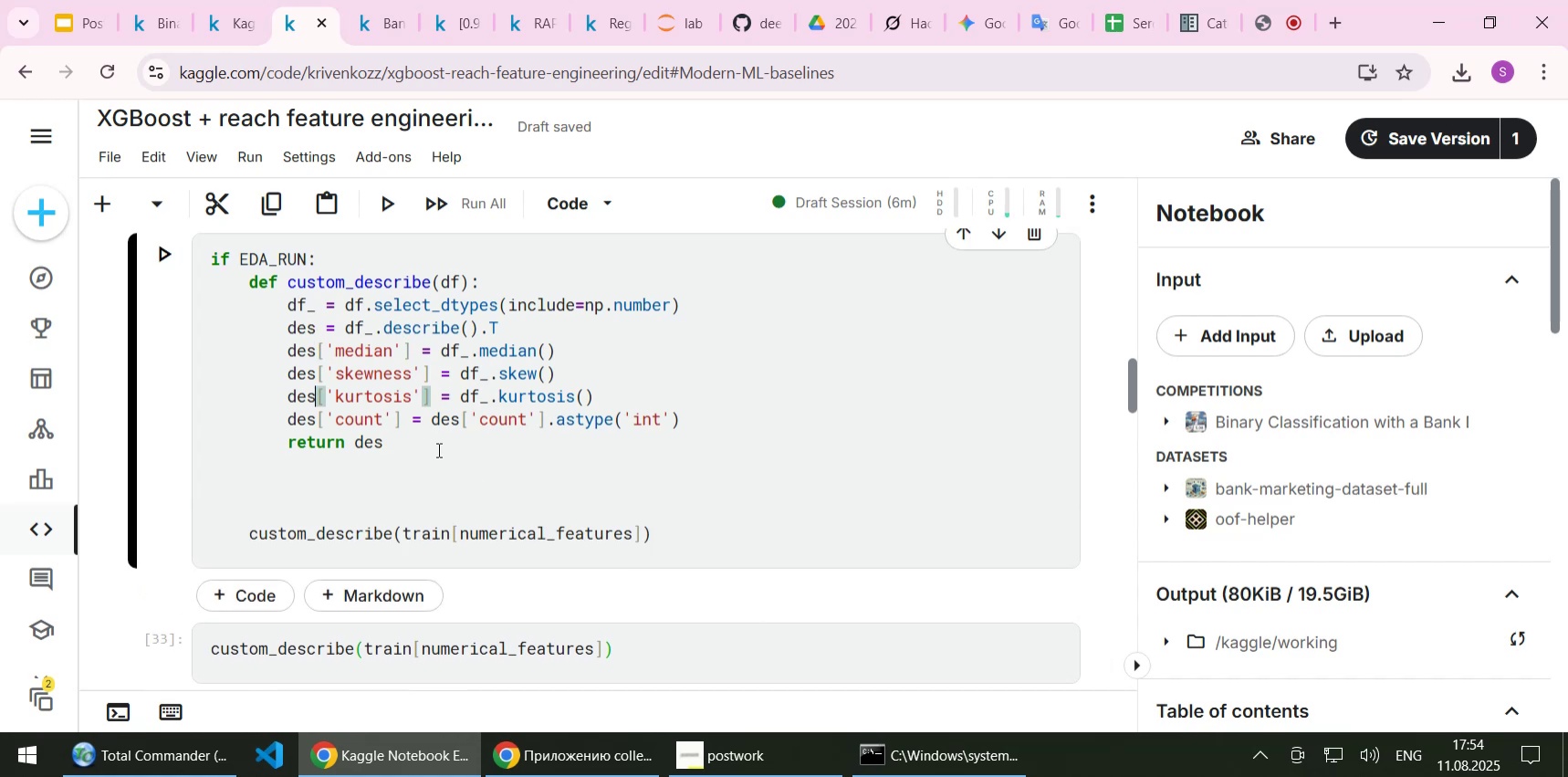 
key(ArrowDown)
 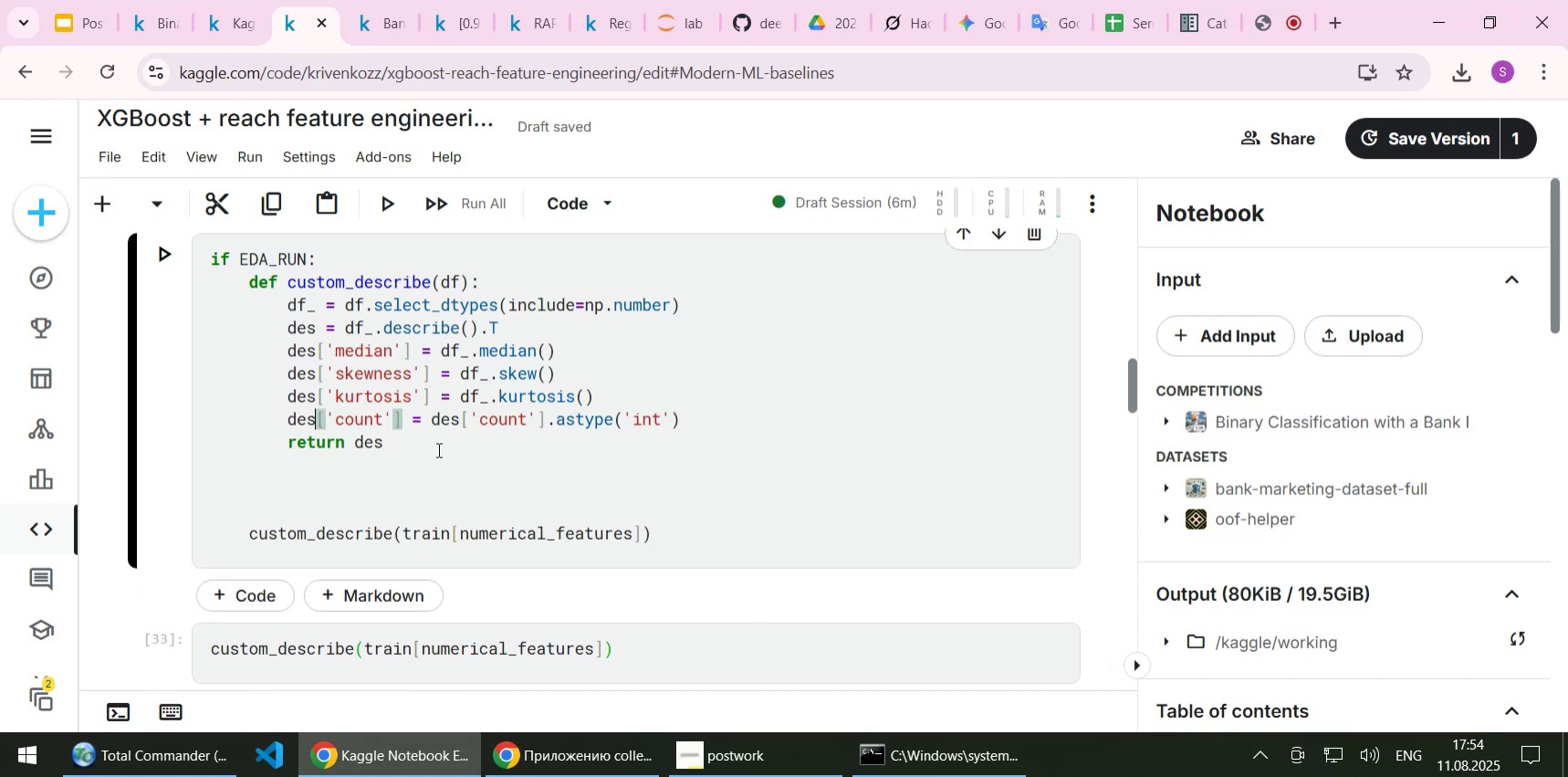 
key(ArrowDown)
 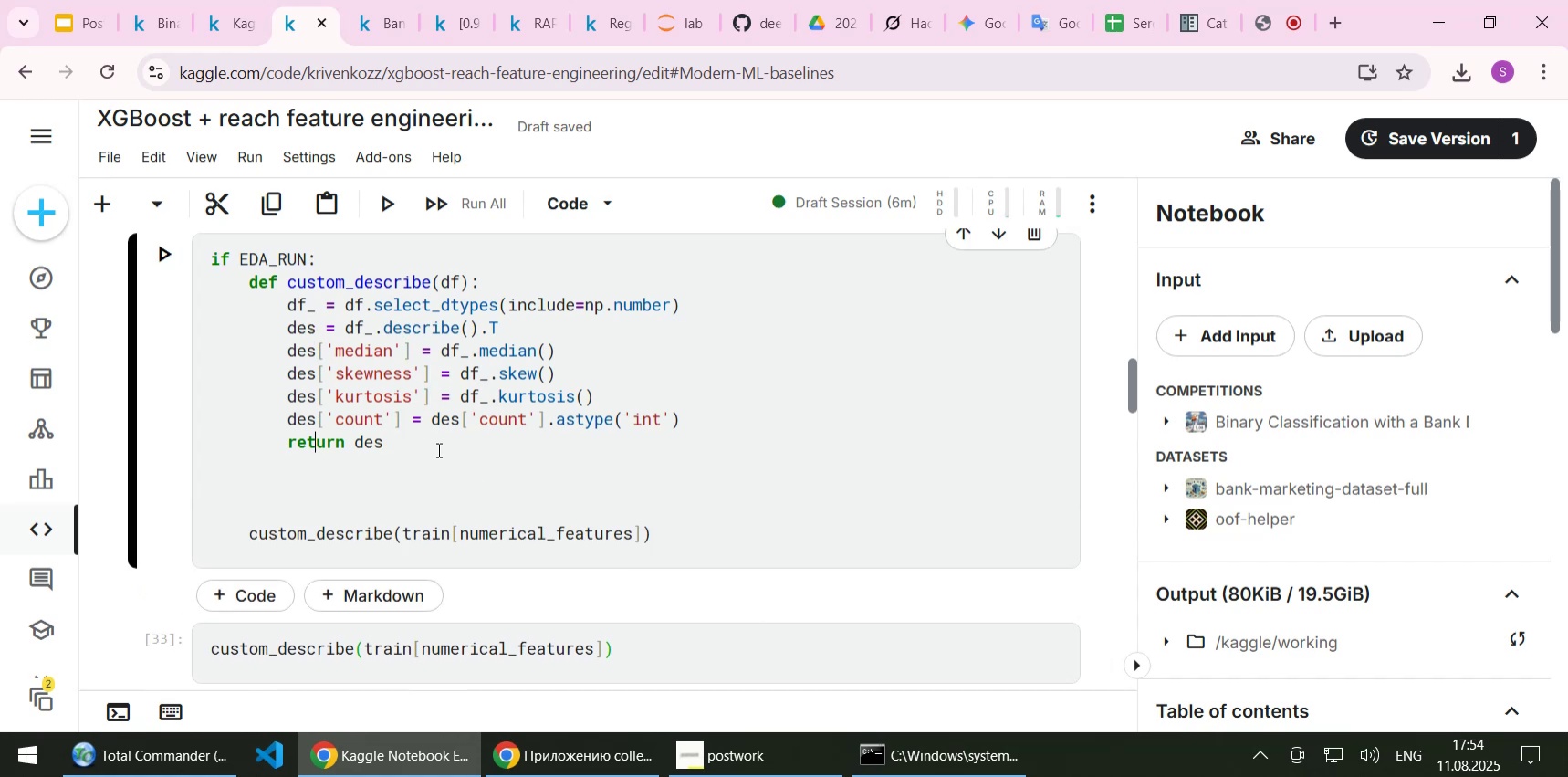 
key(ArrowDown)
 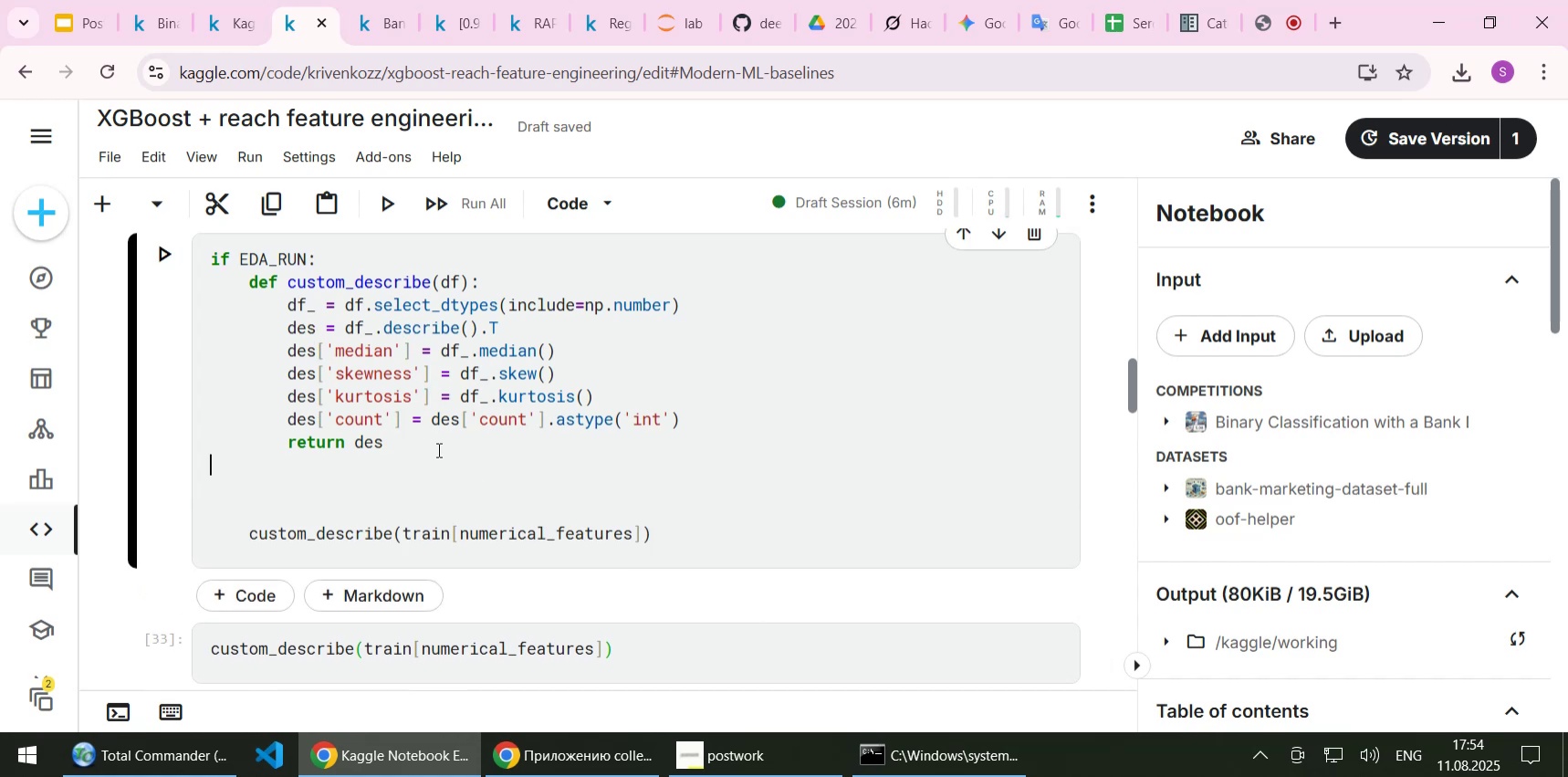 
key(ArrowDown)
 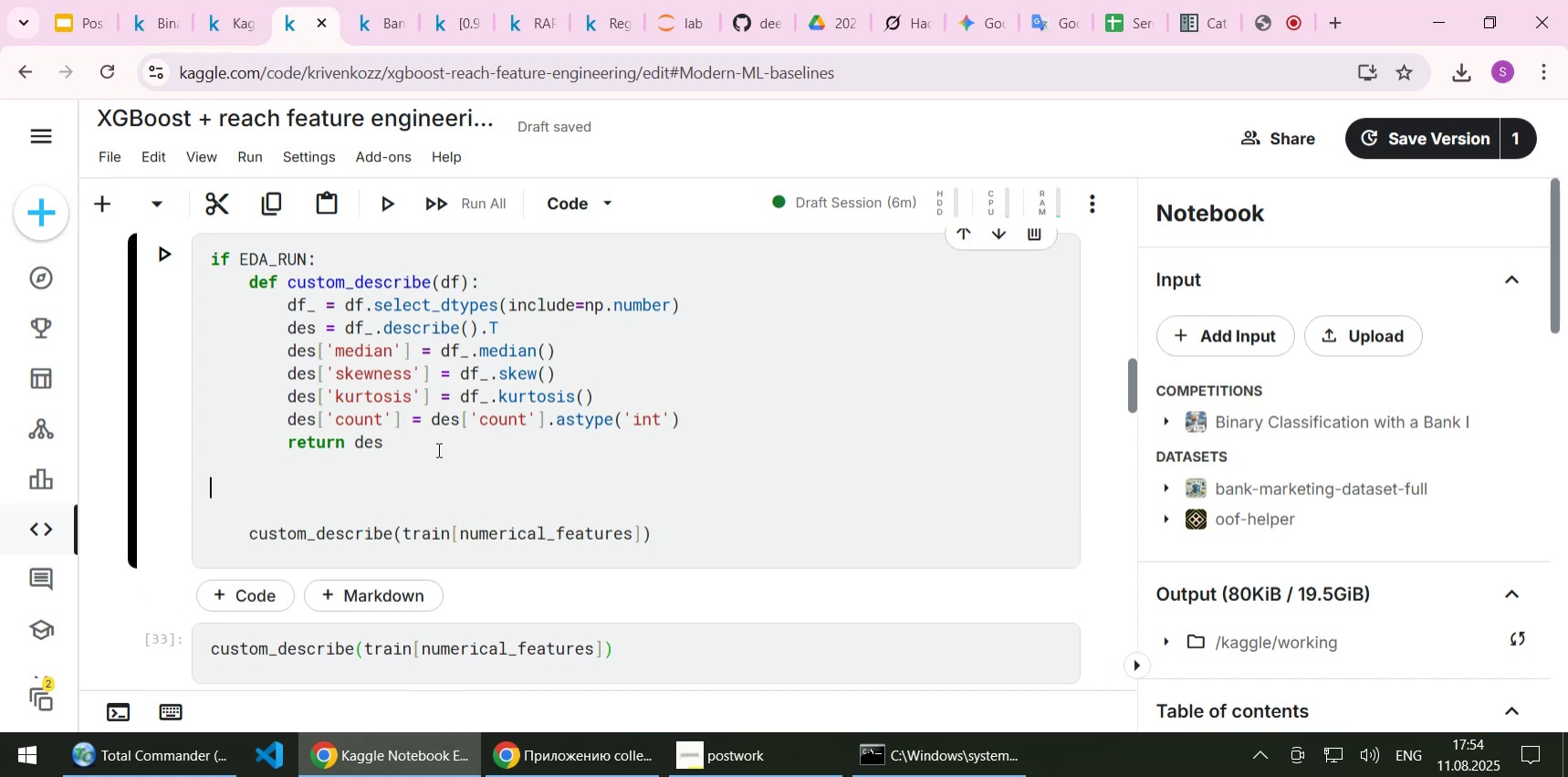 
key(Control+ControlLeft)
 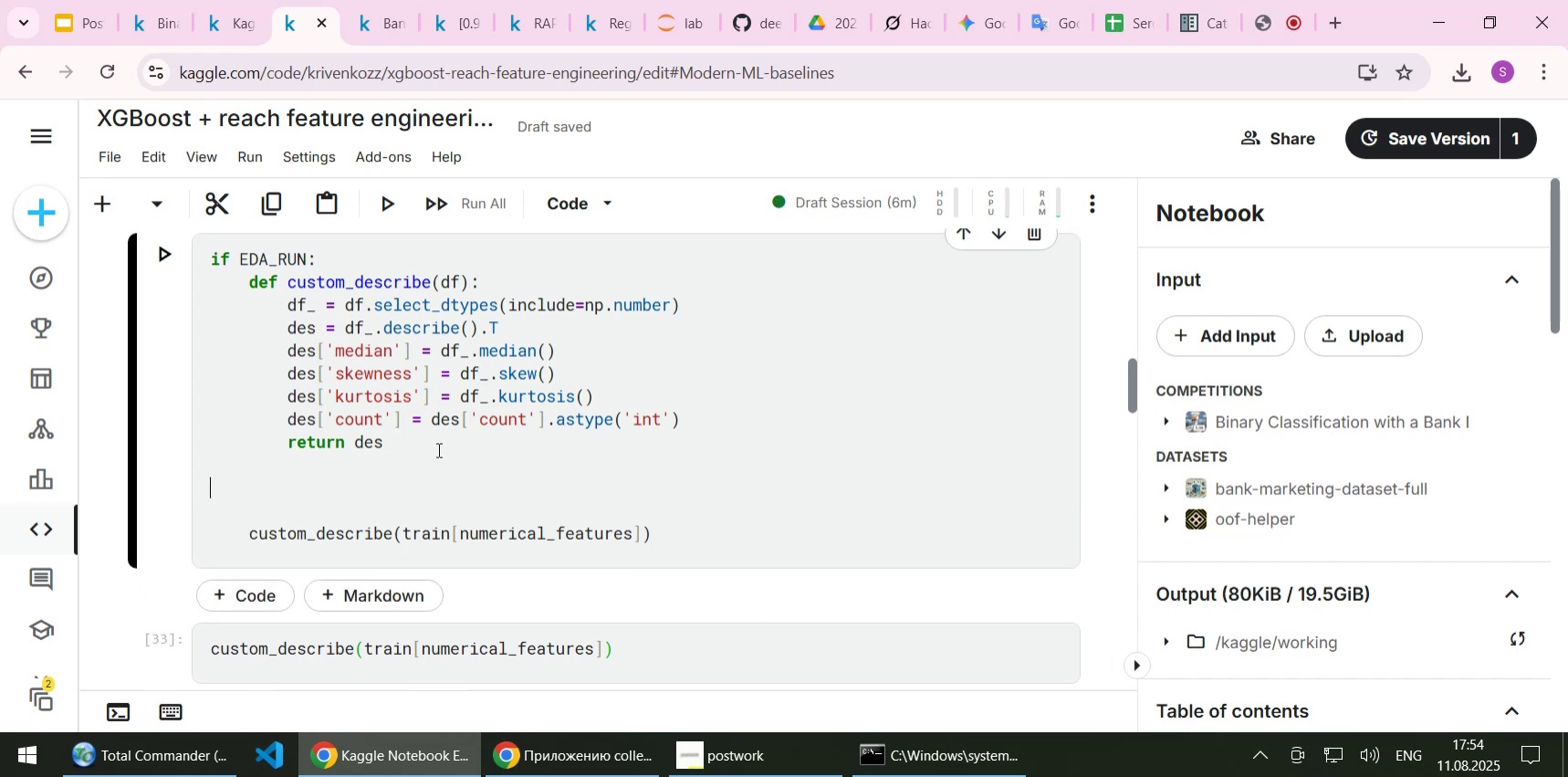 
key(Control+V)
 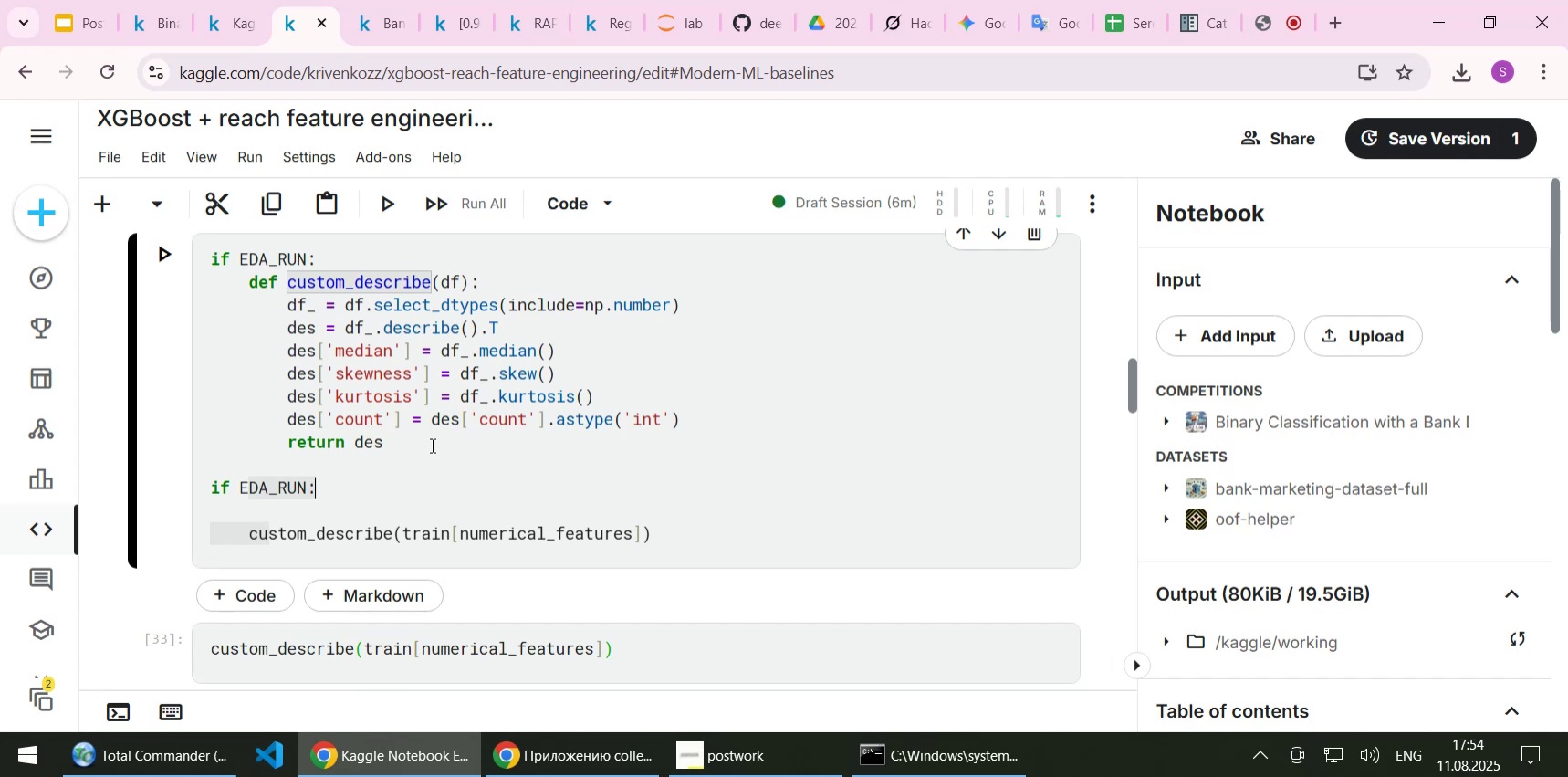 
left_click([249, 281])
 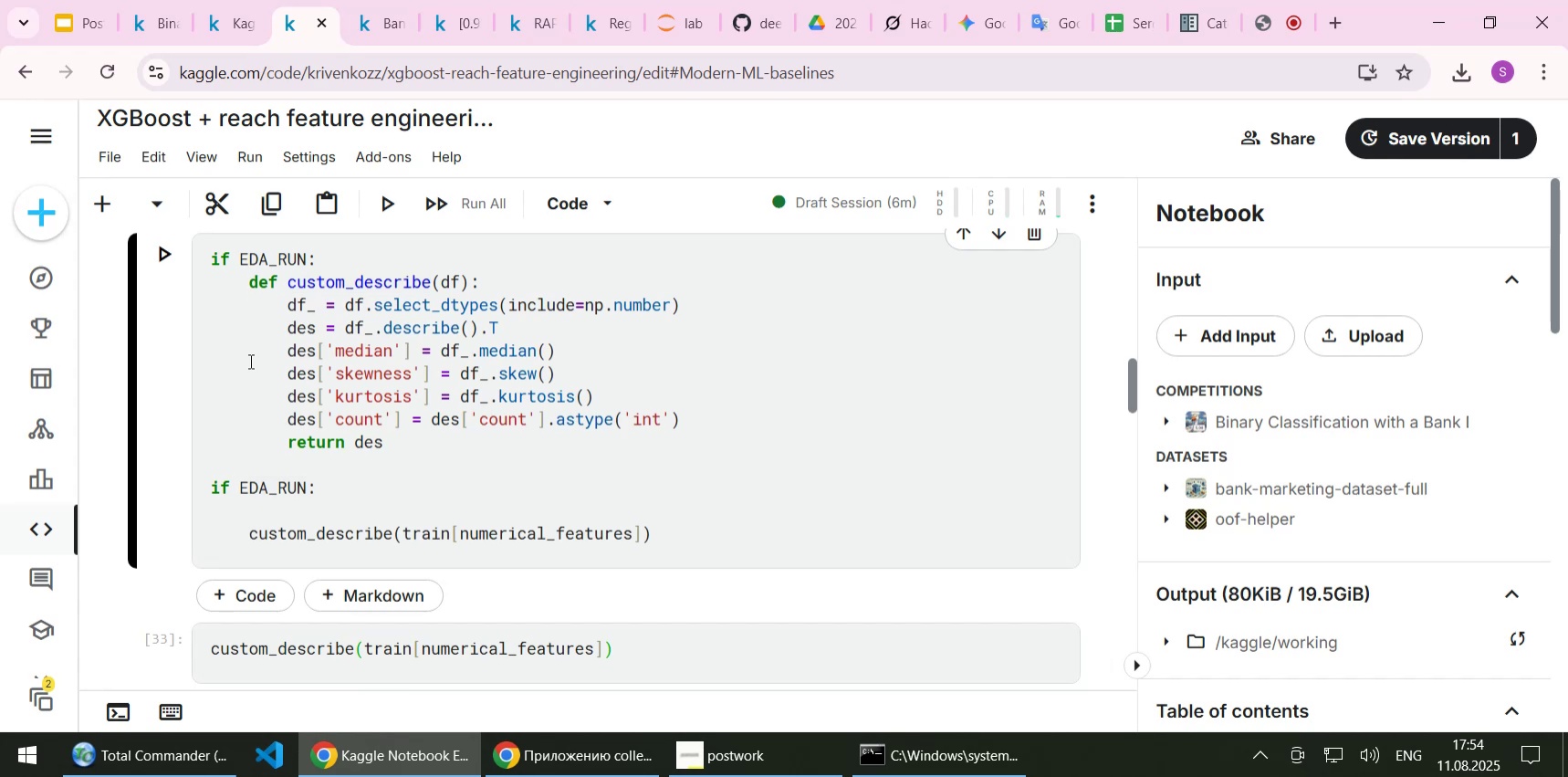 
key(Backspace)
 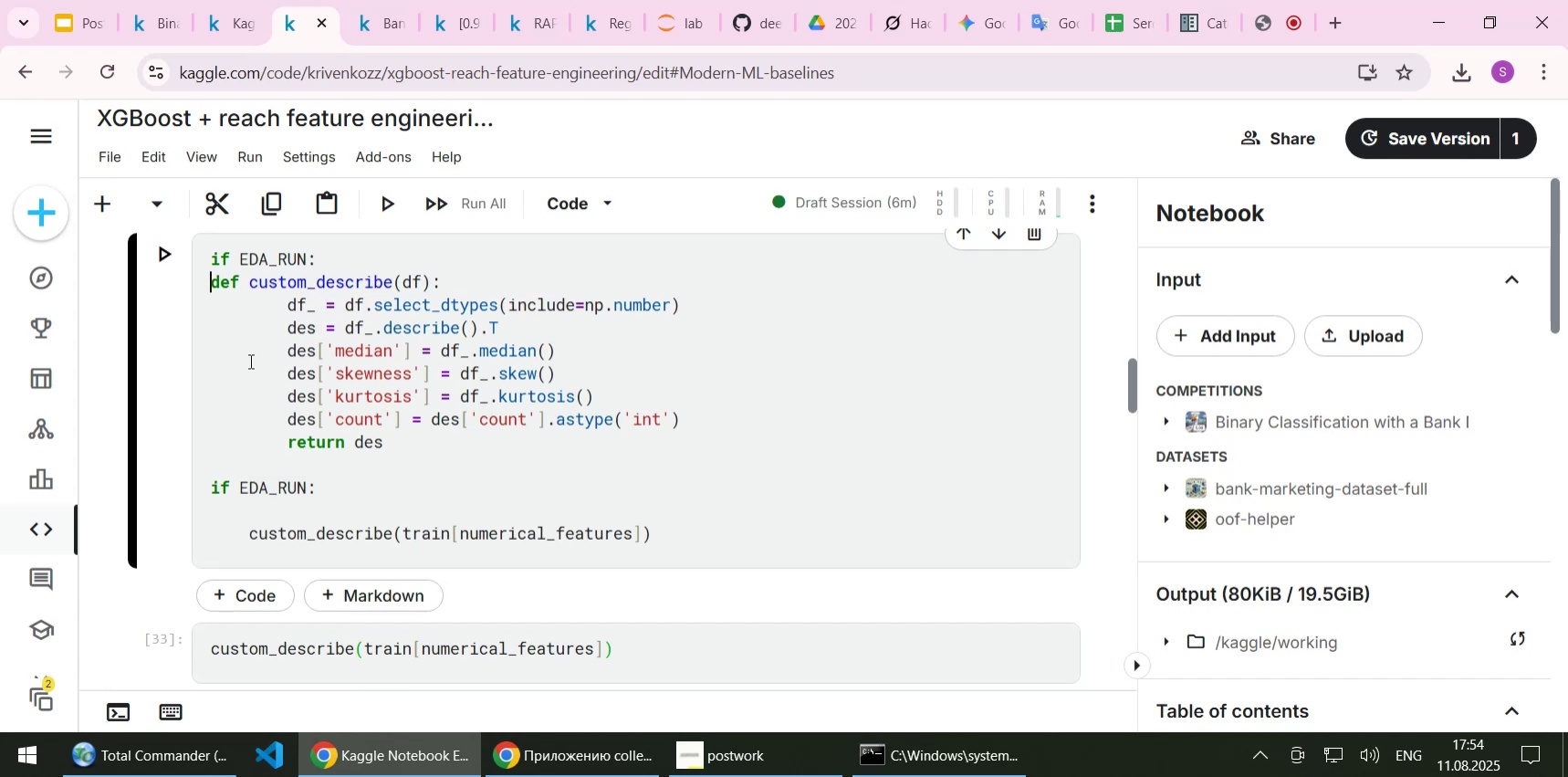 
key(ArrowUp)
 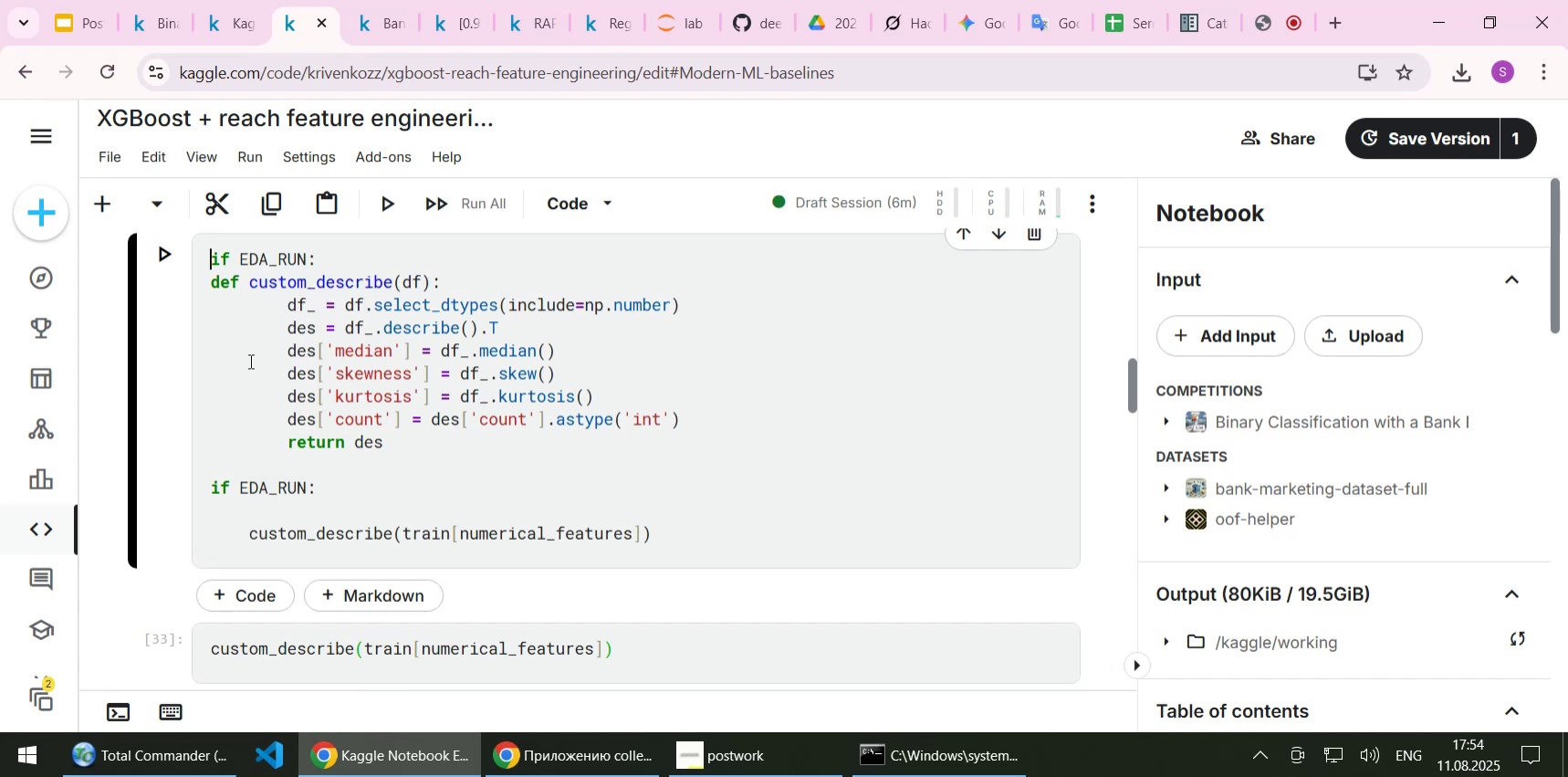 
key(Shift+End)
 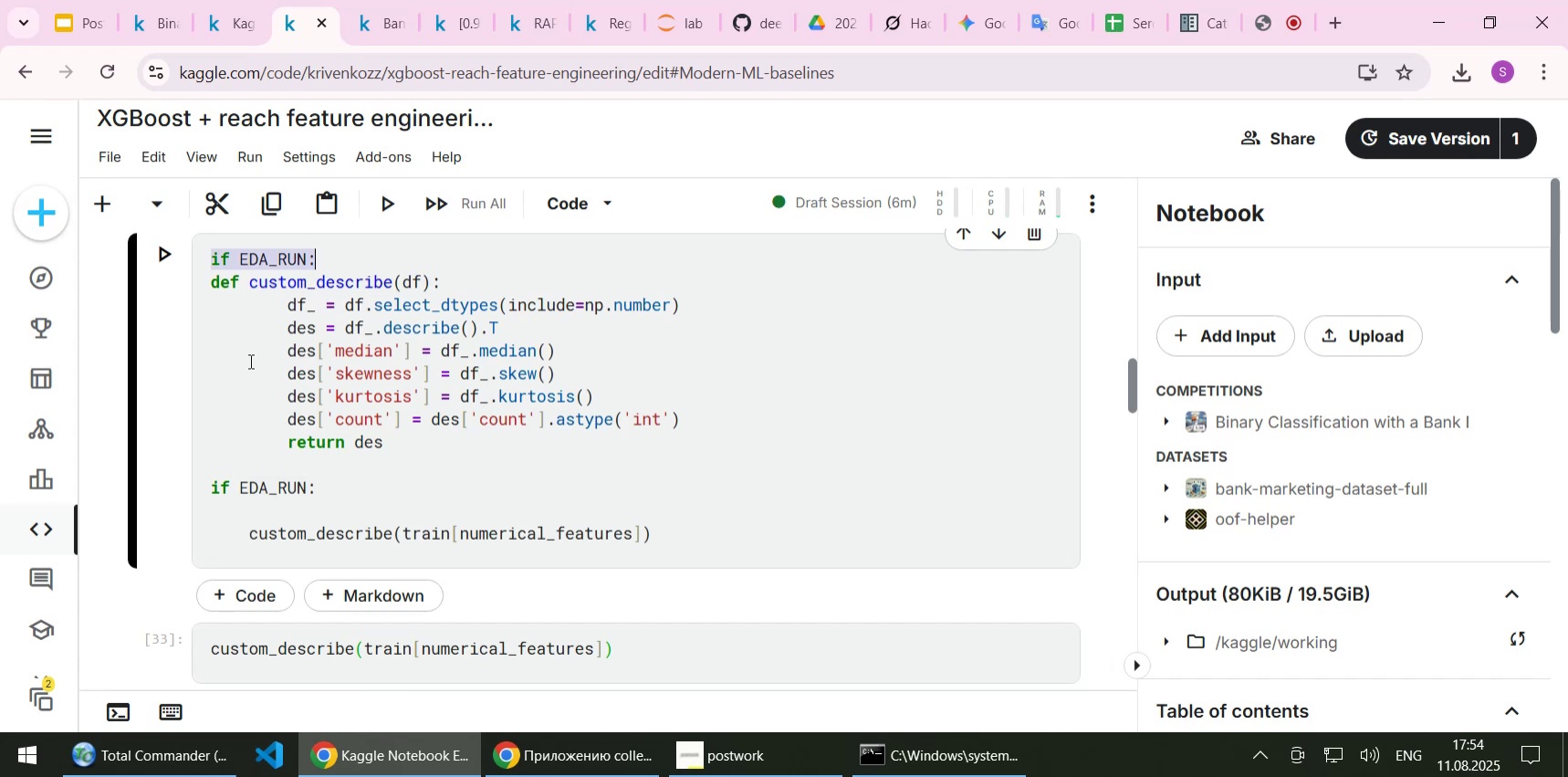 
key(Delete)
 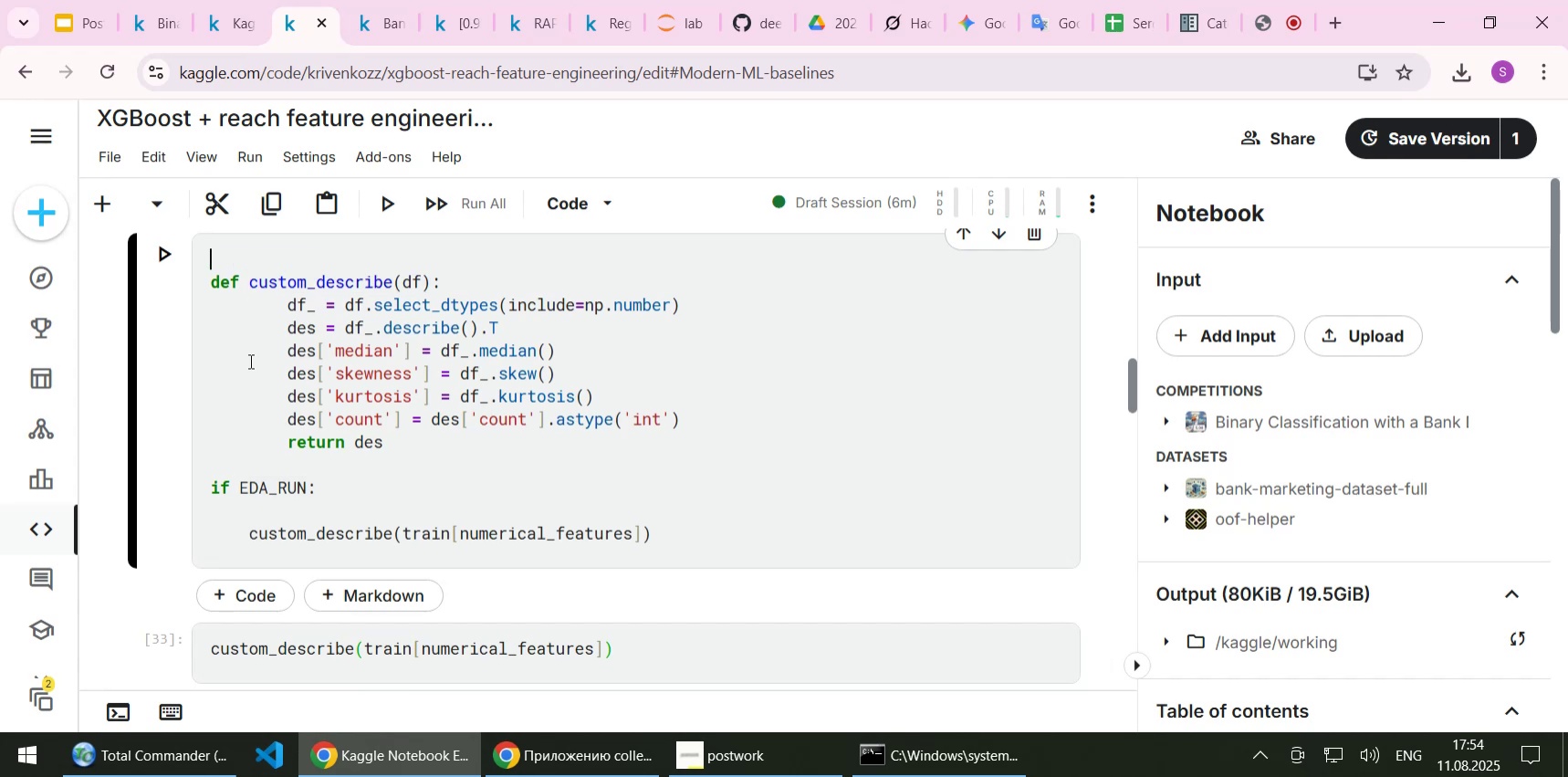 
key(Delete)
 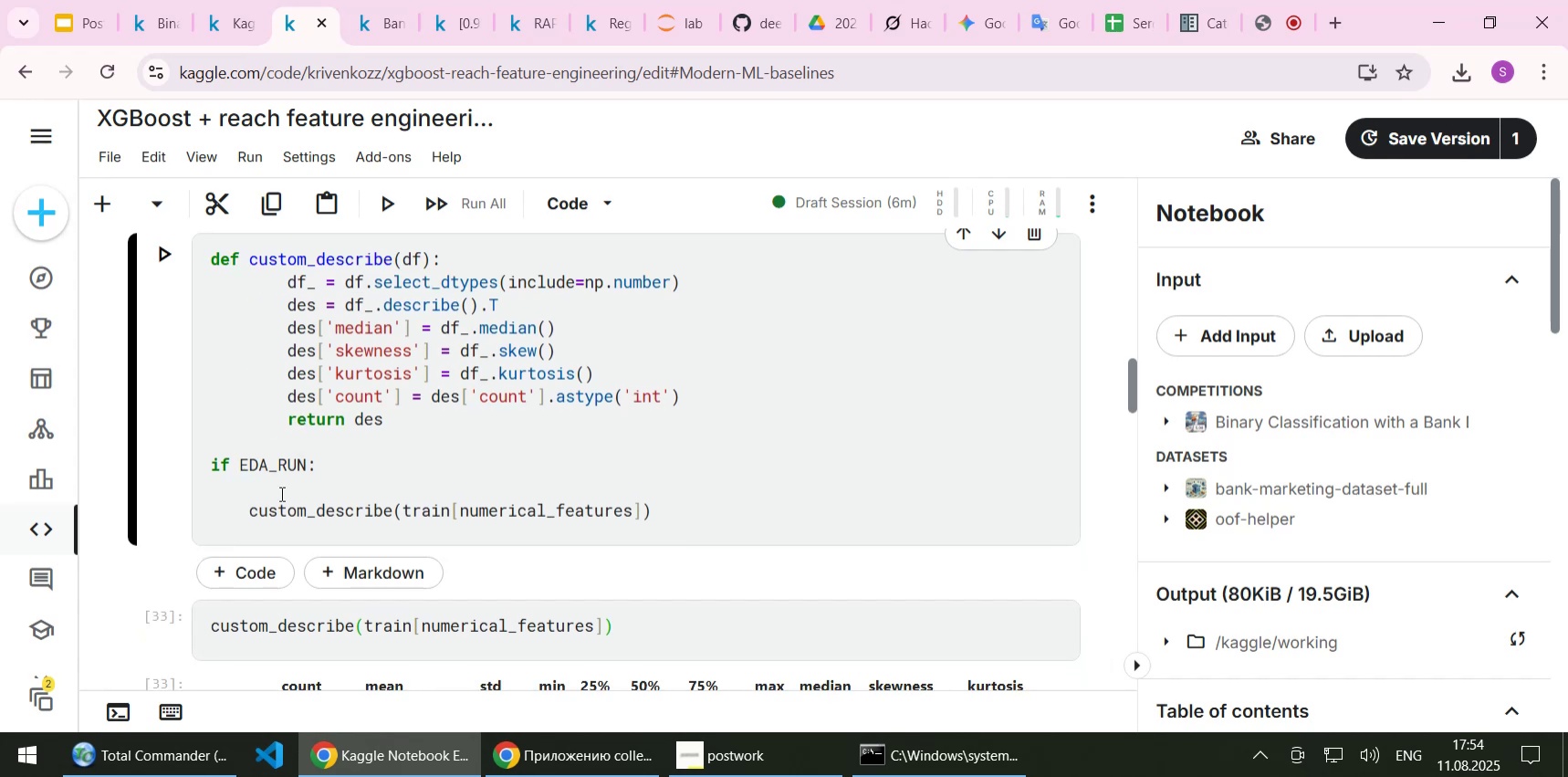 
left_click([271, 487])
 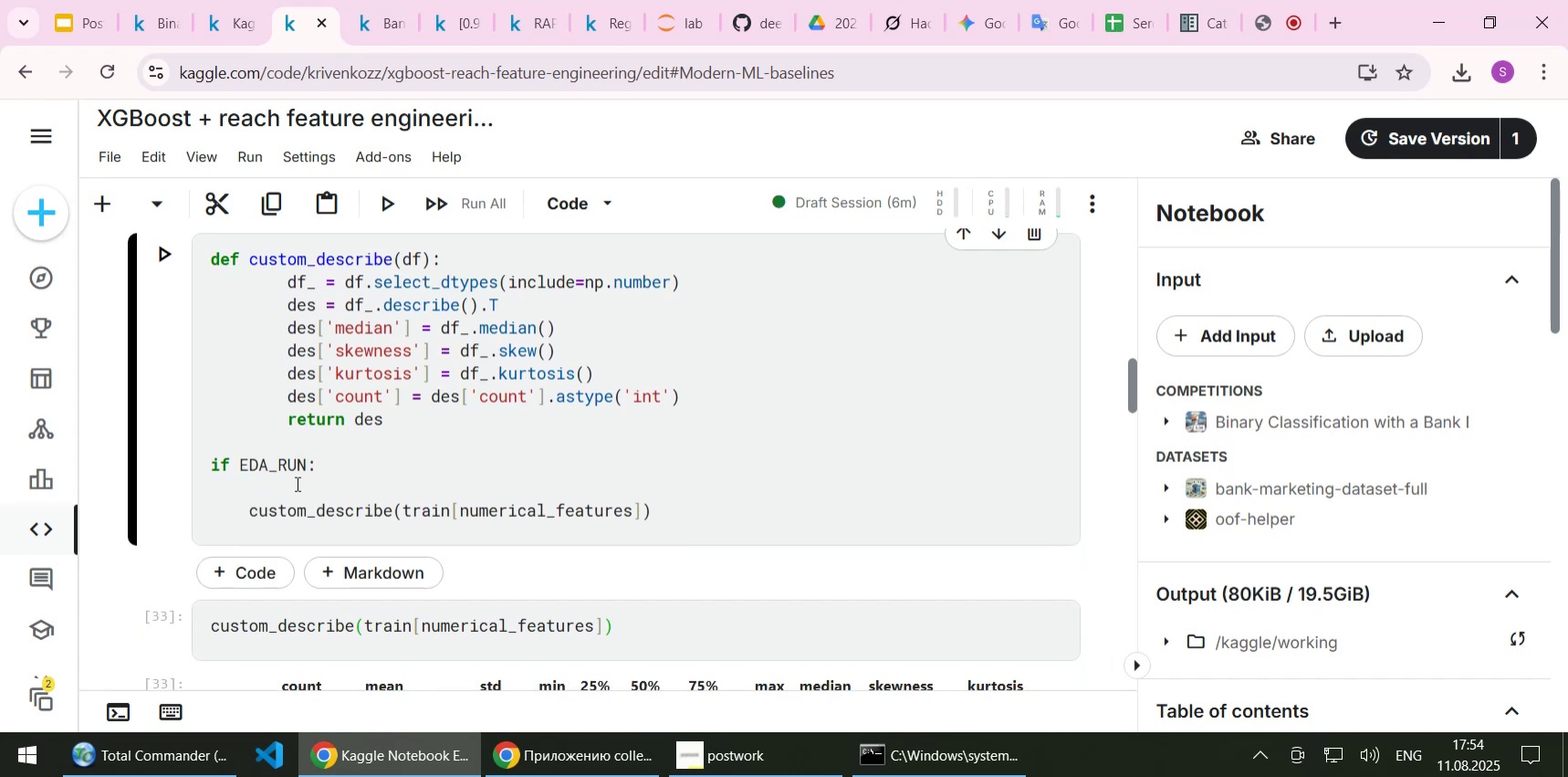 
key(Backspace)
 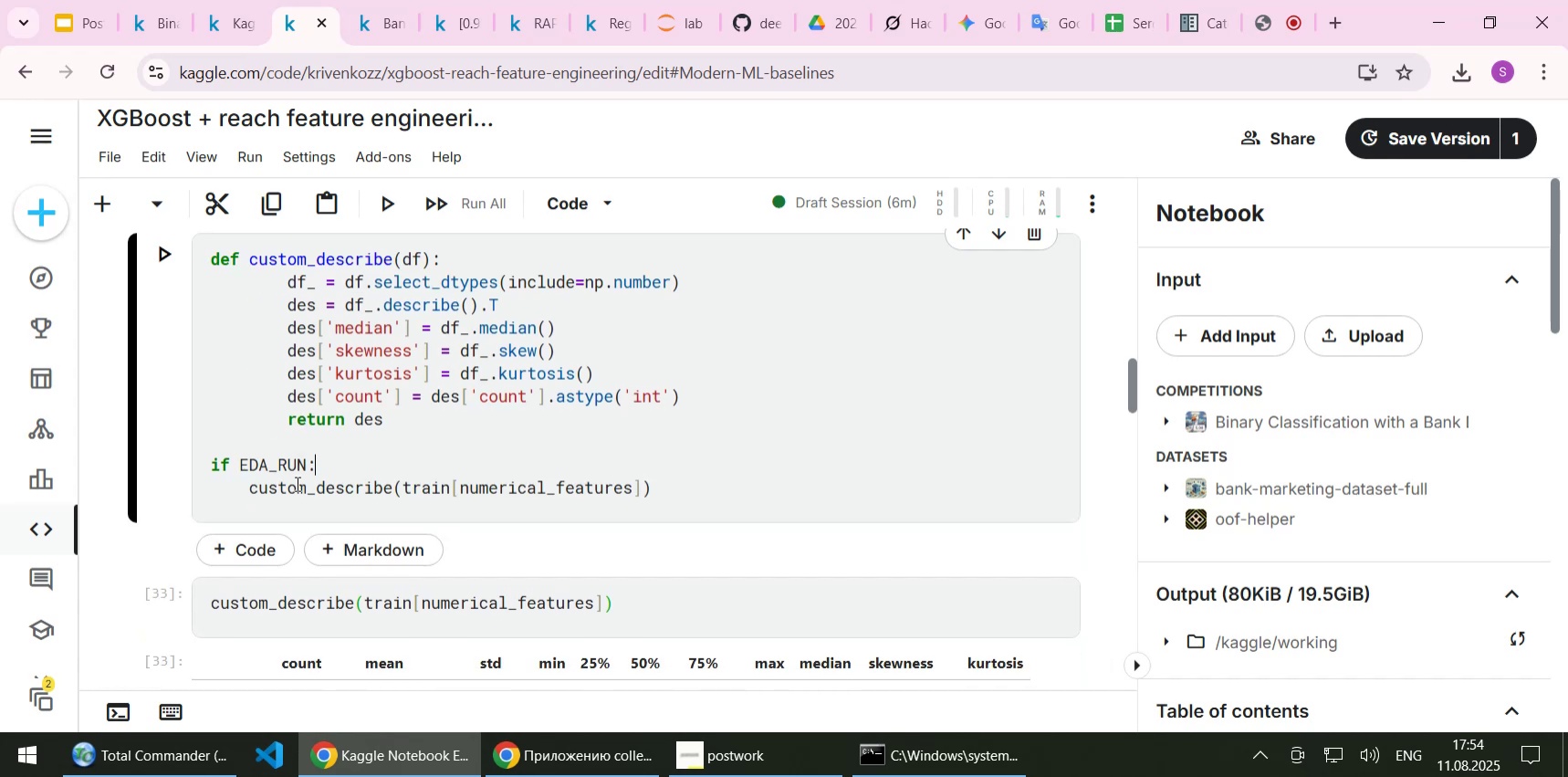 
key(Shift+ShiftLeft)
 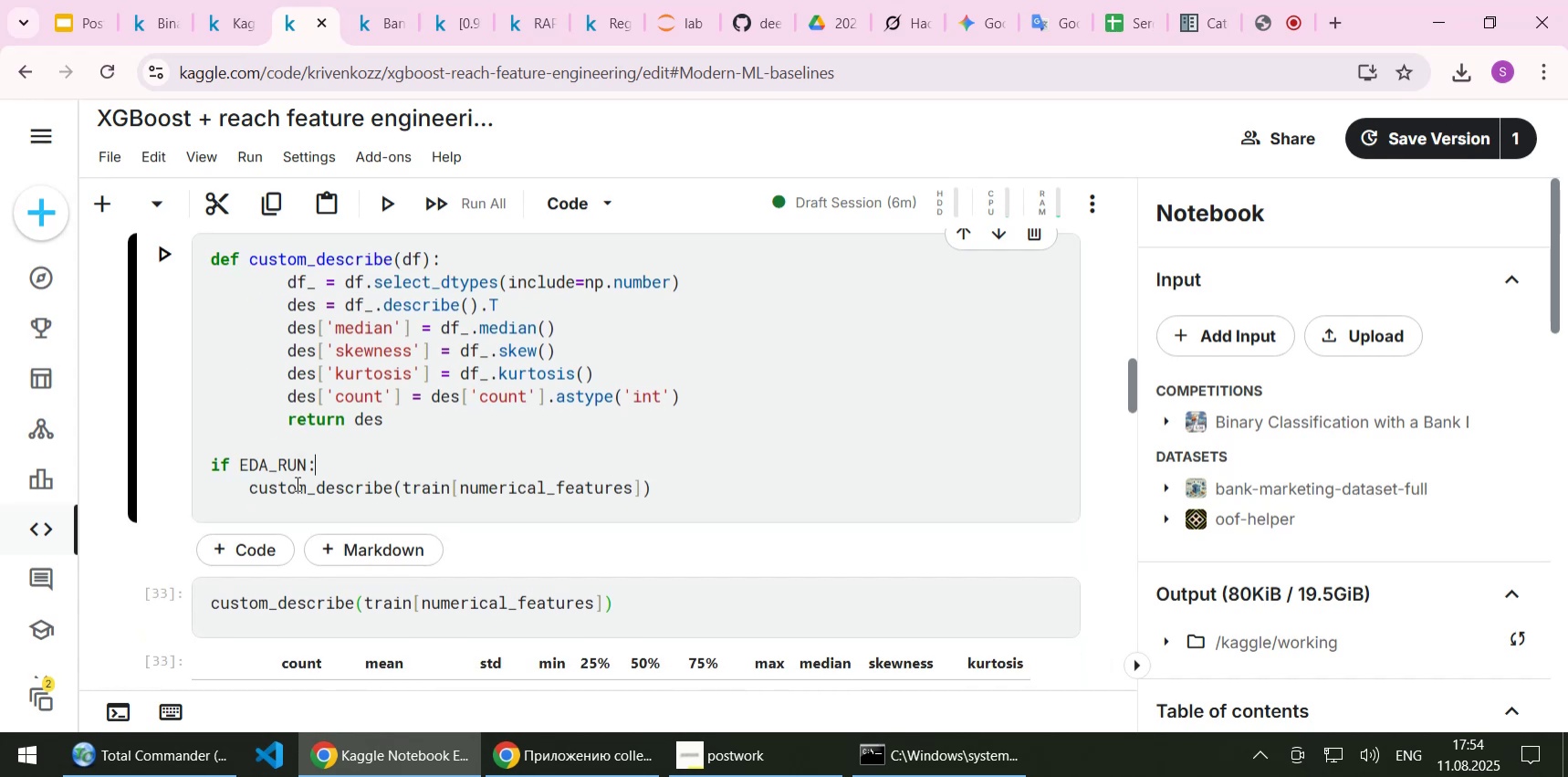 
key(Shift+Enter)
 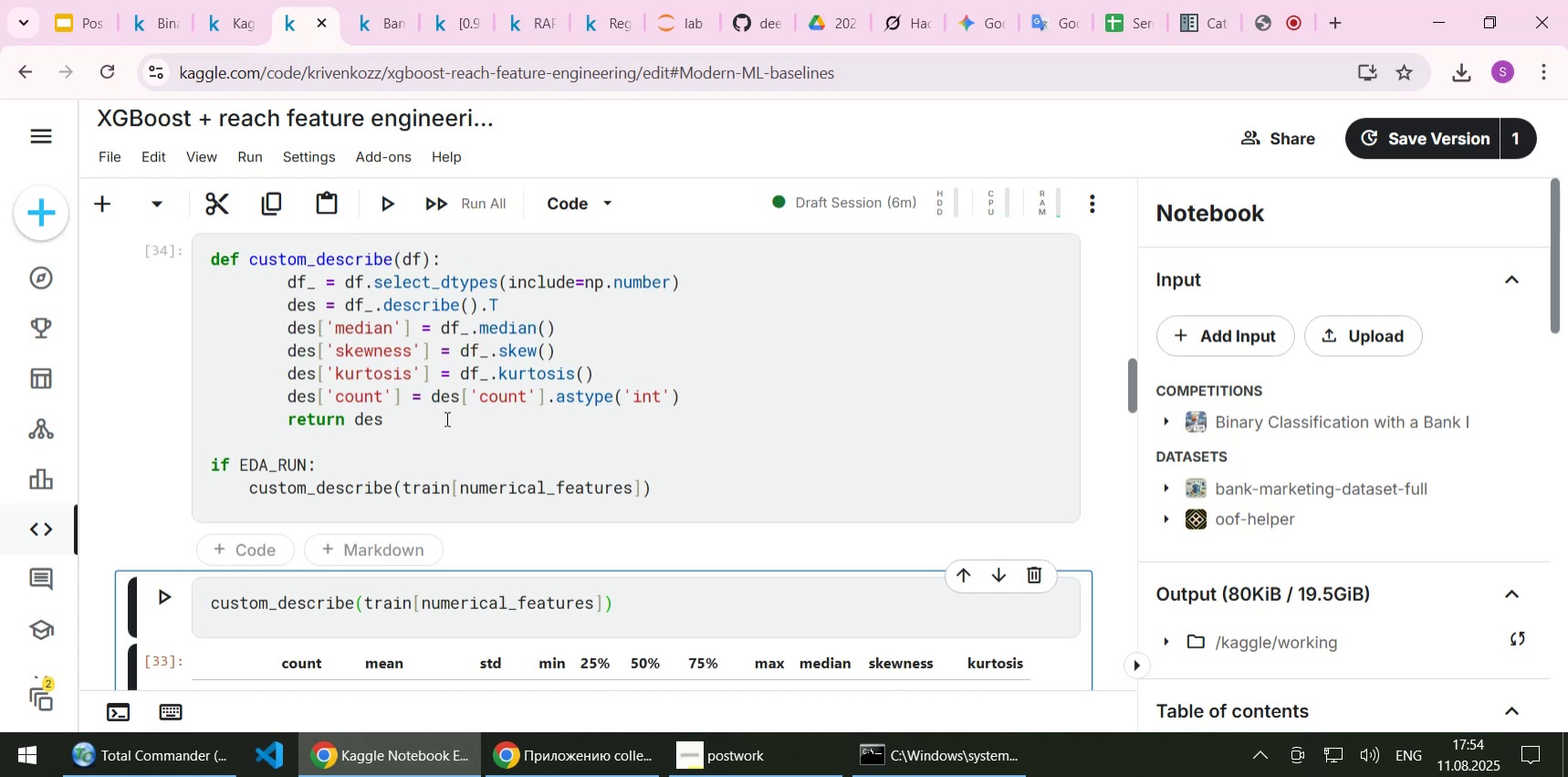 
wait(10.55)
 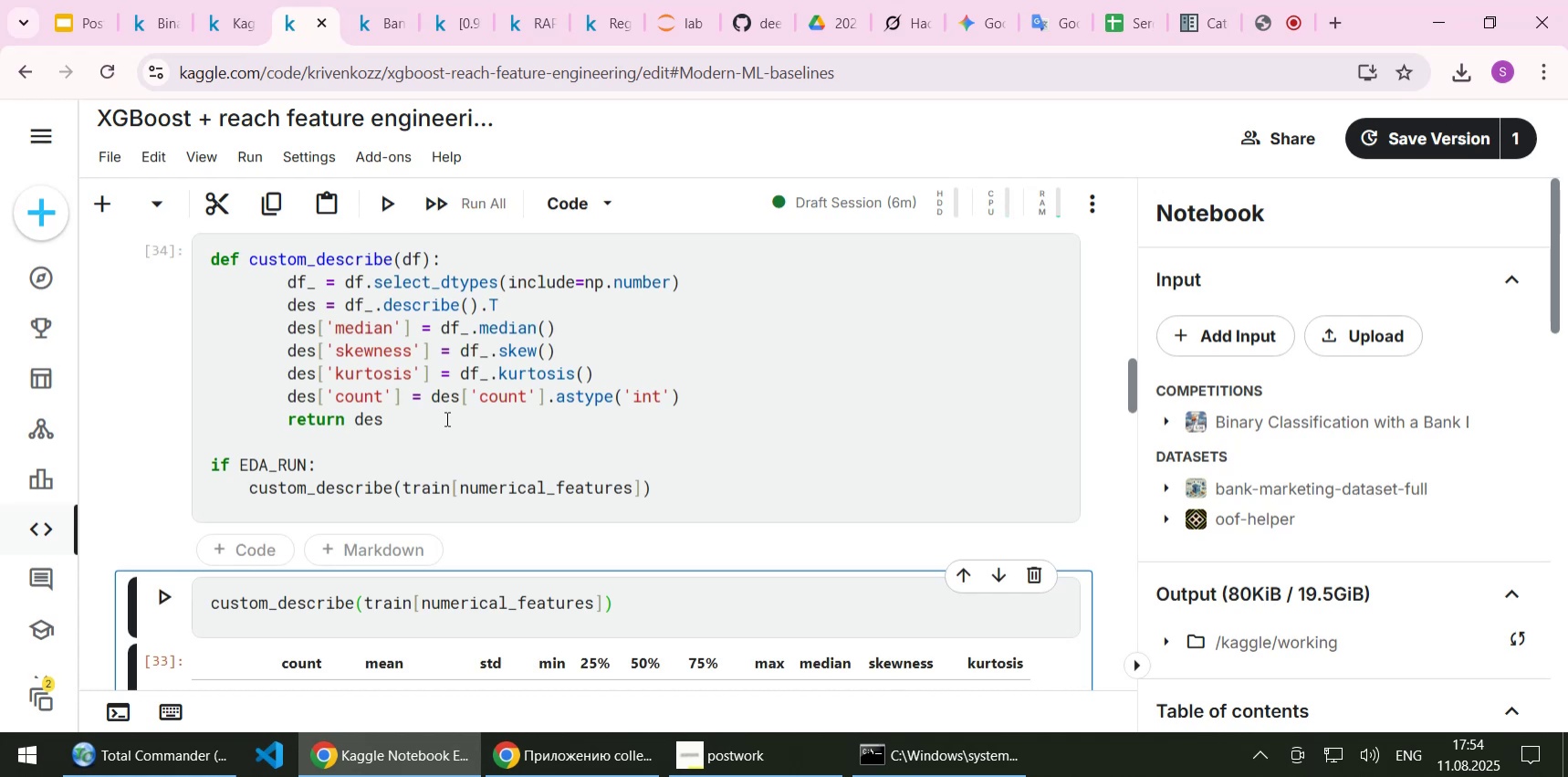 
scroll: coordinate [445, 422], scroll_direction: down, amount: 1.0
 